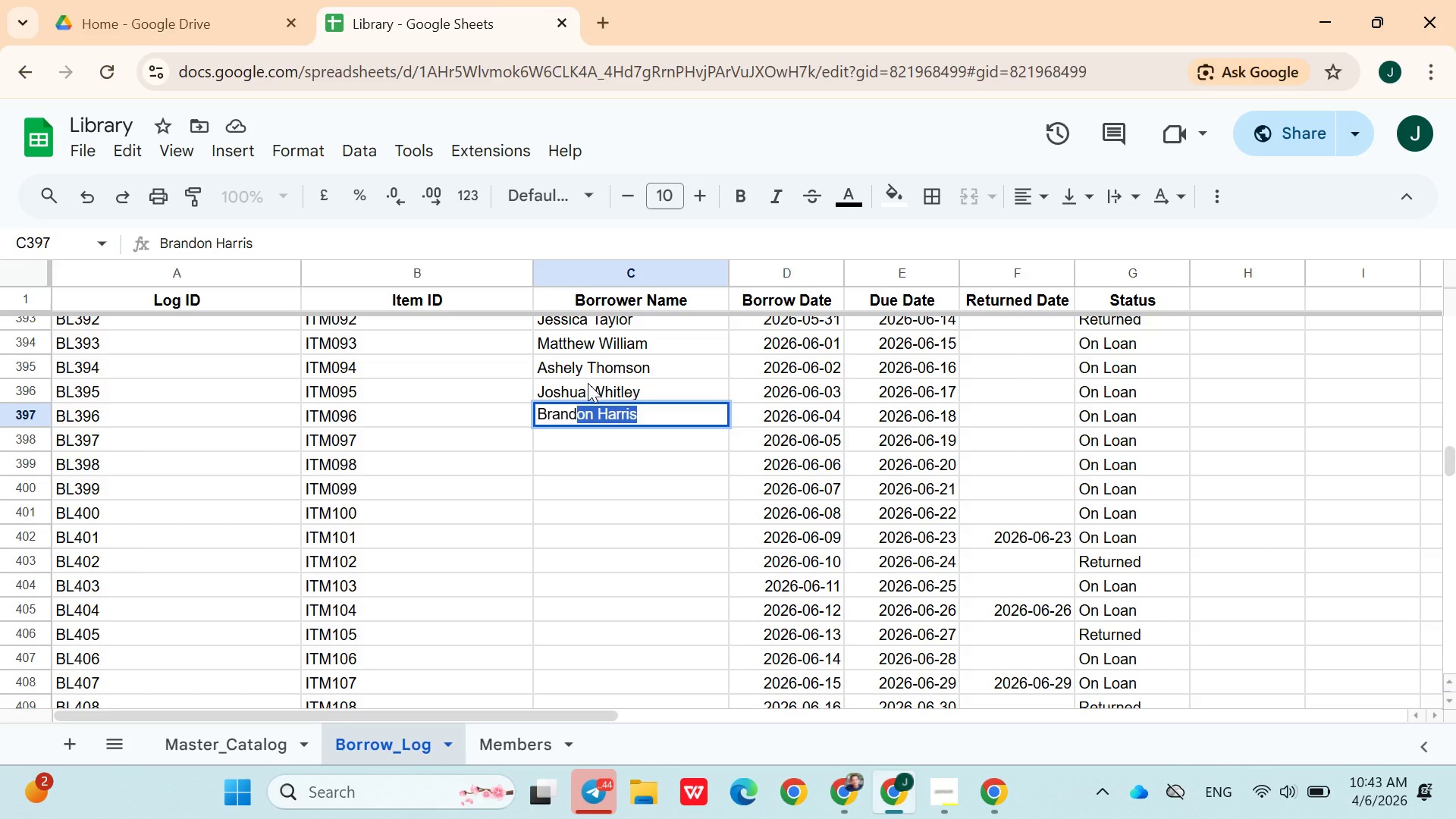 
type(do)
key(Backspace)
key(Backspace)
type(on )
 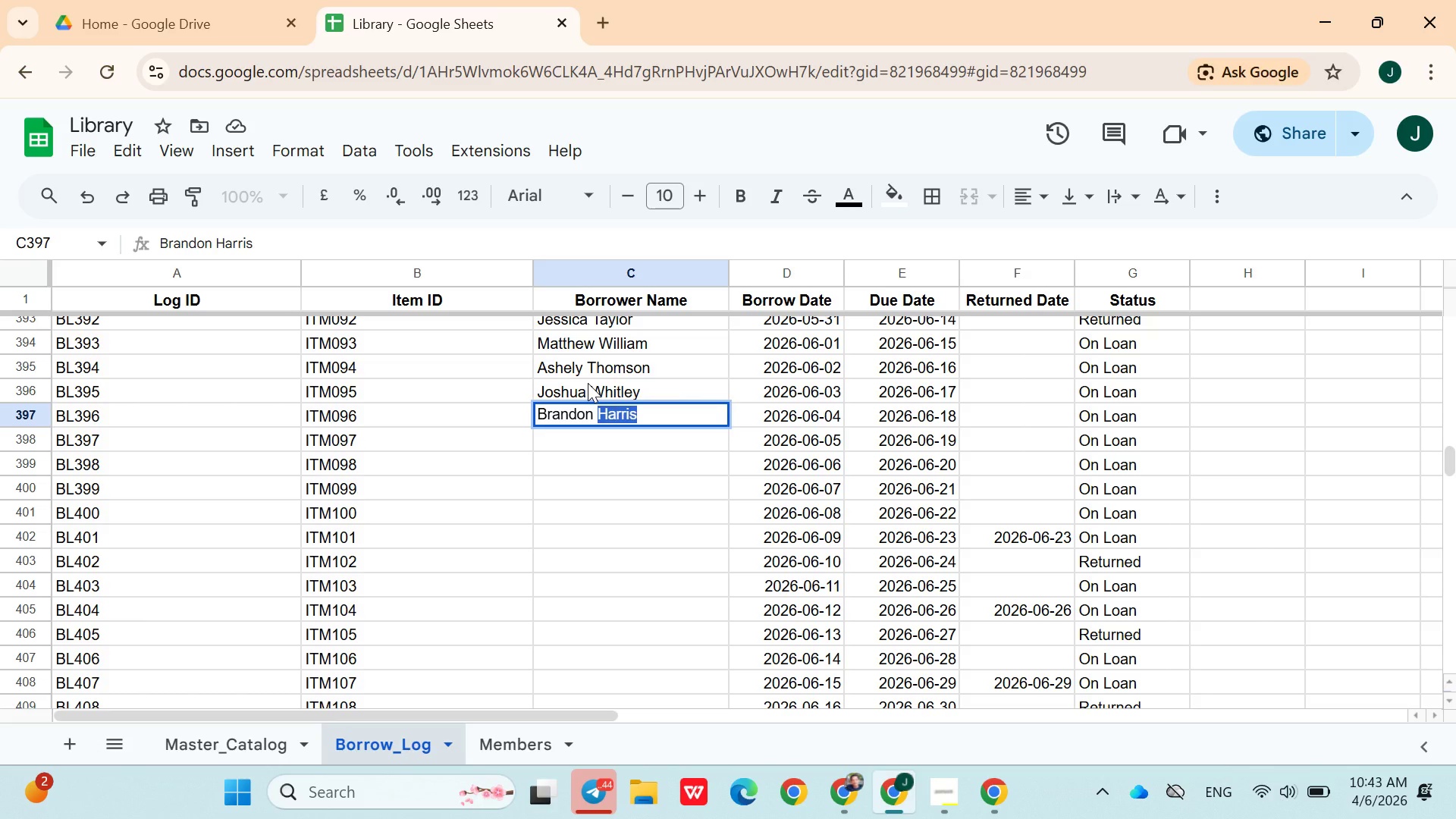 
type(Harrisons)
 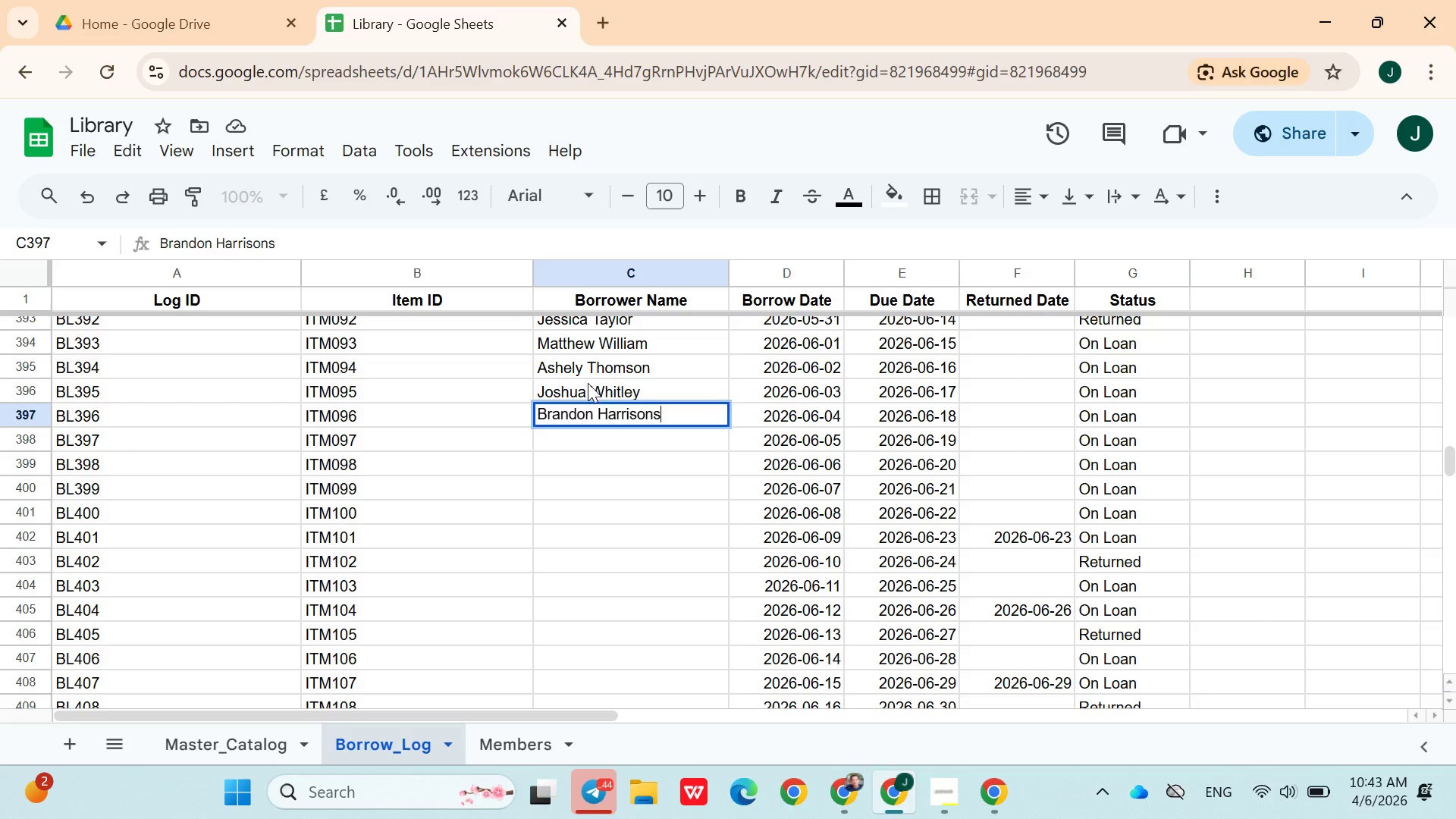 
key(ArrowDown)
 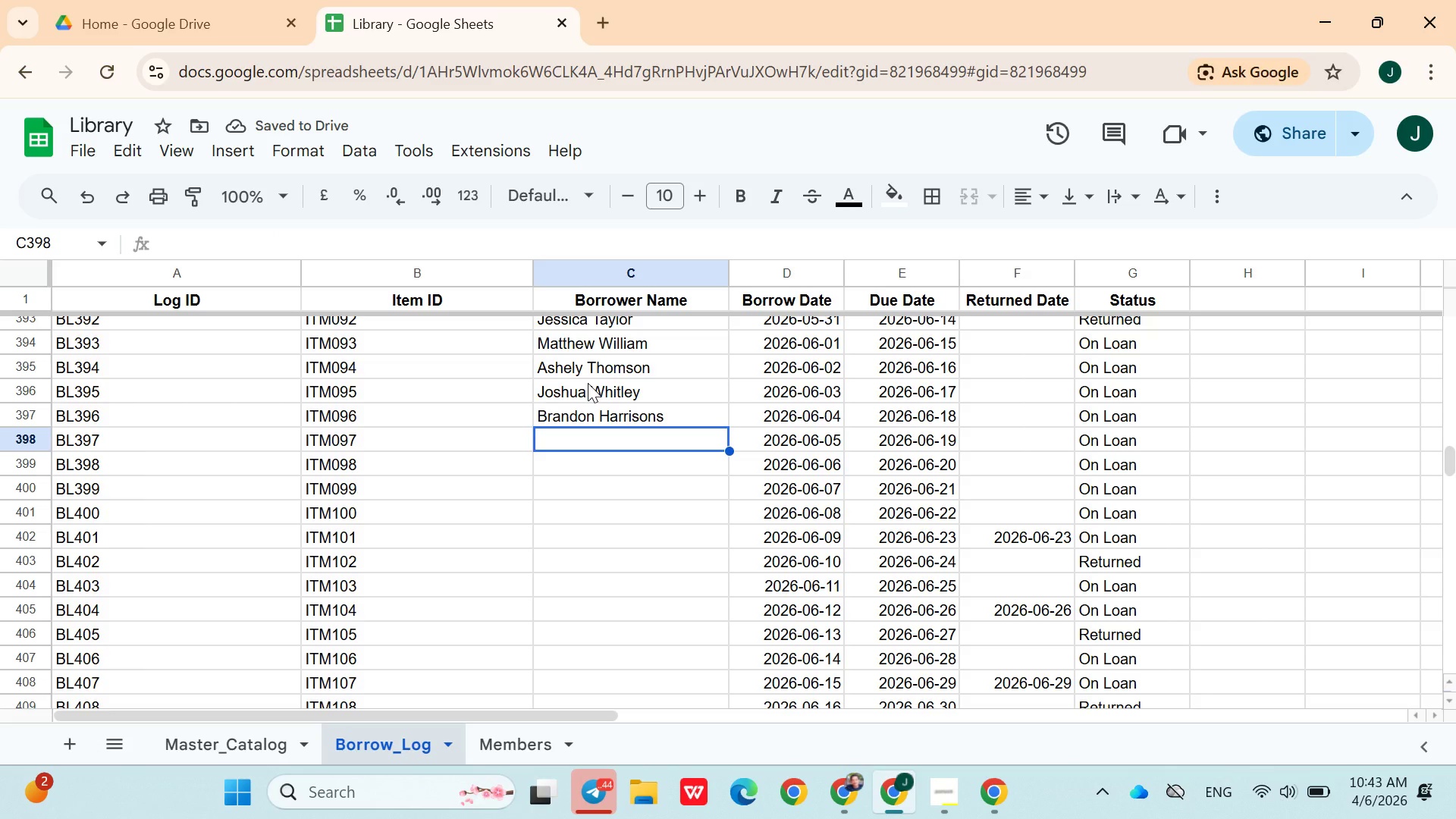 
type(Amanda Whitley)
 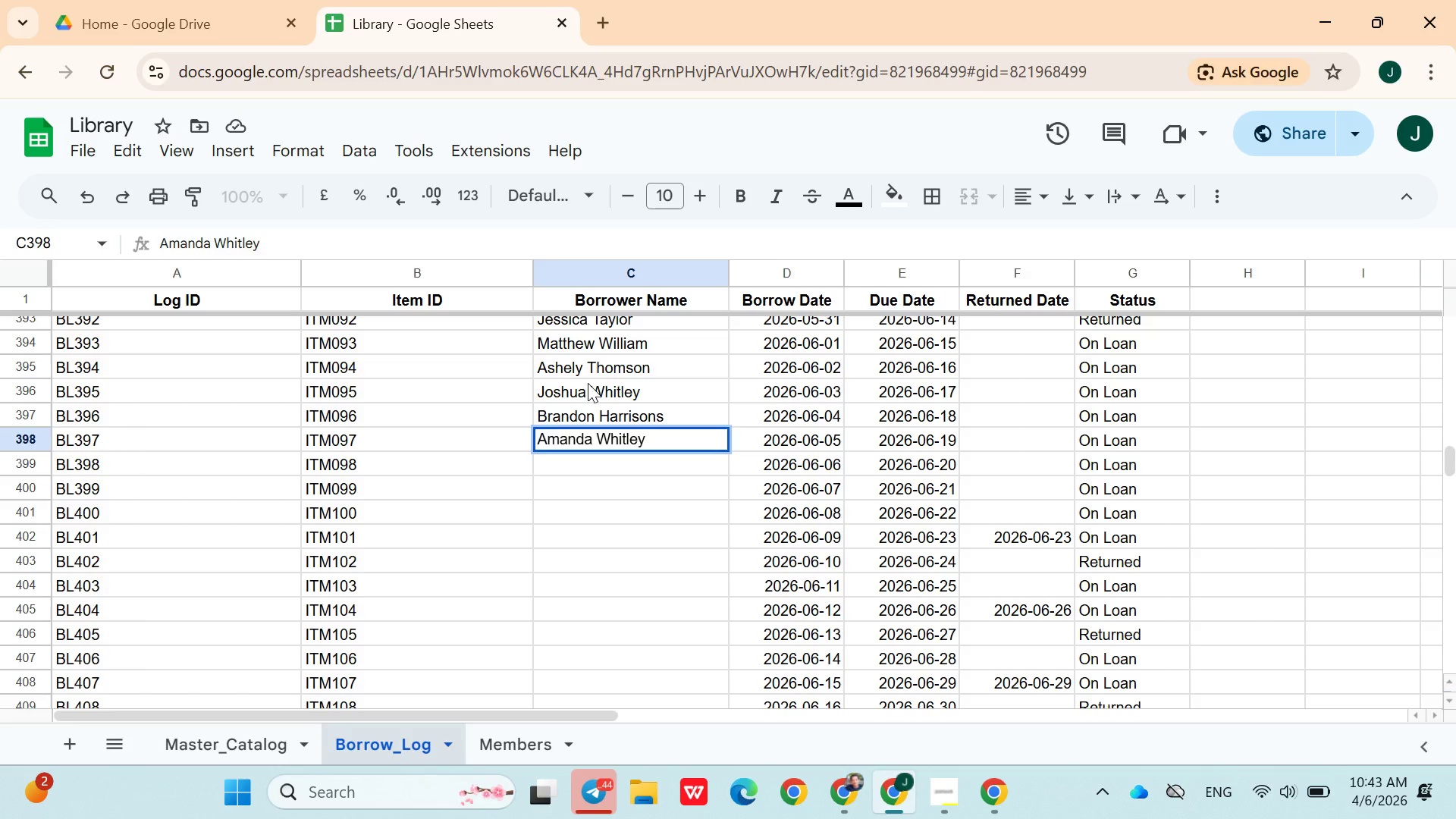 
key(ArrowDown)
 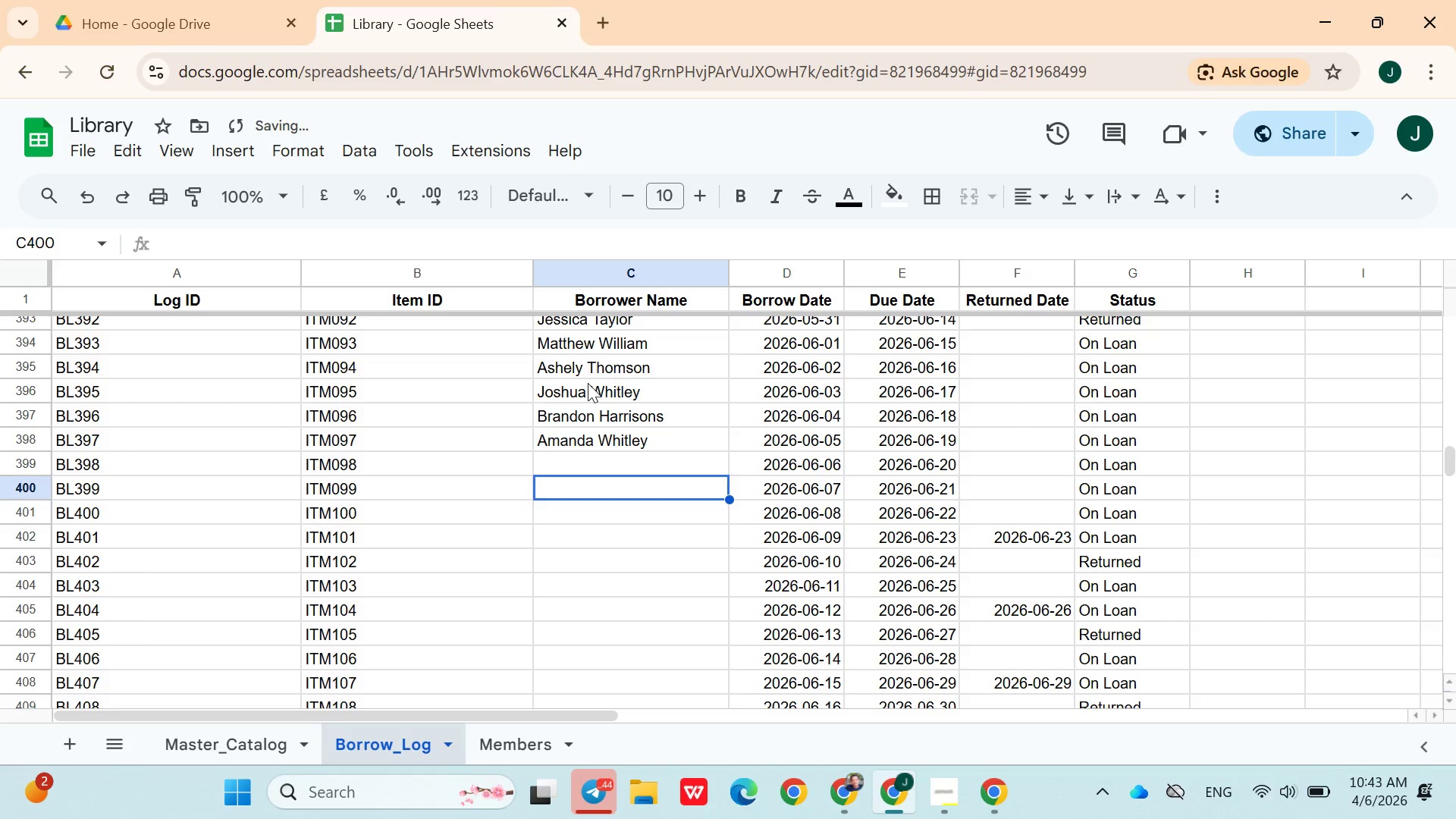 
key(ArrowDown)
 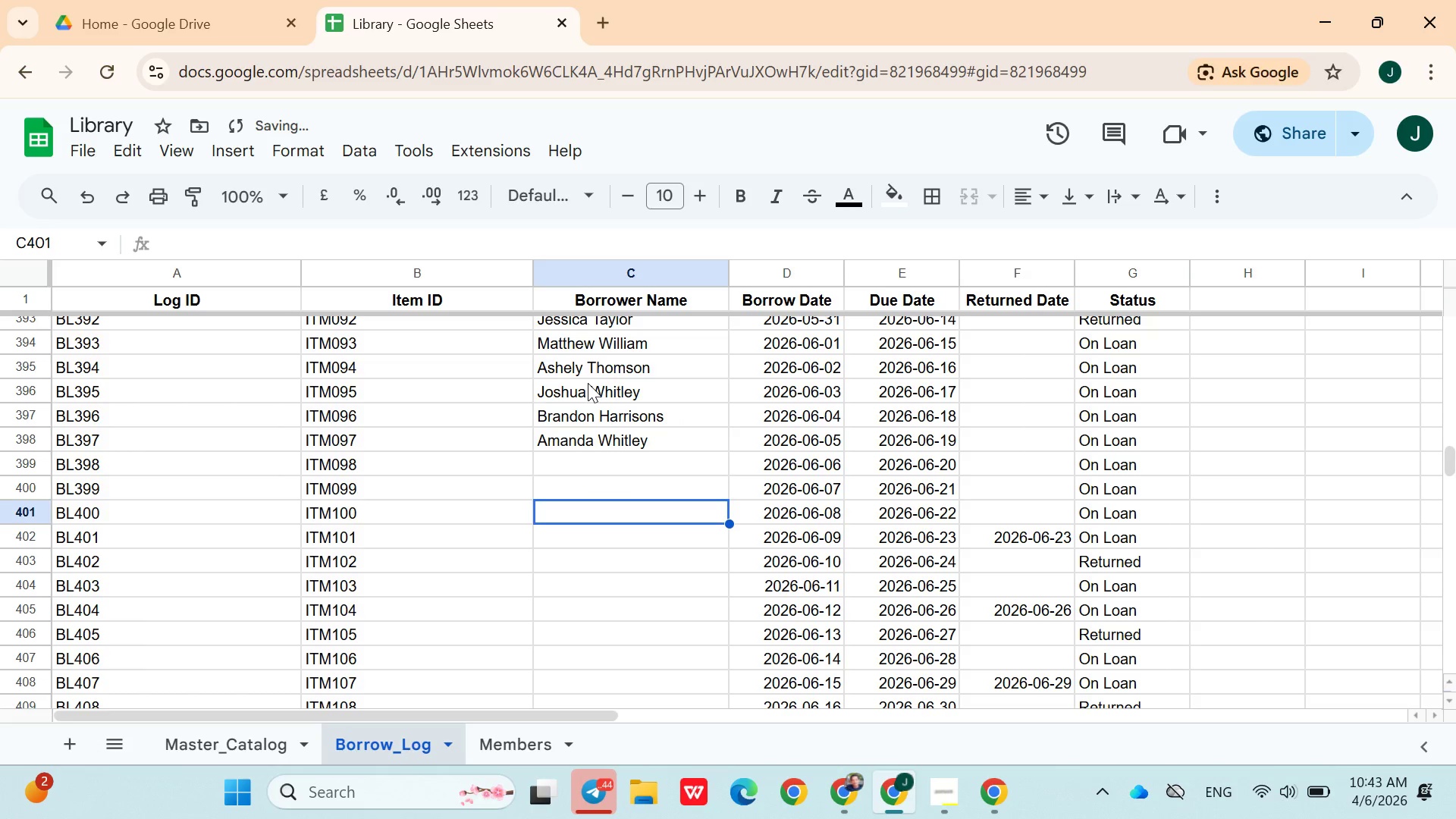 
key(ArrowDown)
 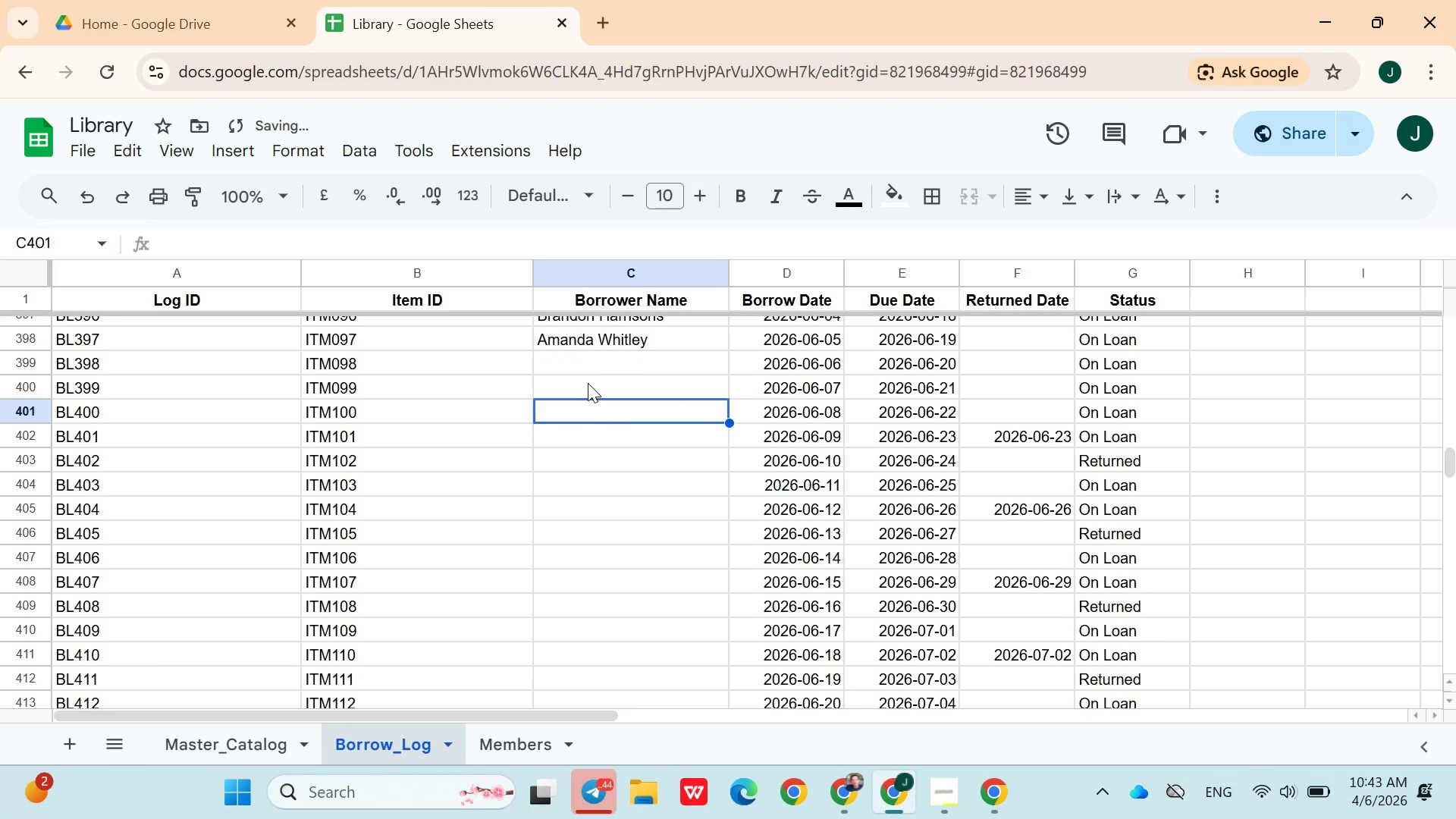 
key(ArrowUp)
 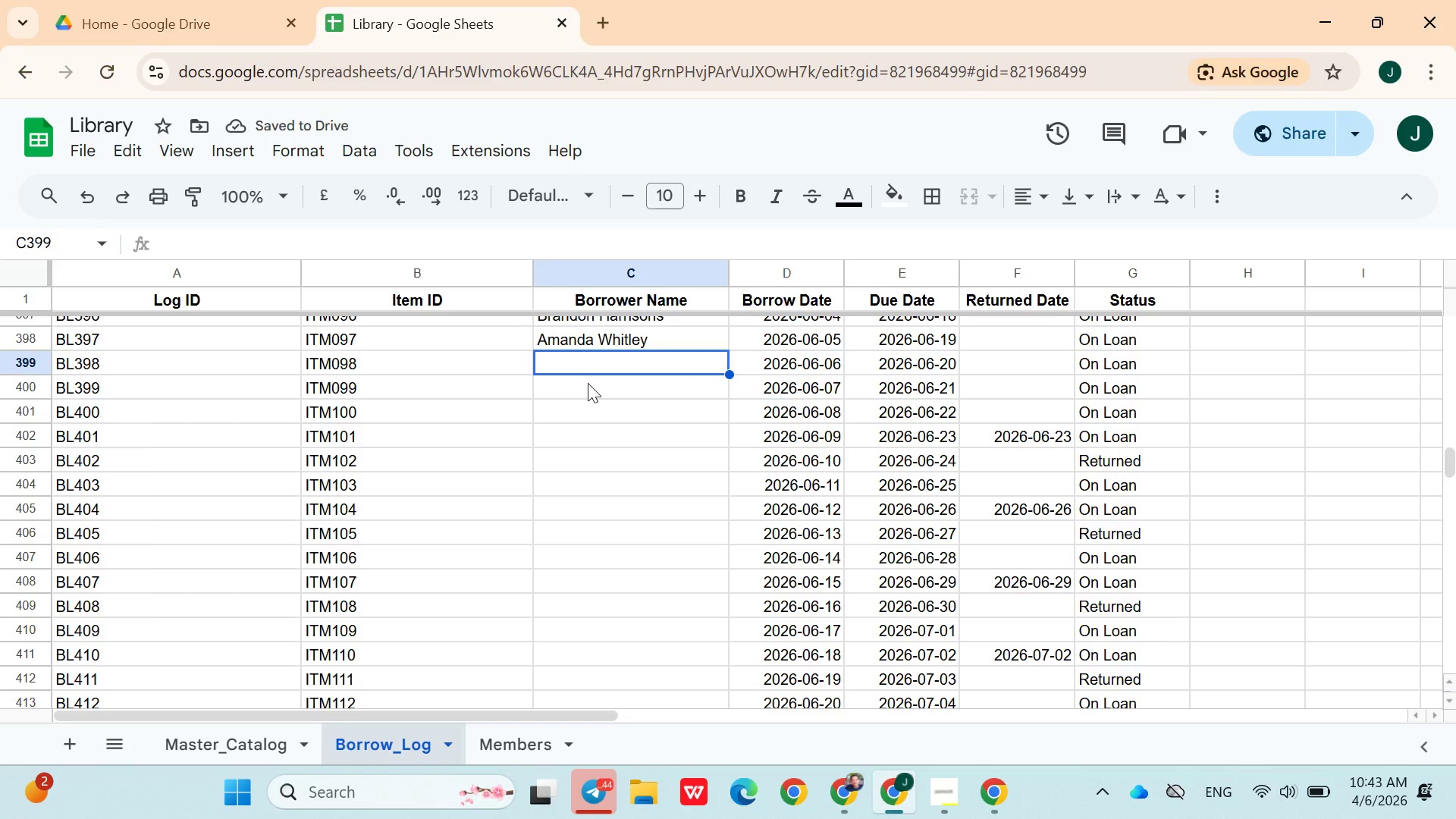 
key(ArrowUp)
 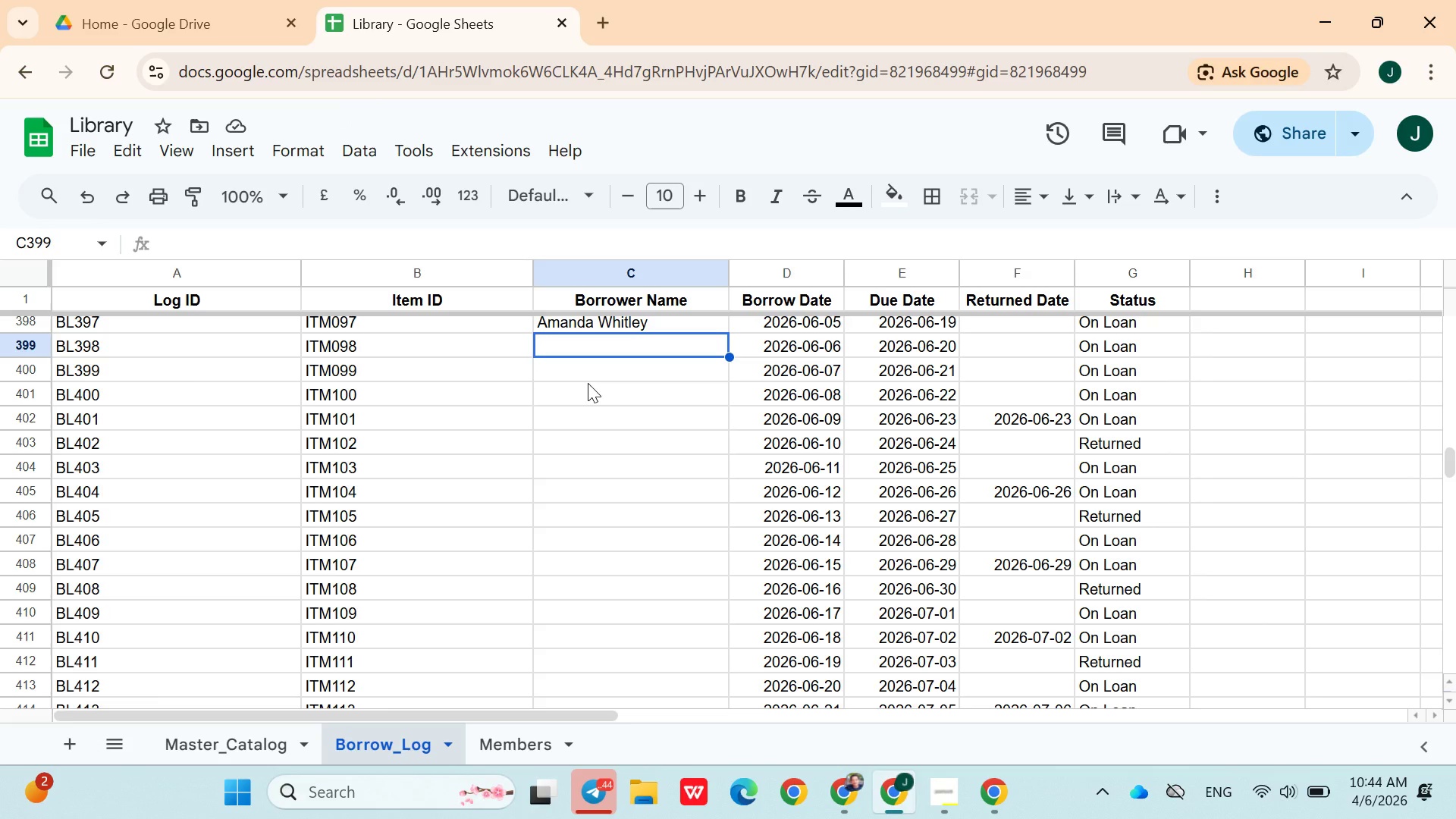 
wait(7.41)
 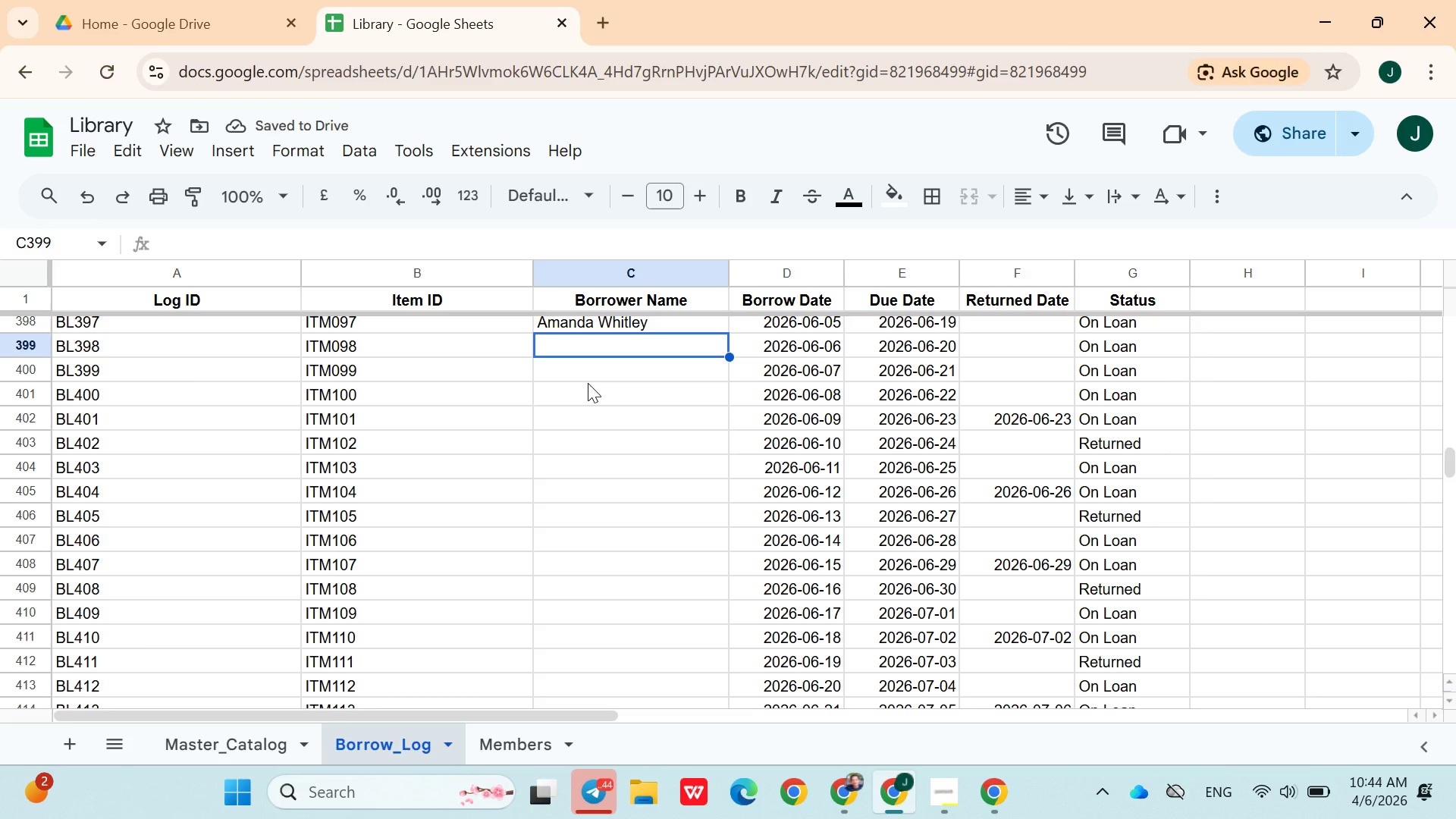 
type(Megan Lis)
key(Backspace)
type(wston )
 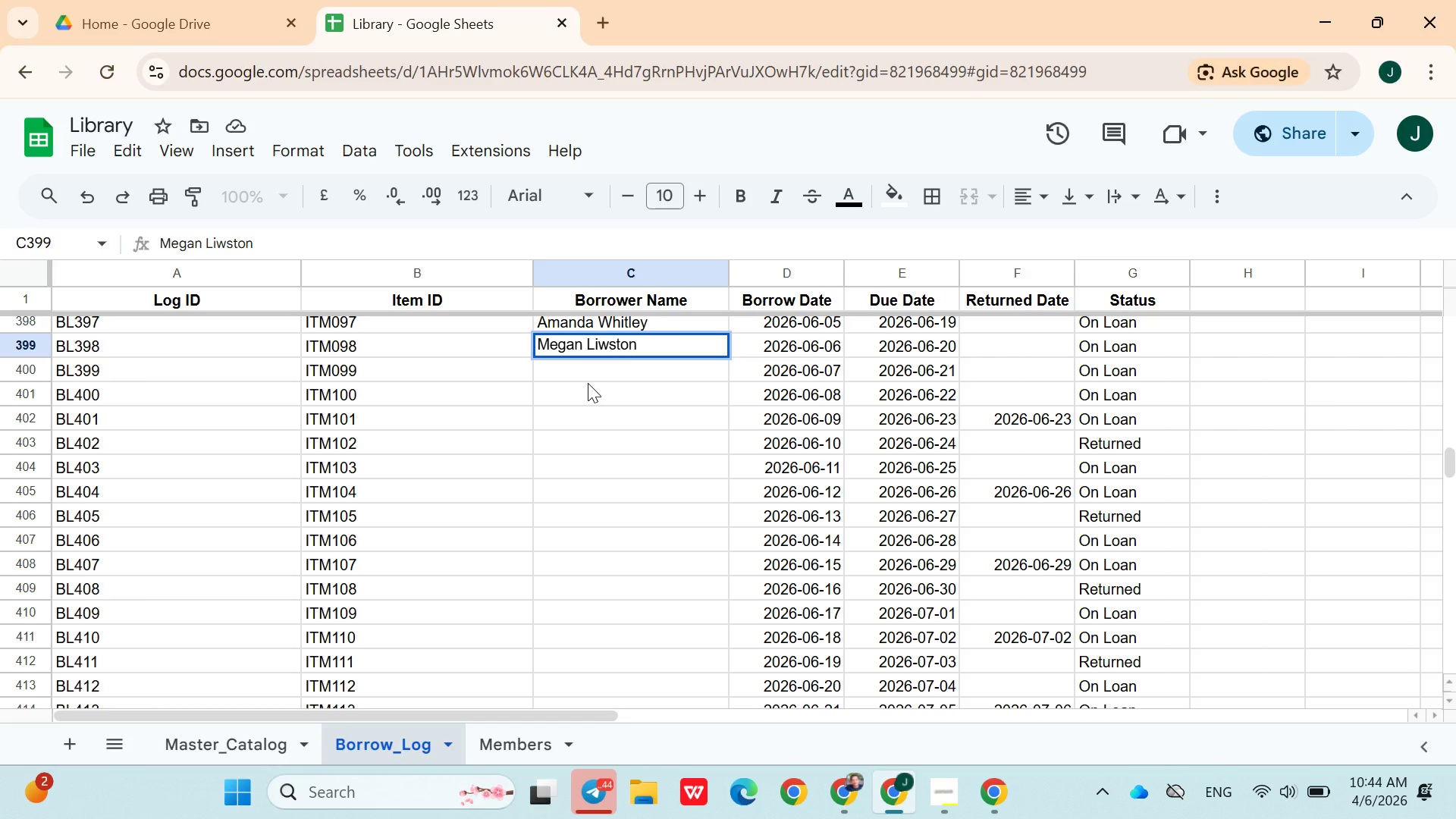 
key(ArrowDown)
 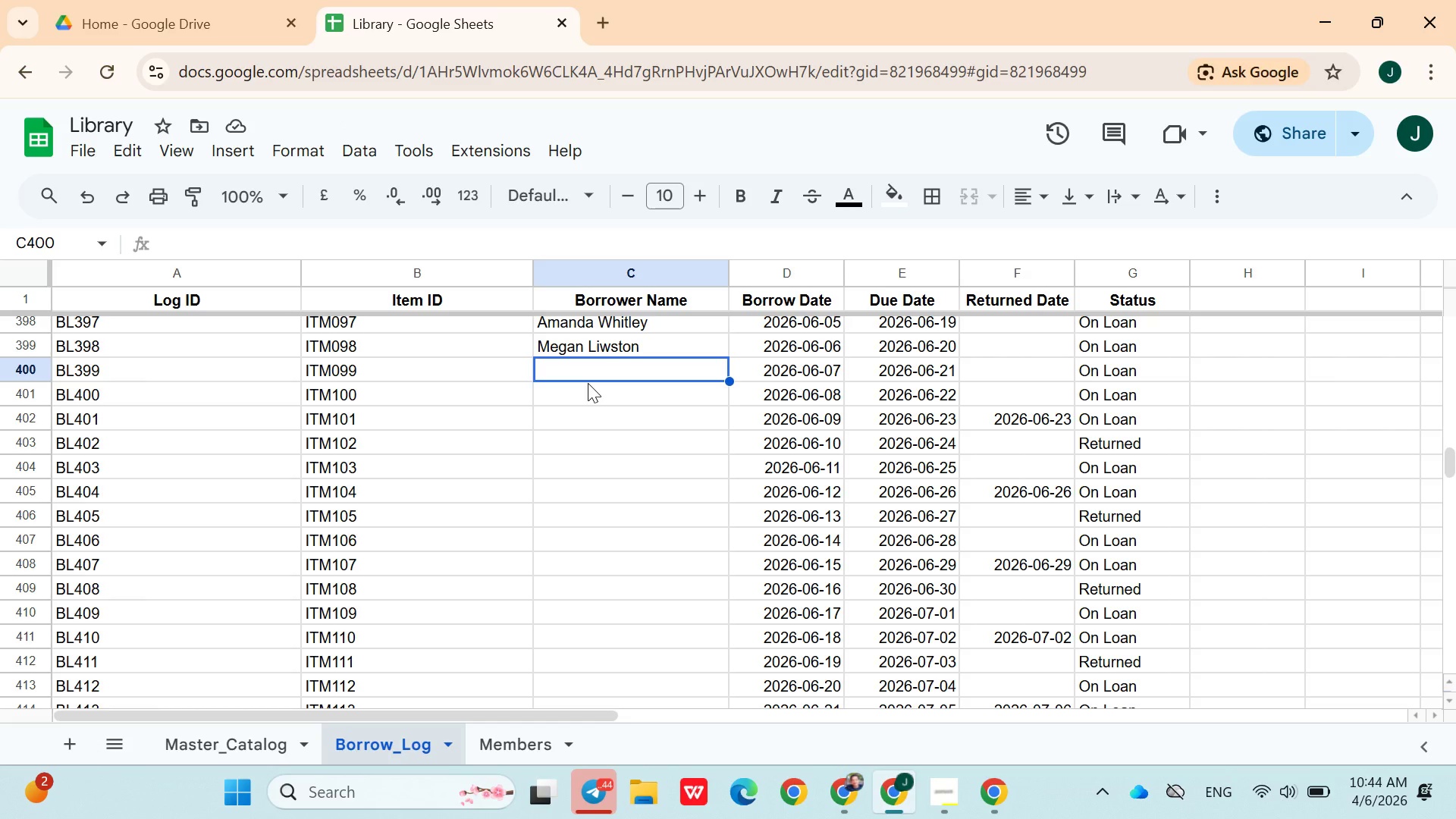 
wait(43.74)
 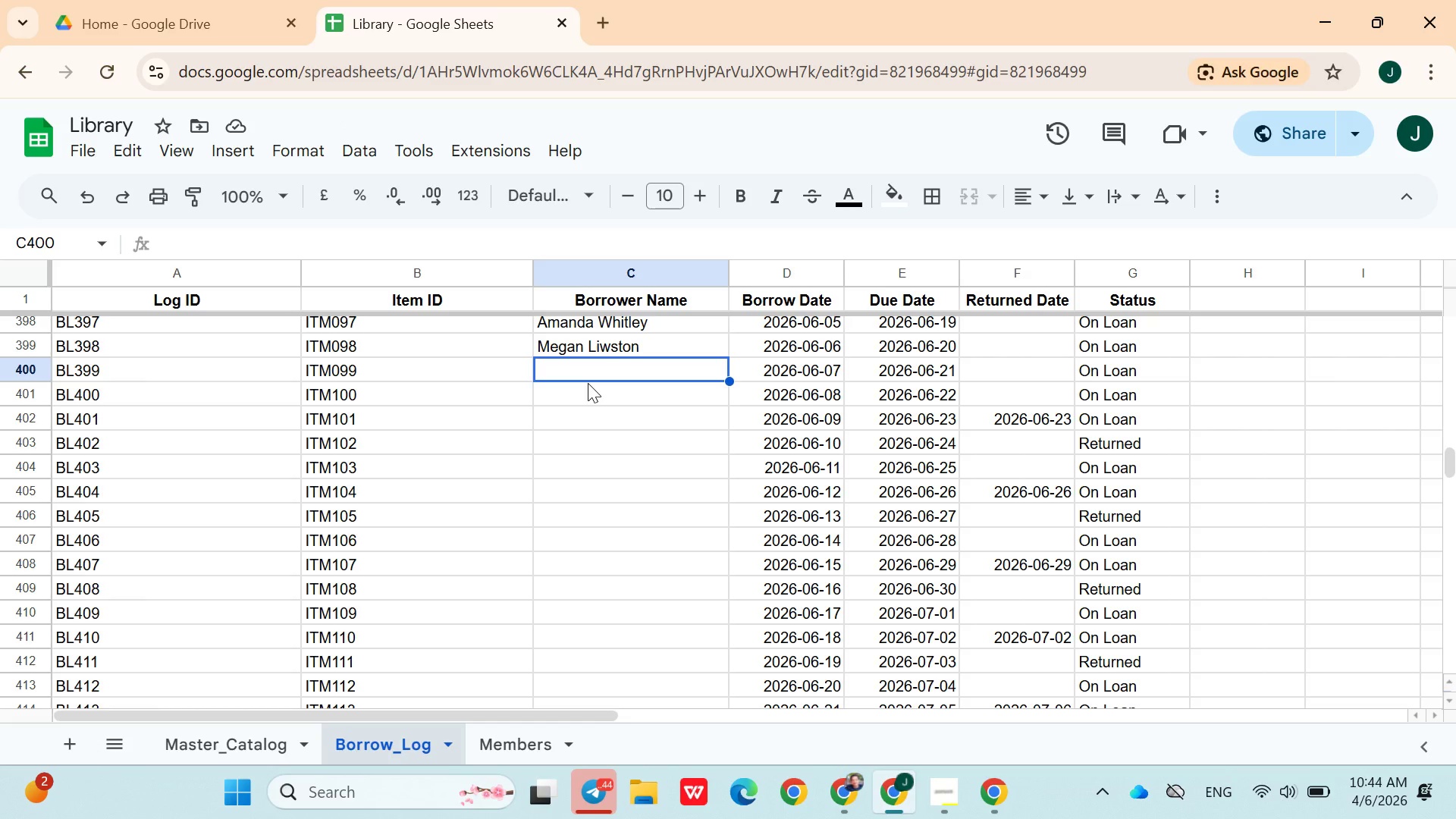 
type(Nicholas Walkman)
 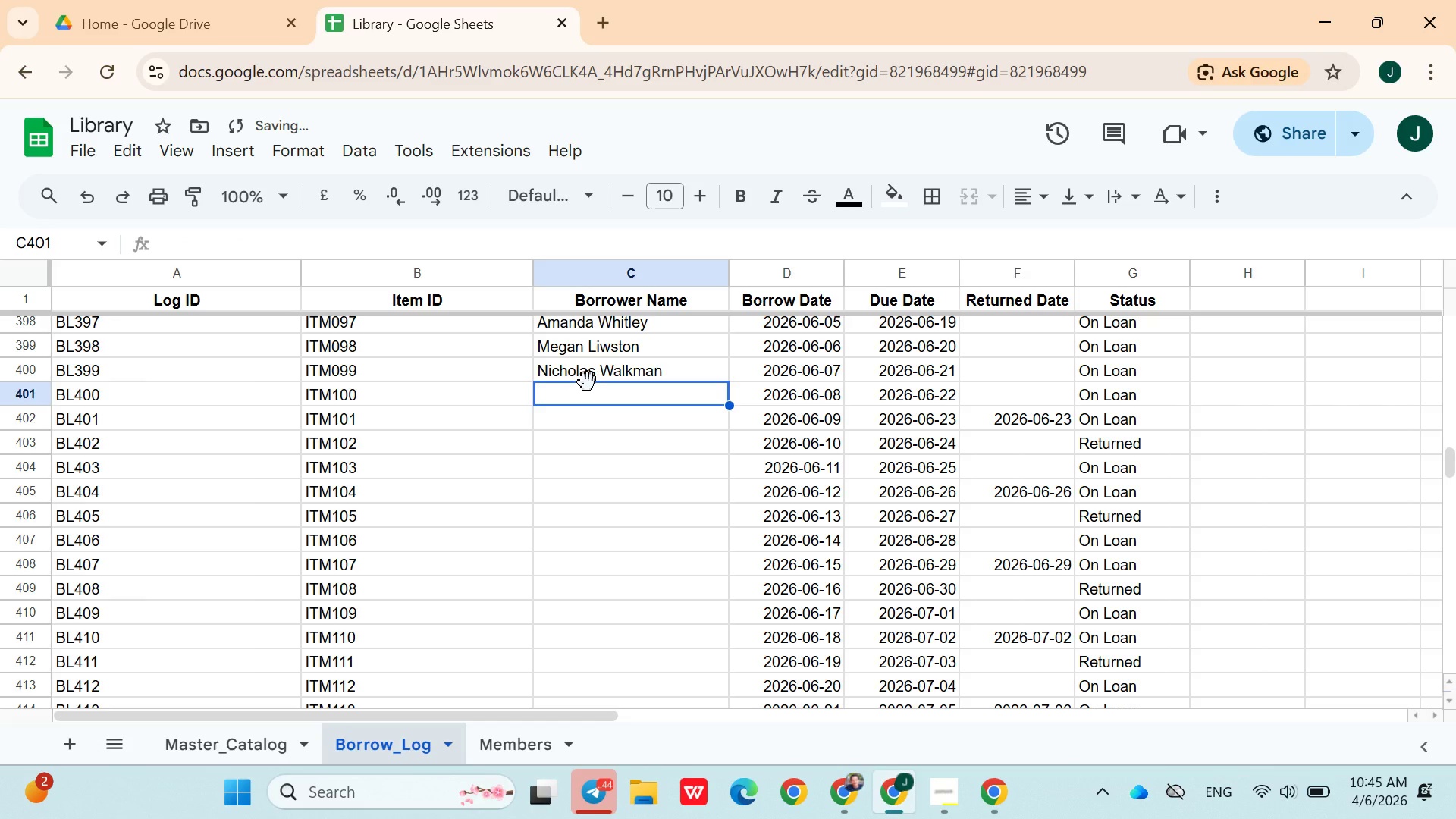 
 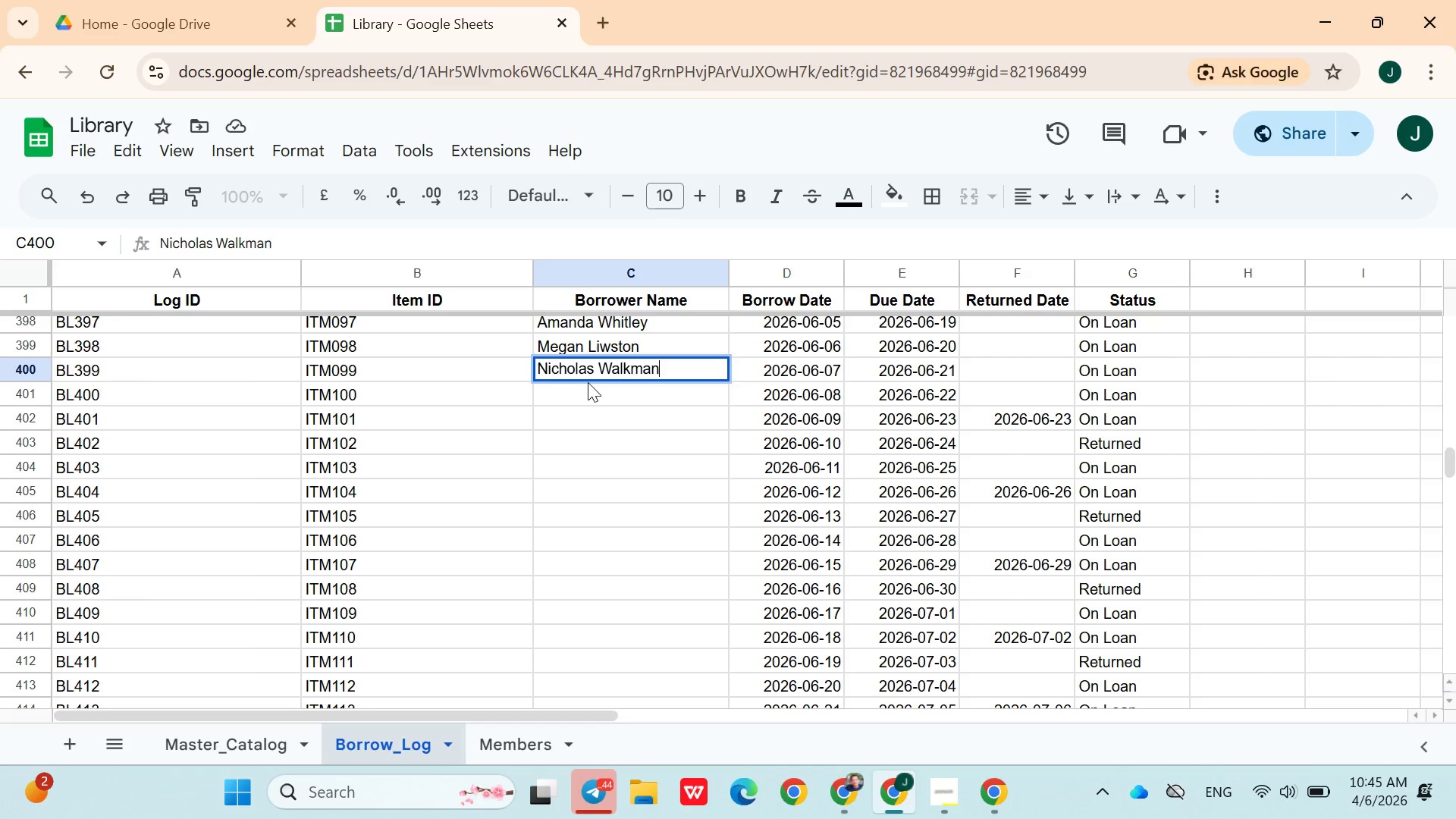 
key(ArrowDown)
 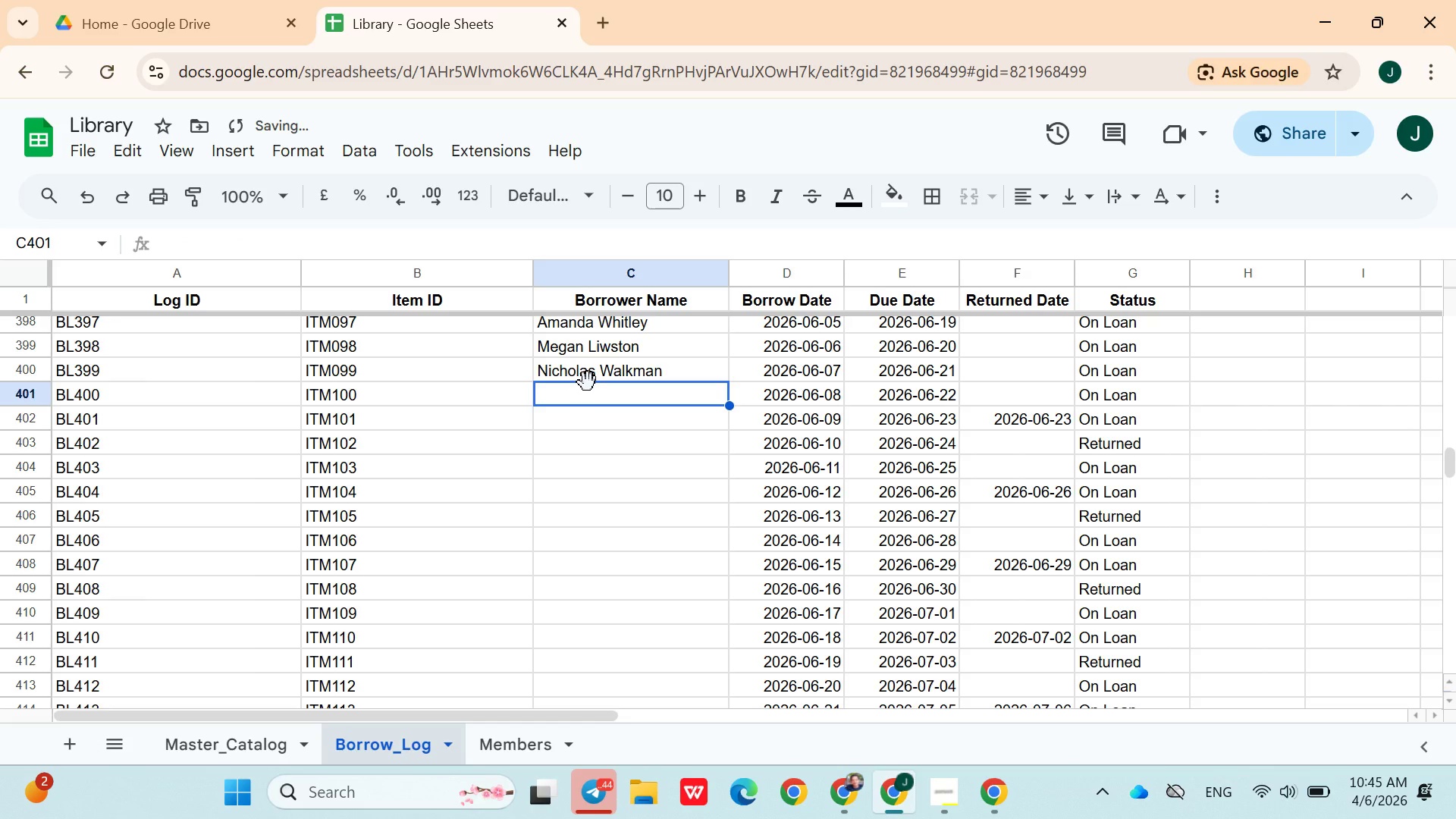 
type(Elizabeth Hallett)
 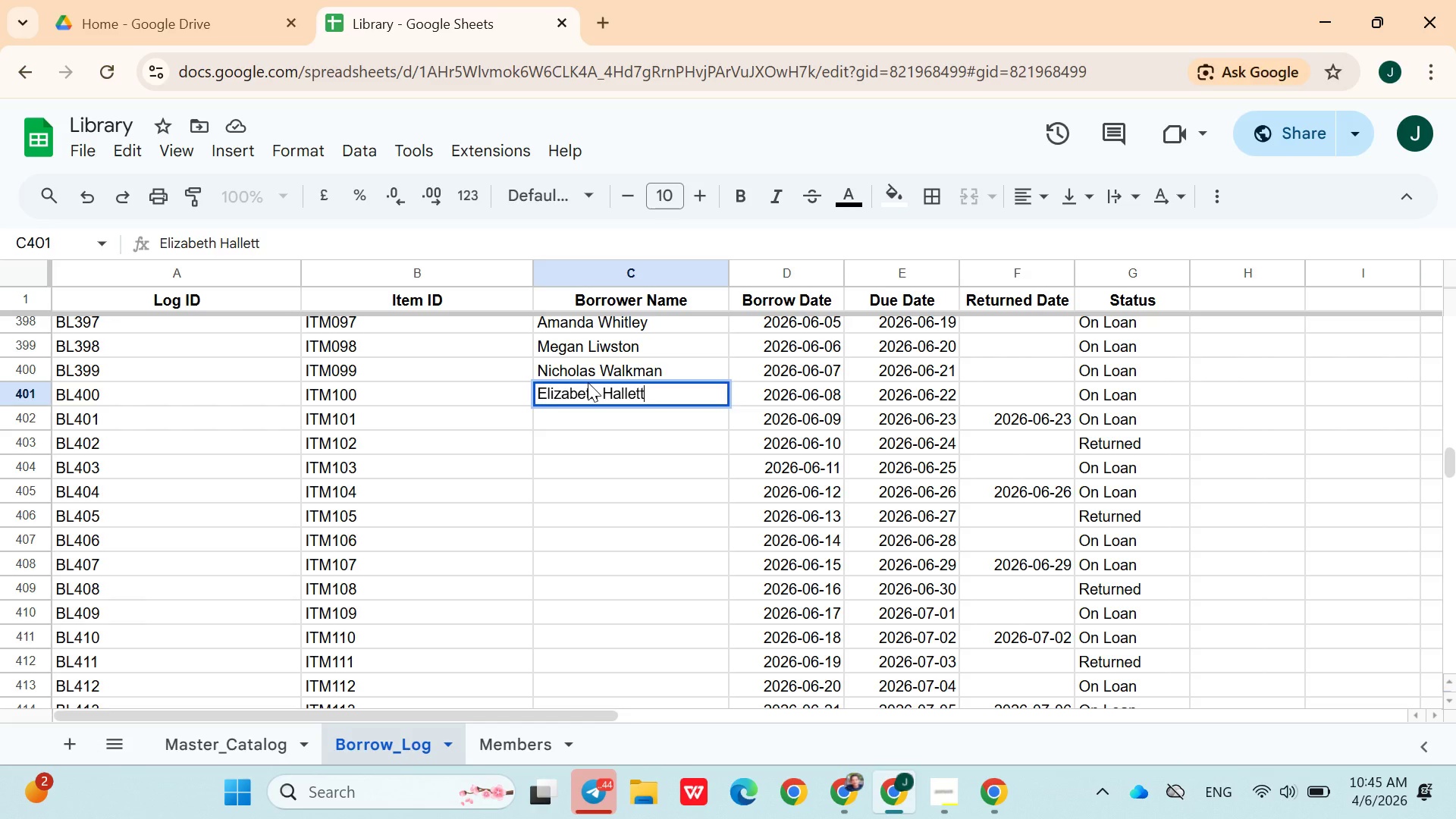 
key(ArrowDown)
 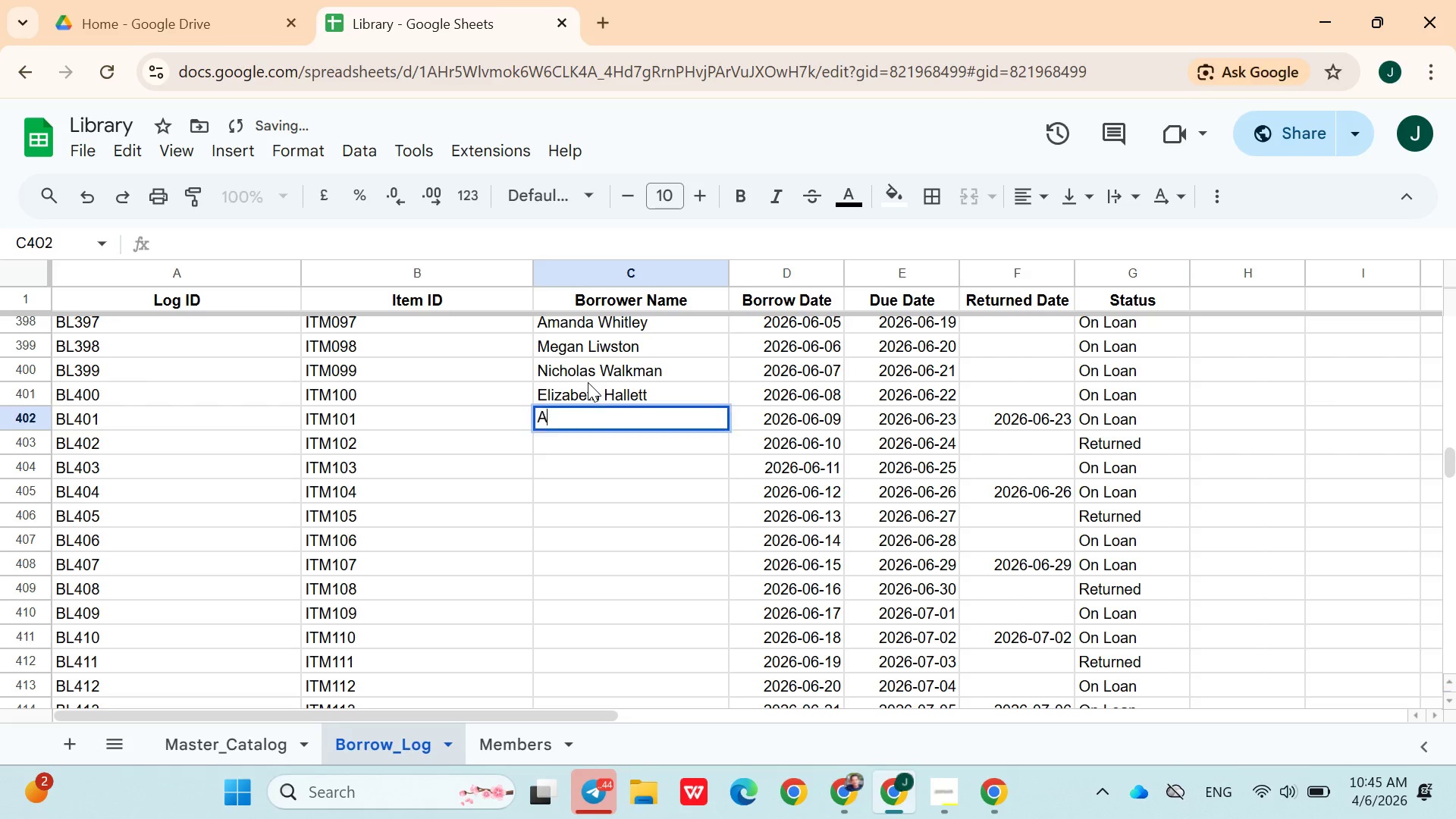 
type(Anthony Allens)
 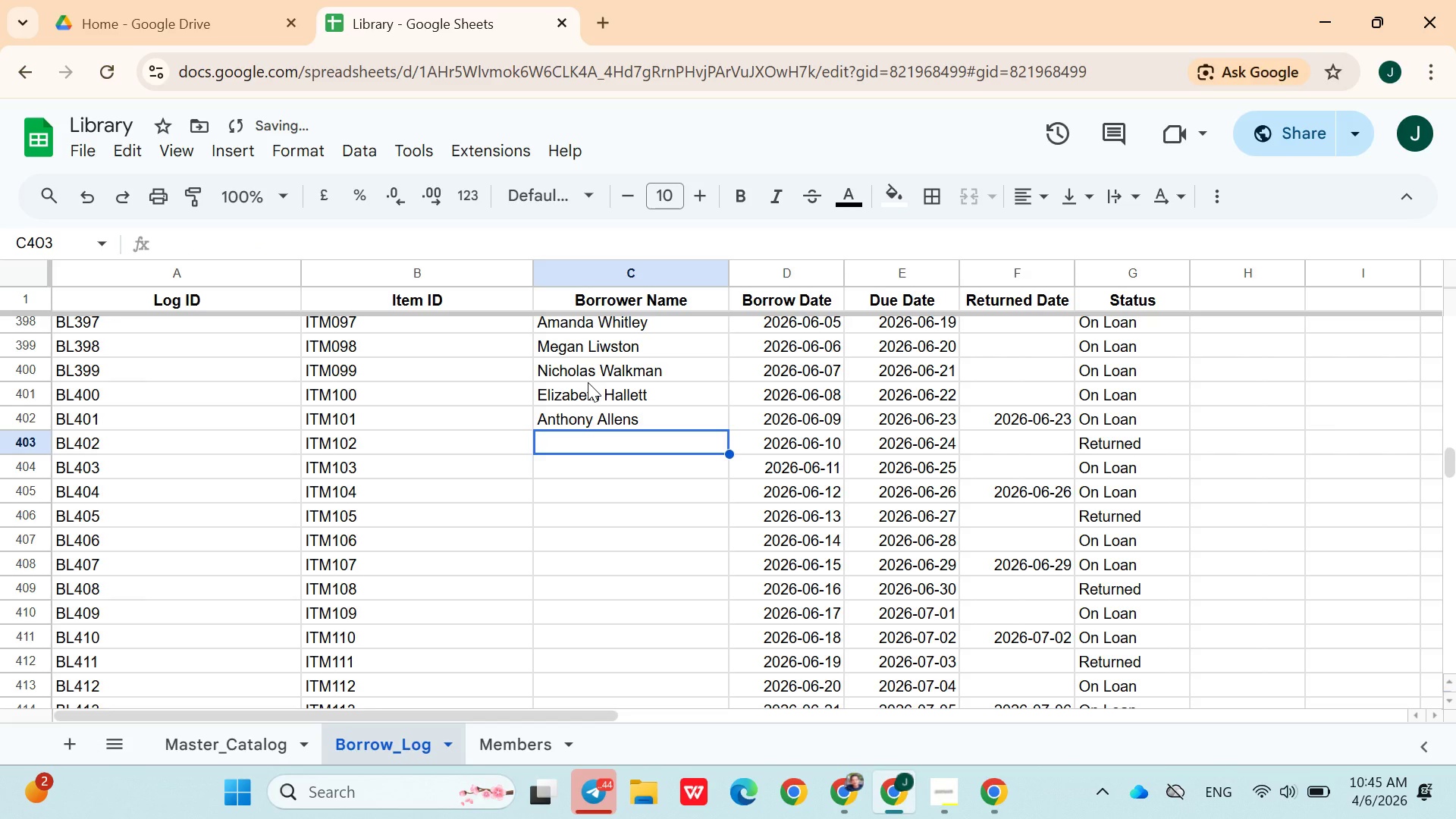 
 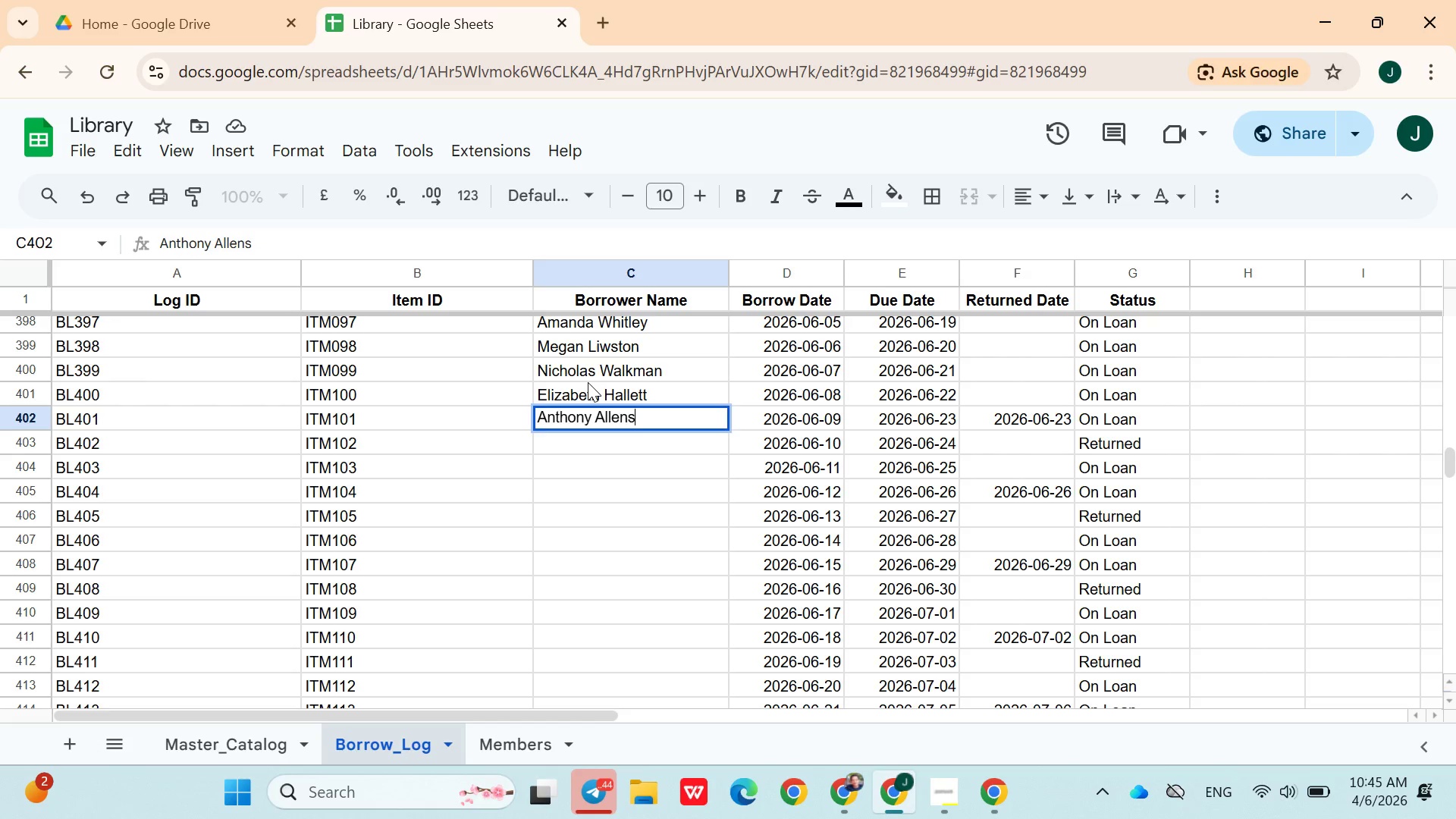 
key(ArrowDown)
 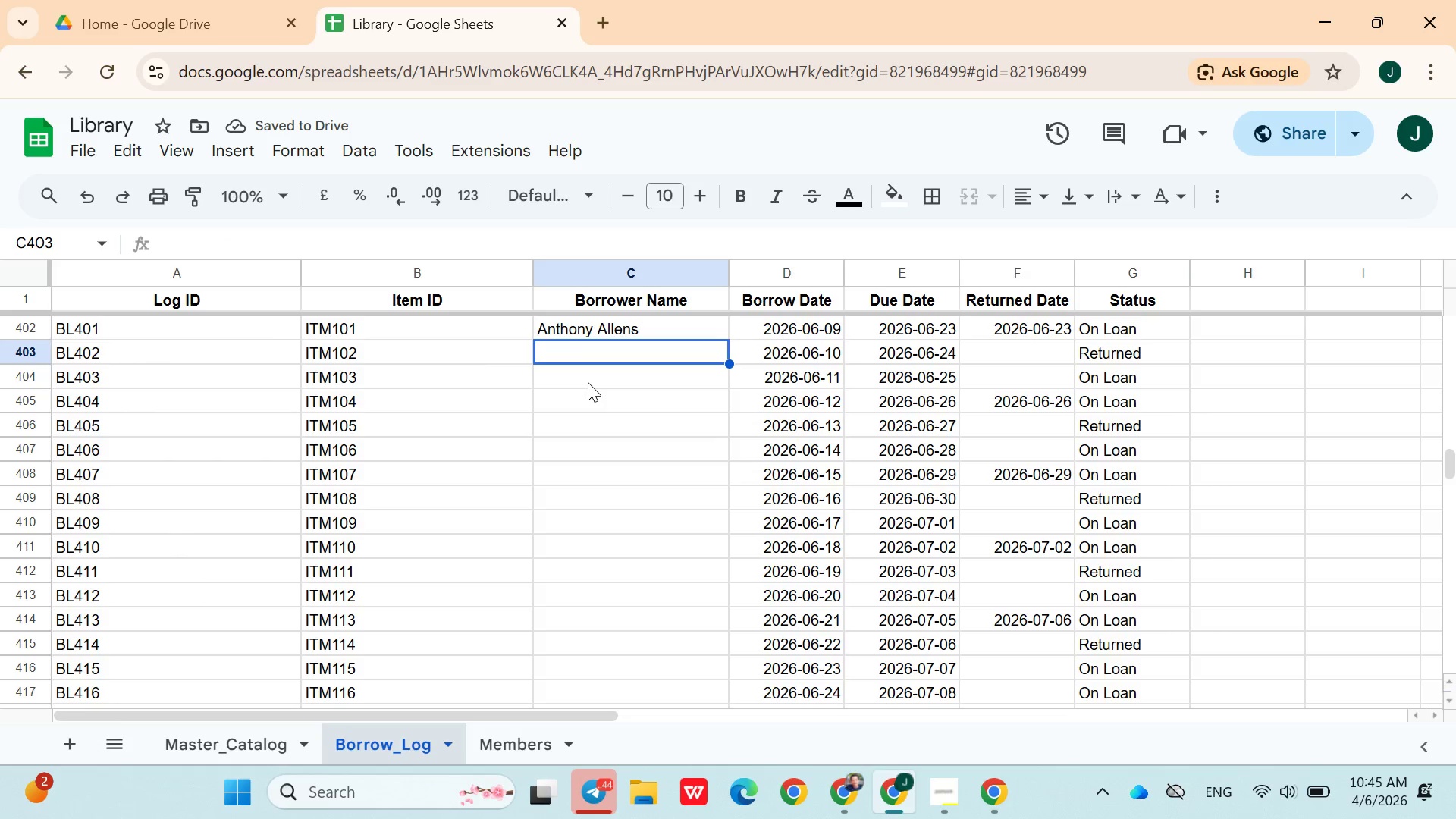 
type(Stephanie youngman)
 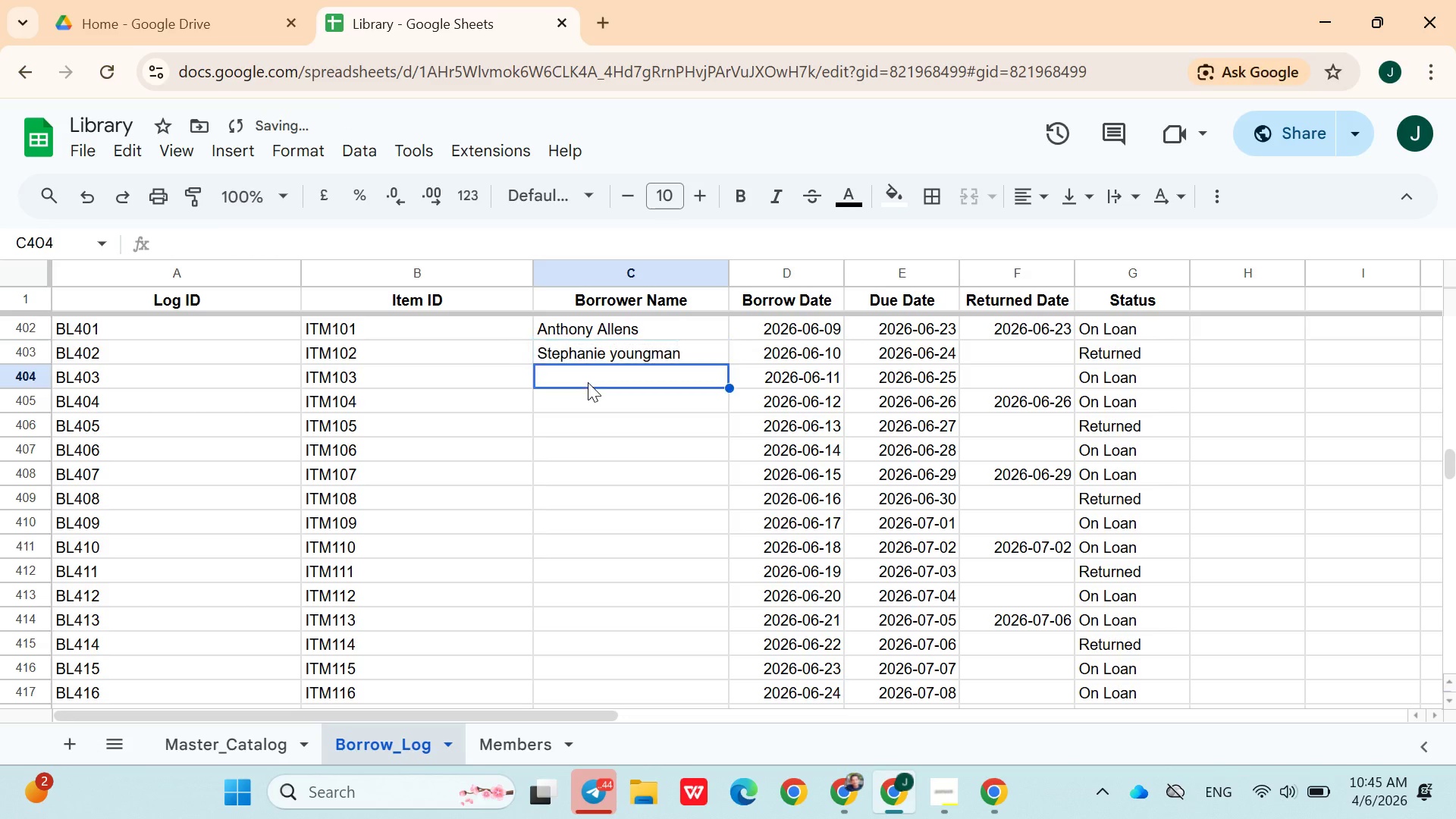 
key(ArrowDown)
 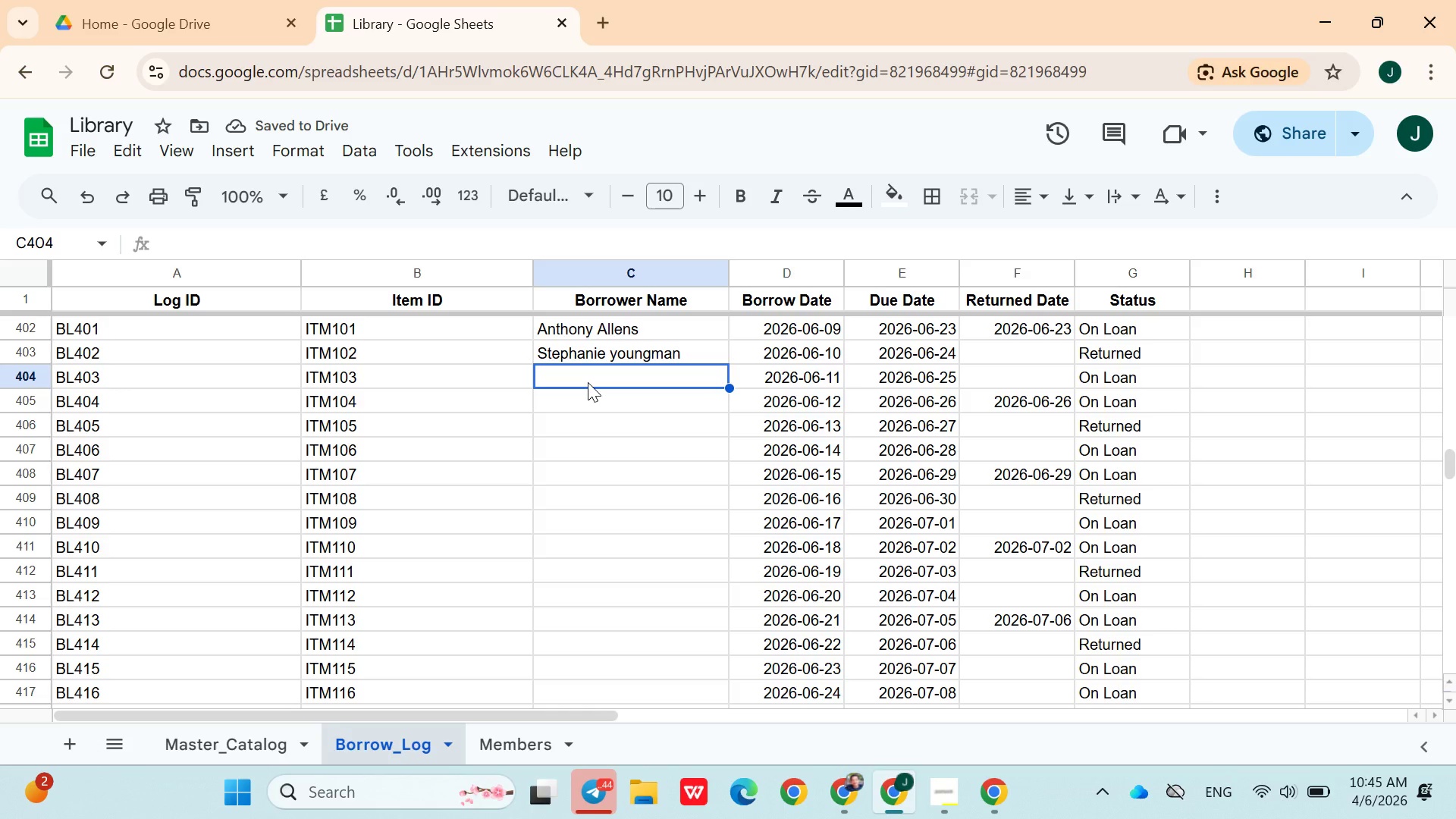 
wait(6.08)
 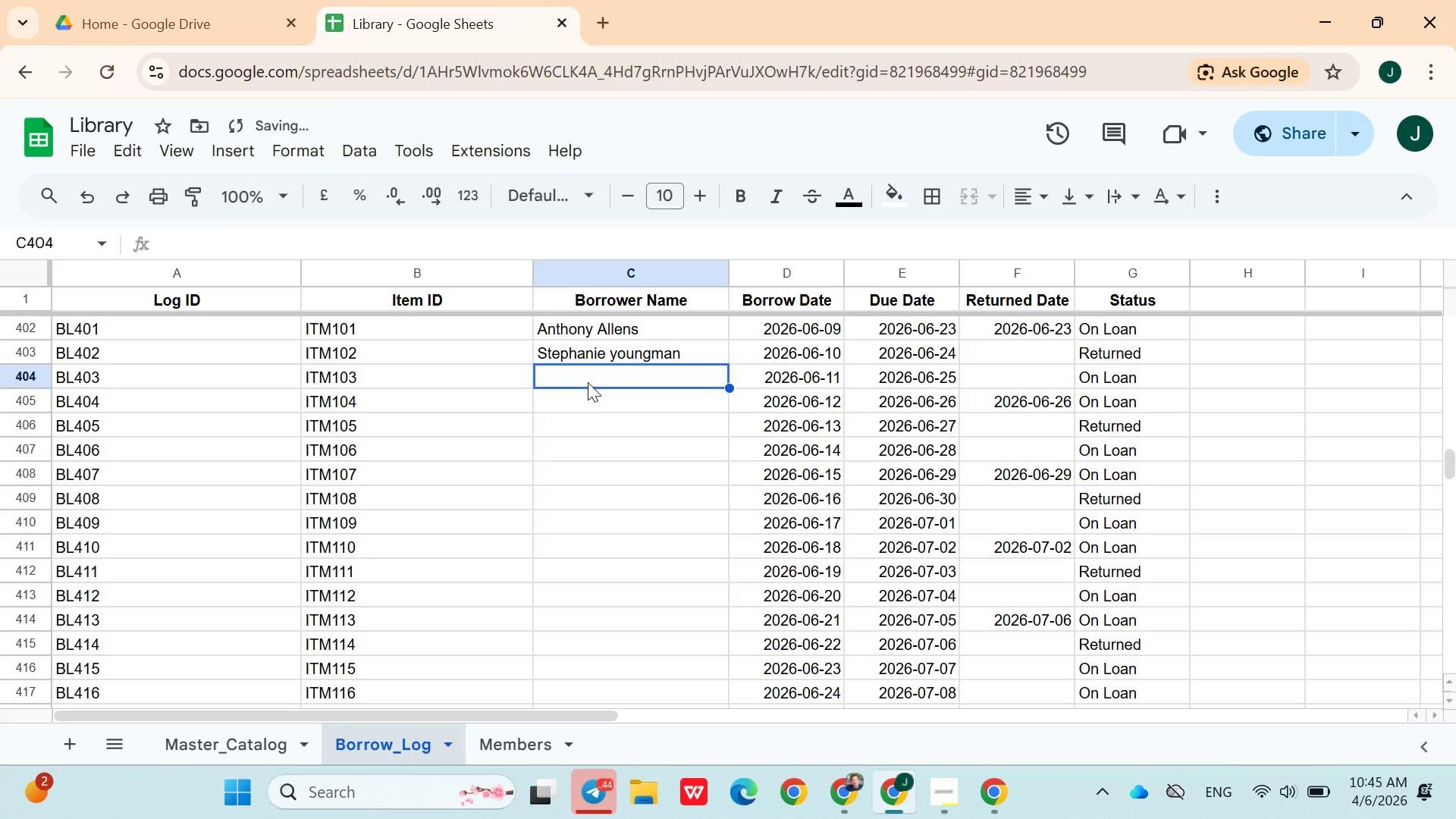 
key(Shift+R)
 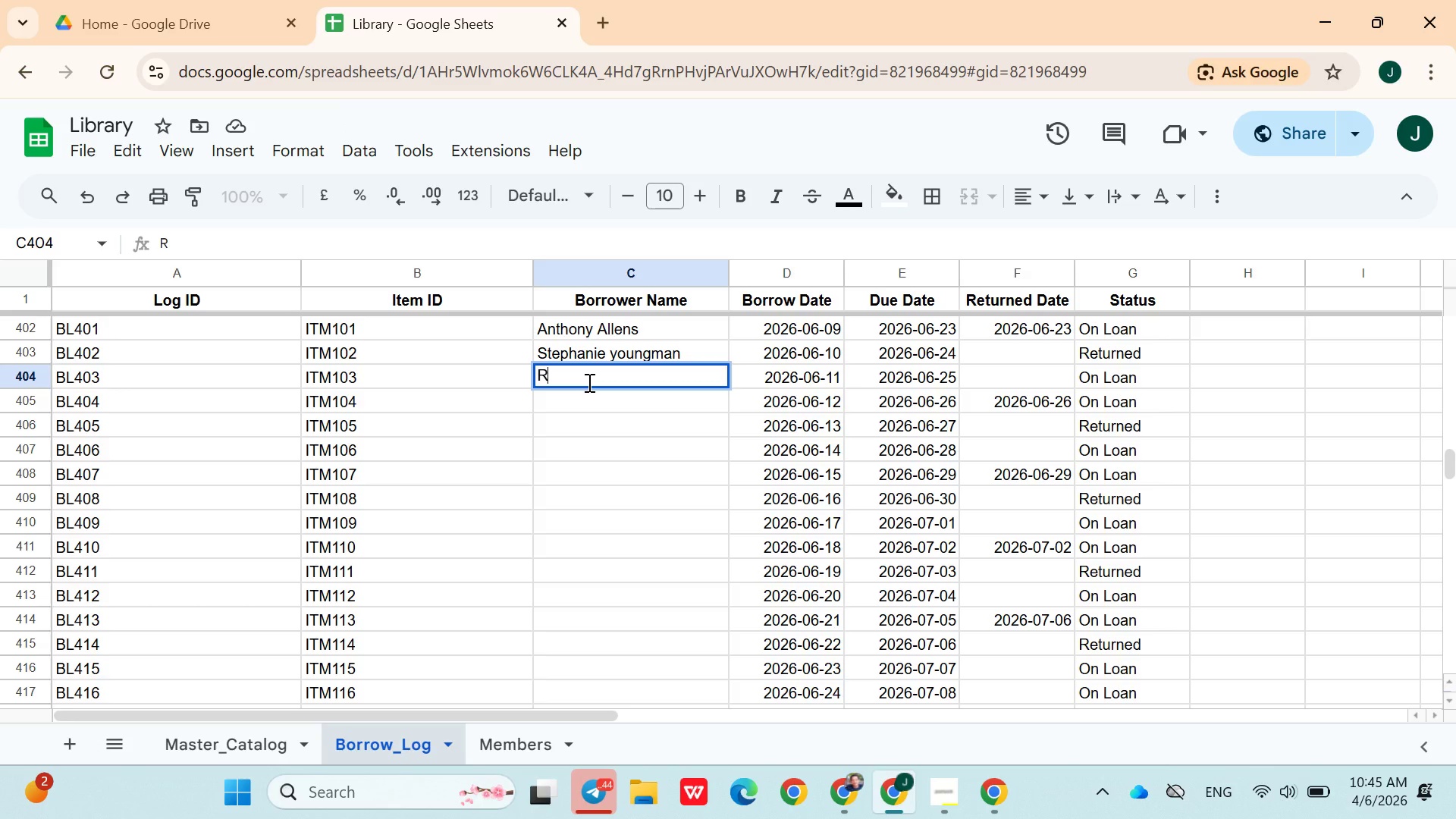 
wait(5.81)
 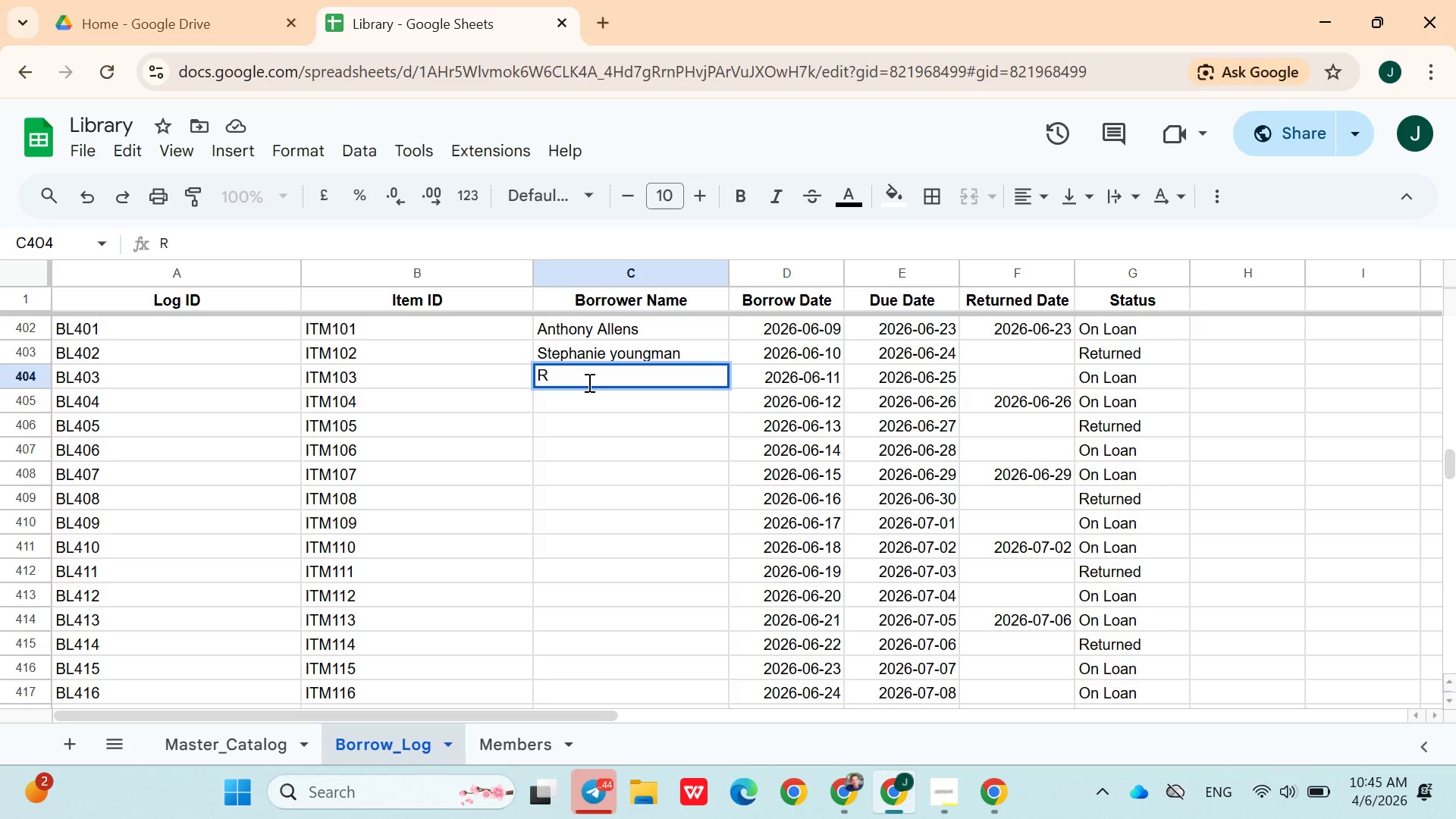 
type(yan hernande)
 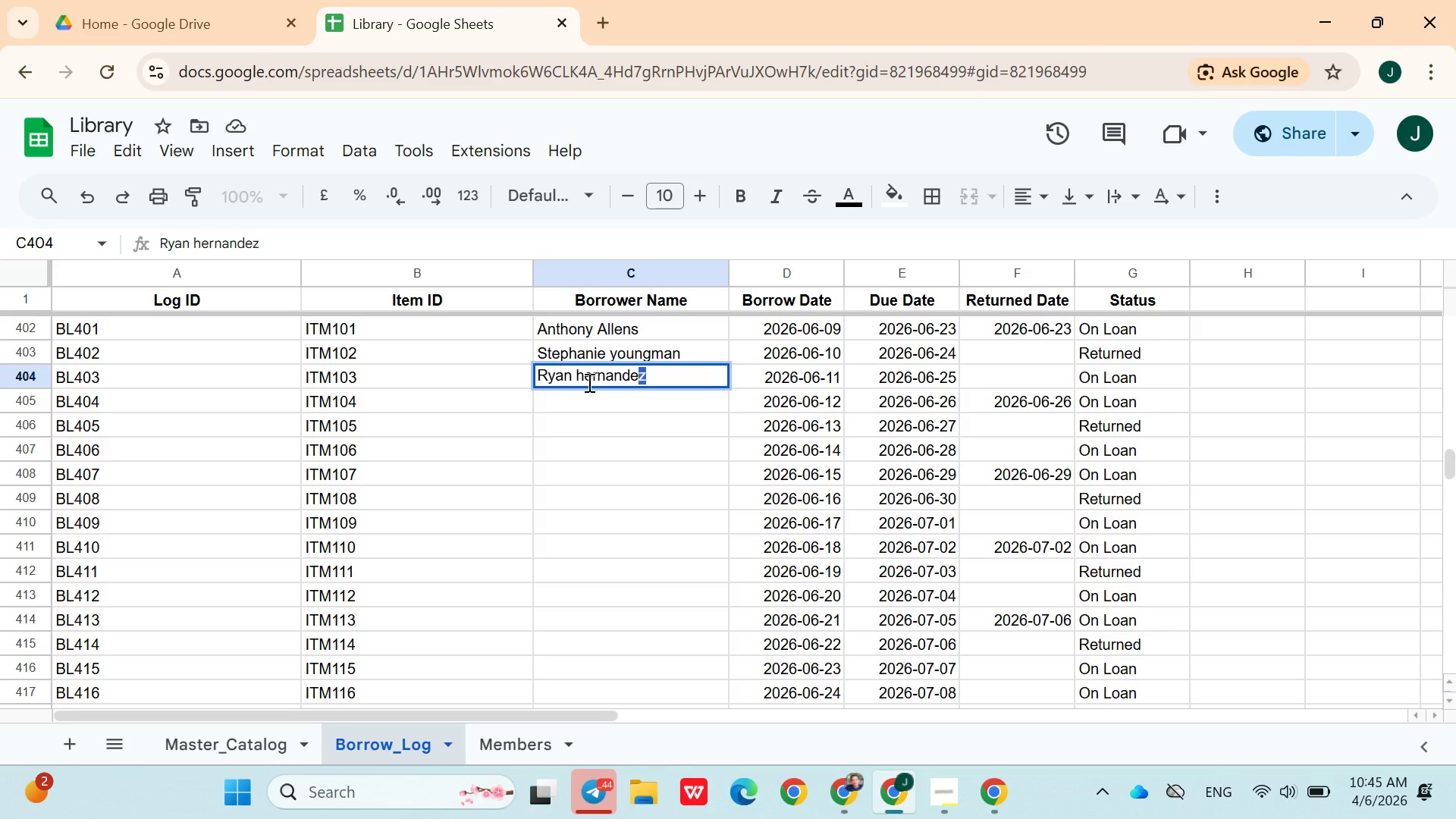 
type(zson)
 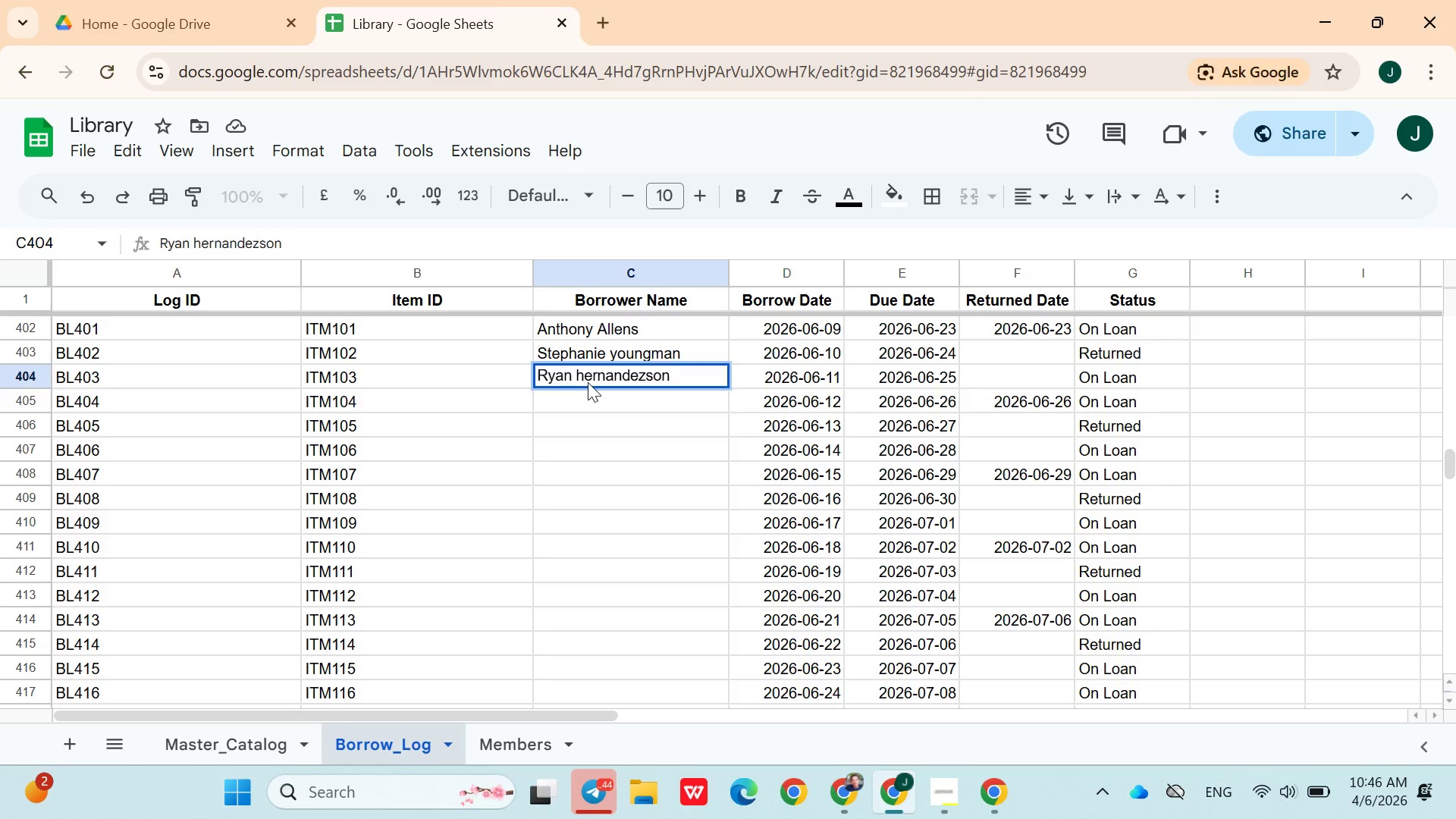 
key(ArrowDown)
 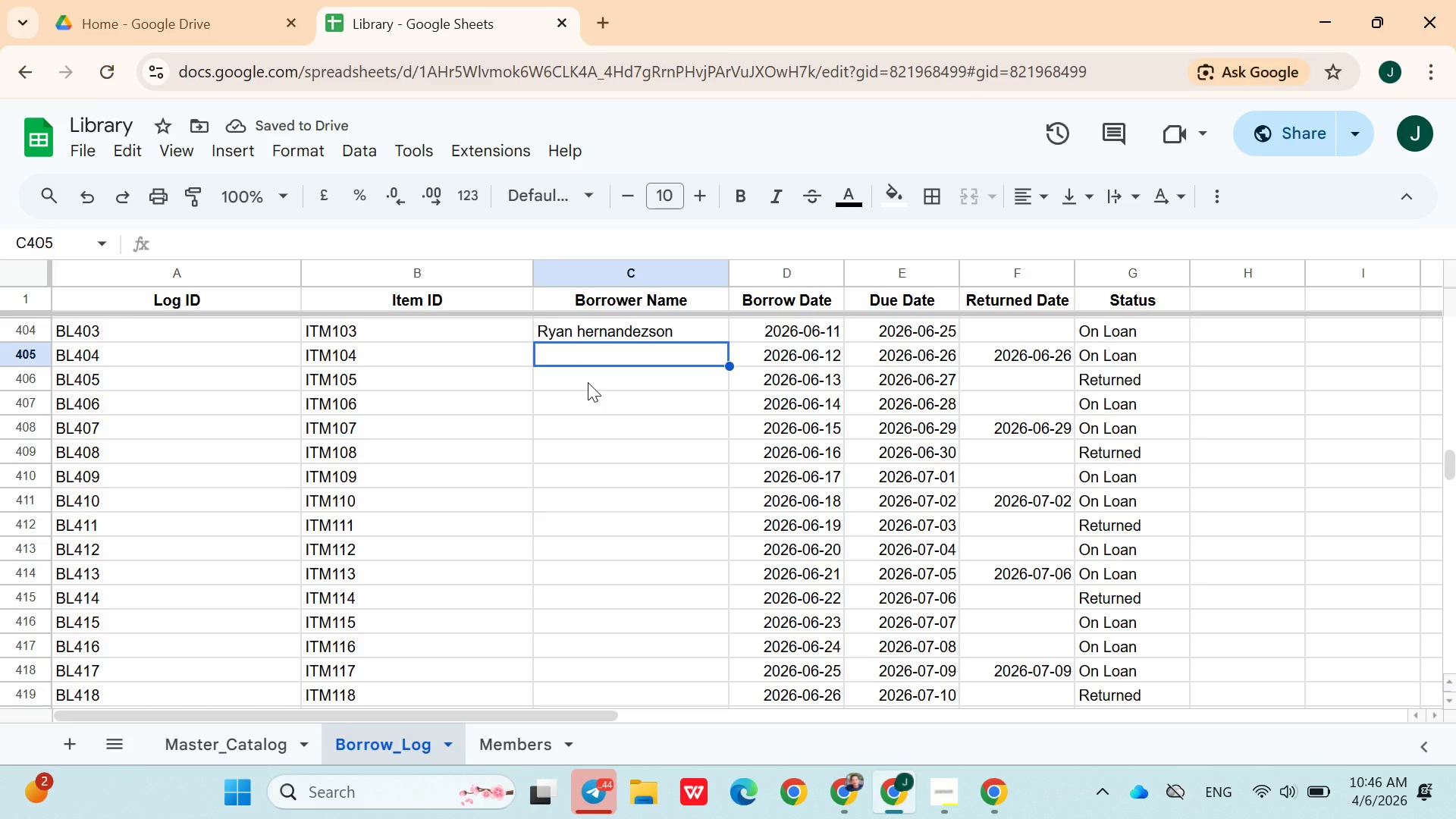 
type(Lauren kingson)
 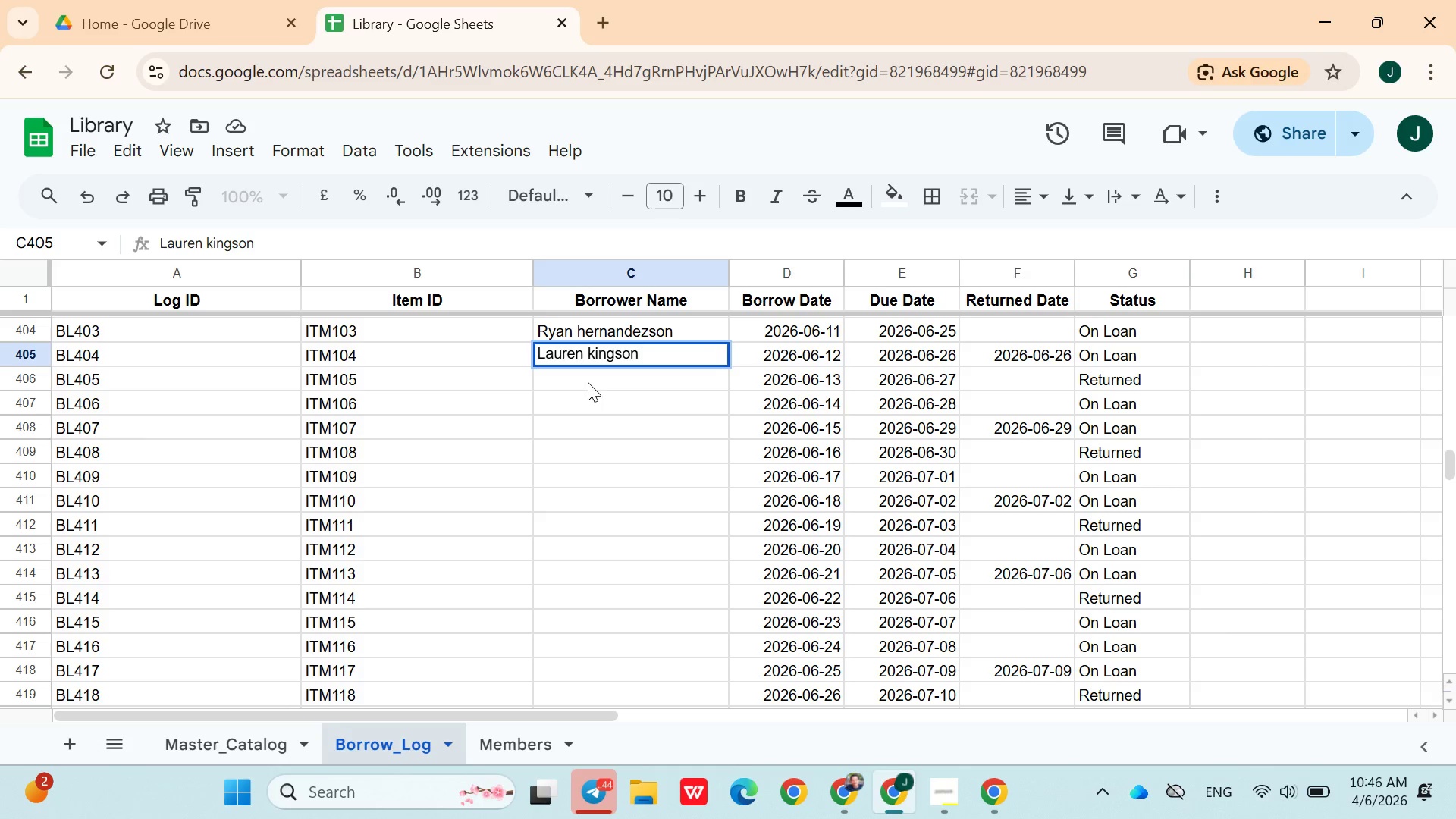 
key(ArrowDown)
 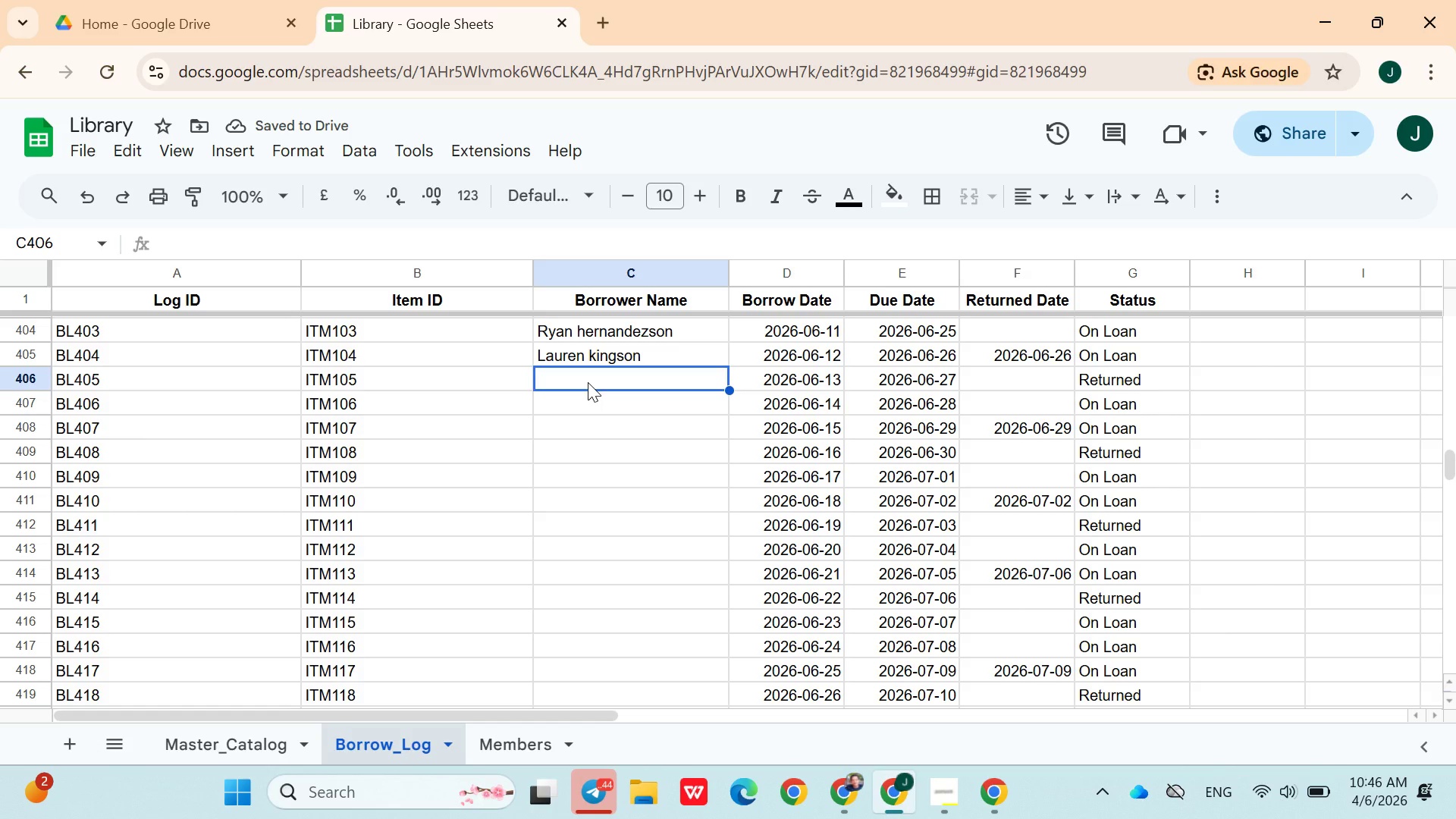 
type(Eric Sc)
 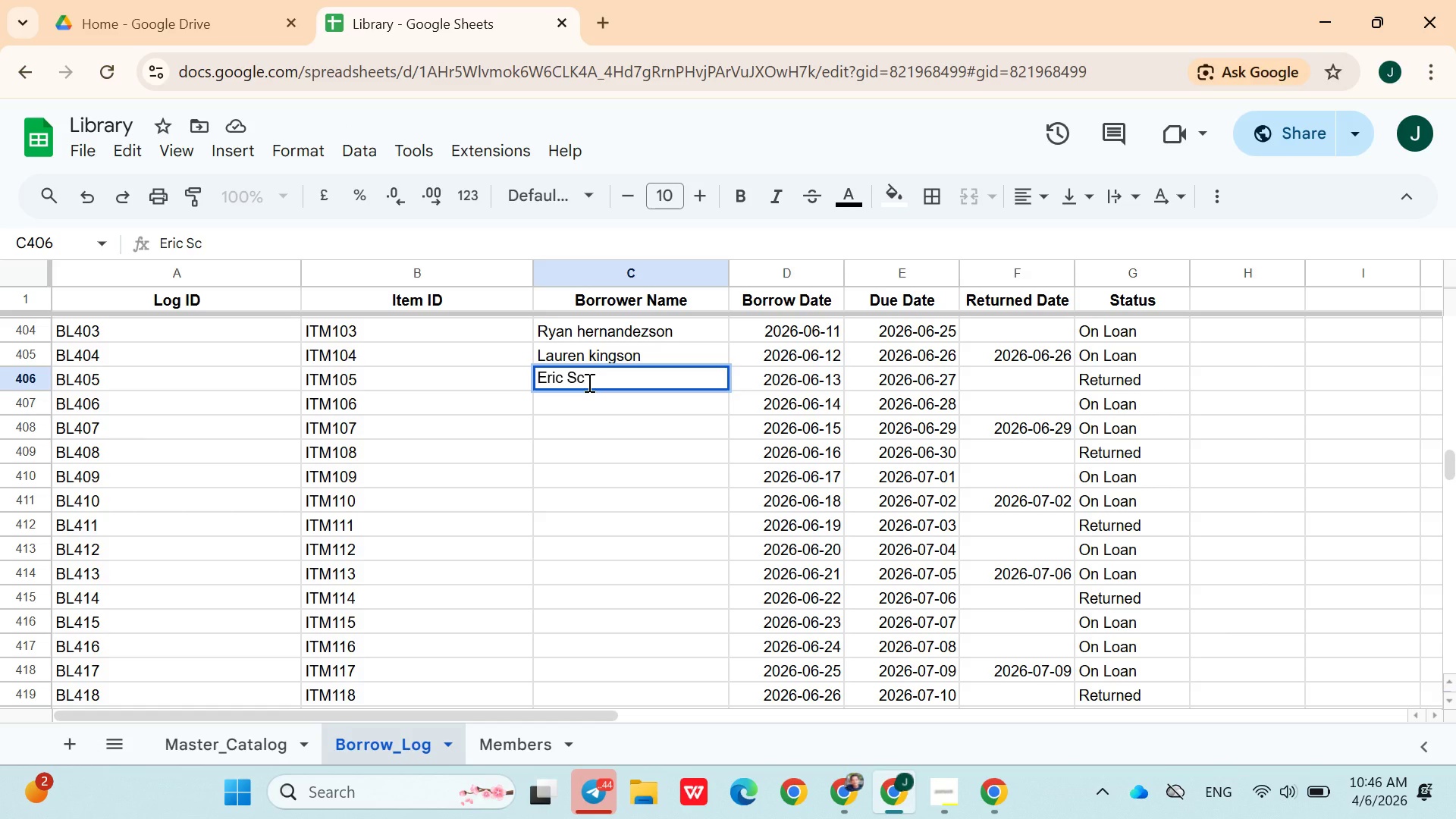 
type(ottman)
 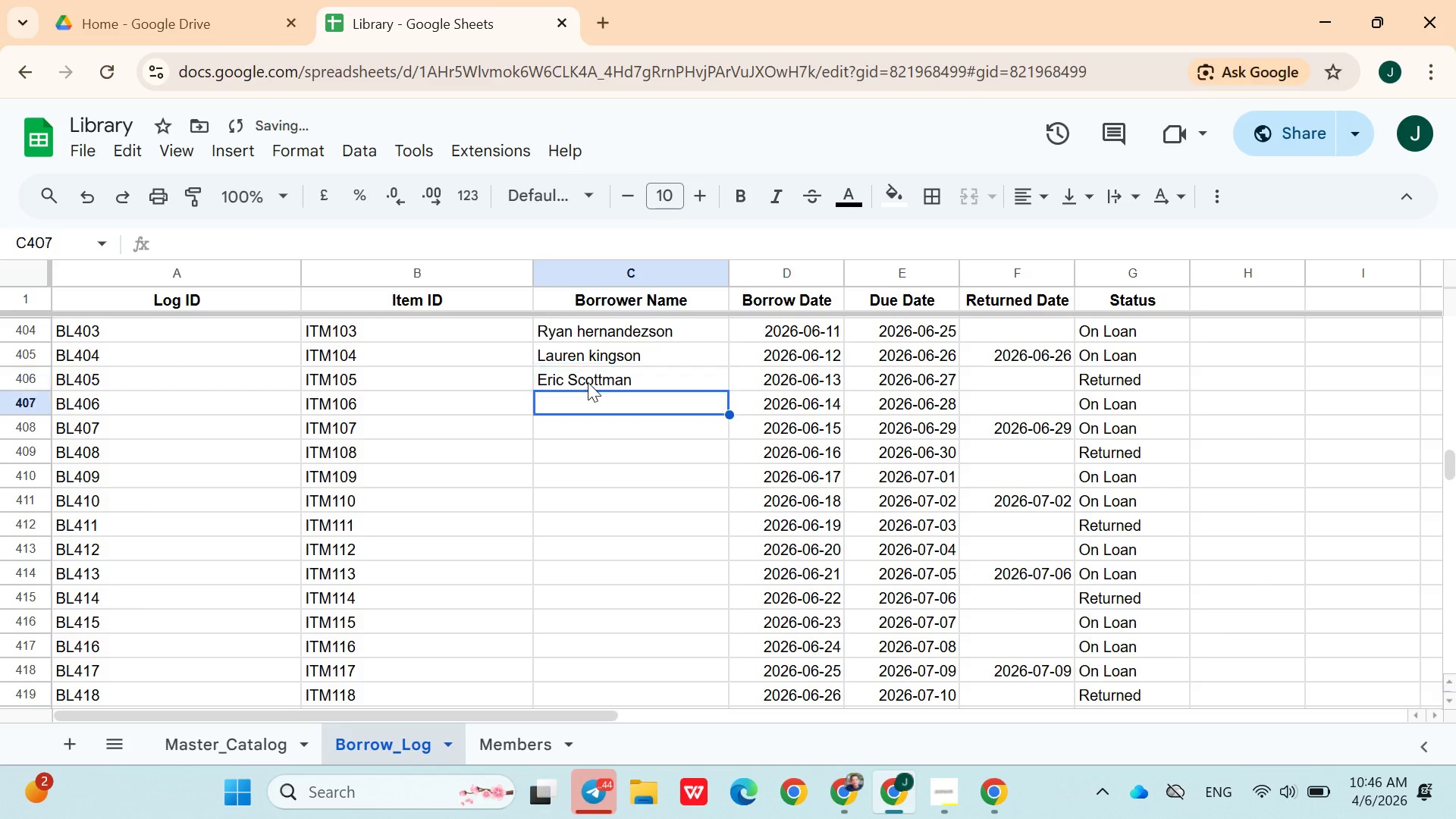 
key(ArrowDown)
 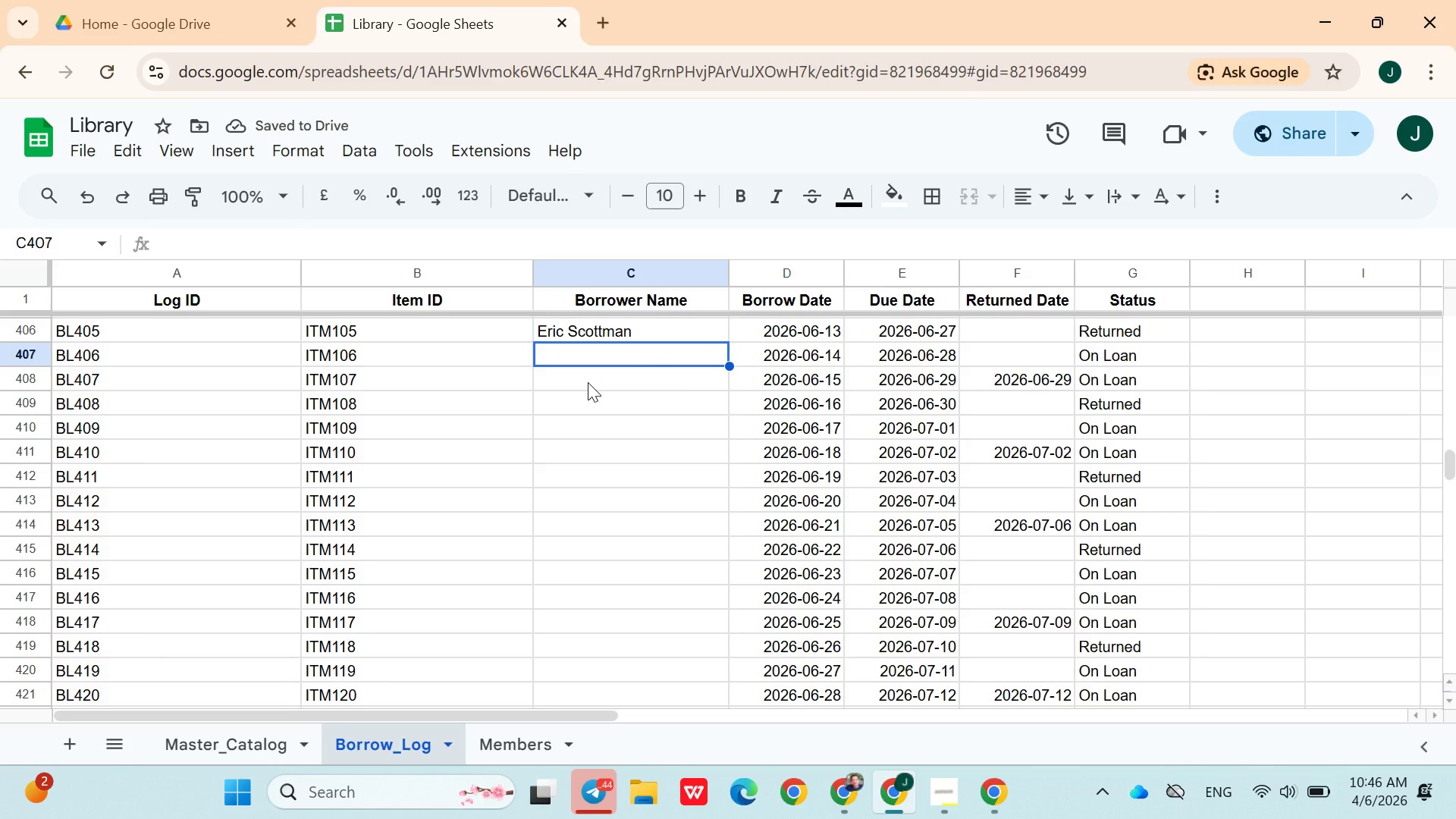 
type(Rachel Greene)
 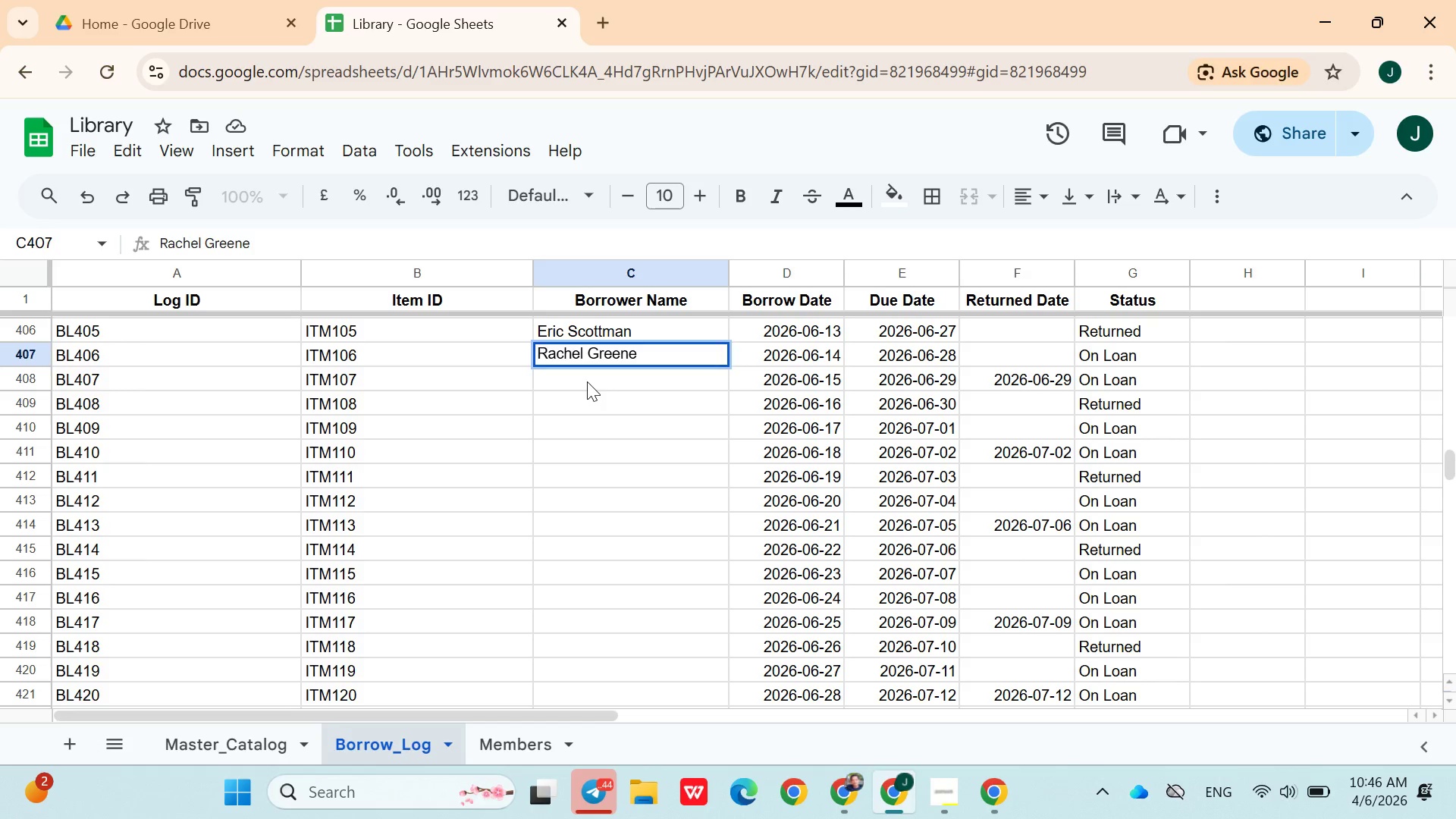 
key(ArrowDown)
 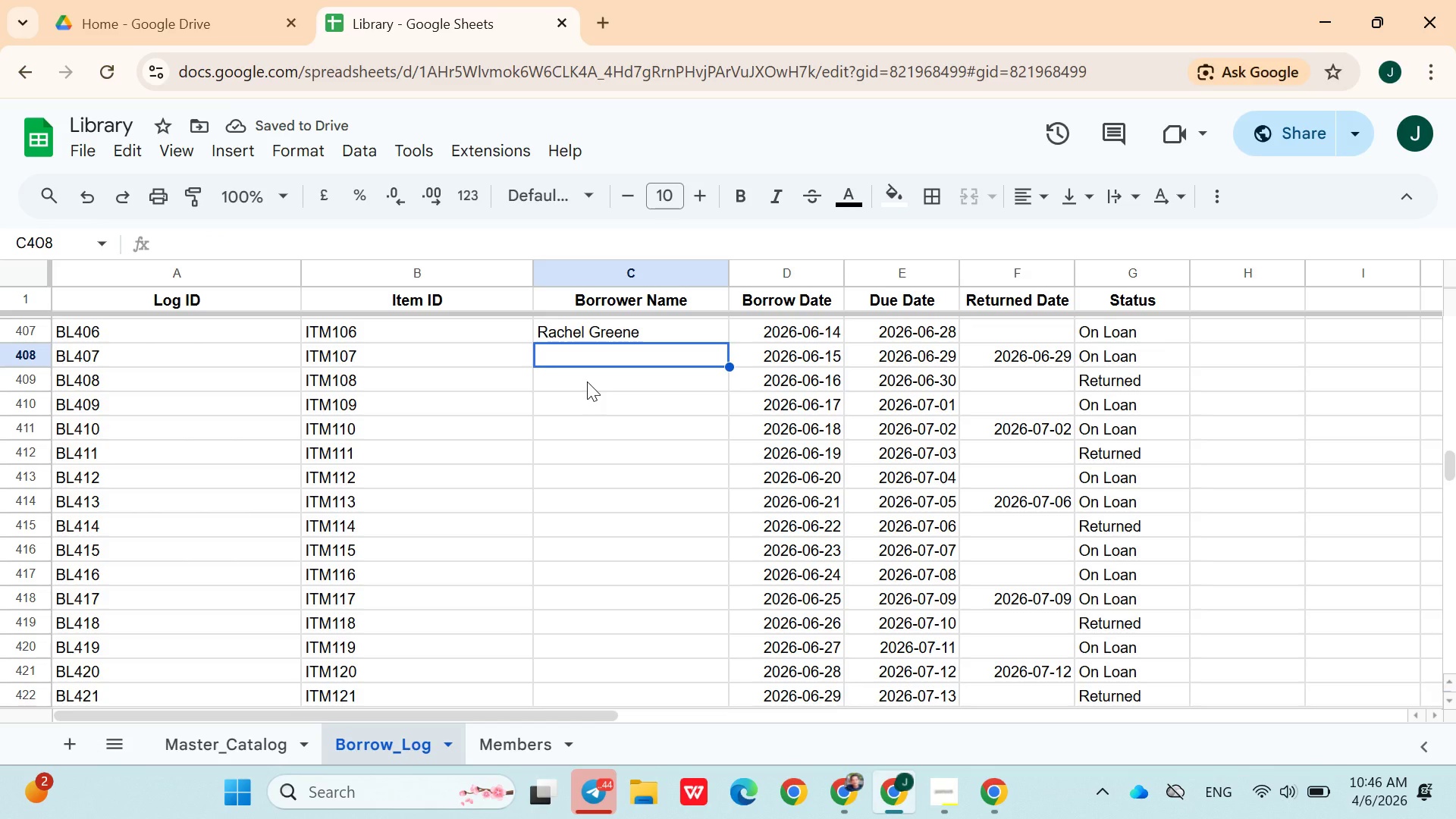 
type(Kevin Moorehead)
 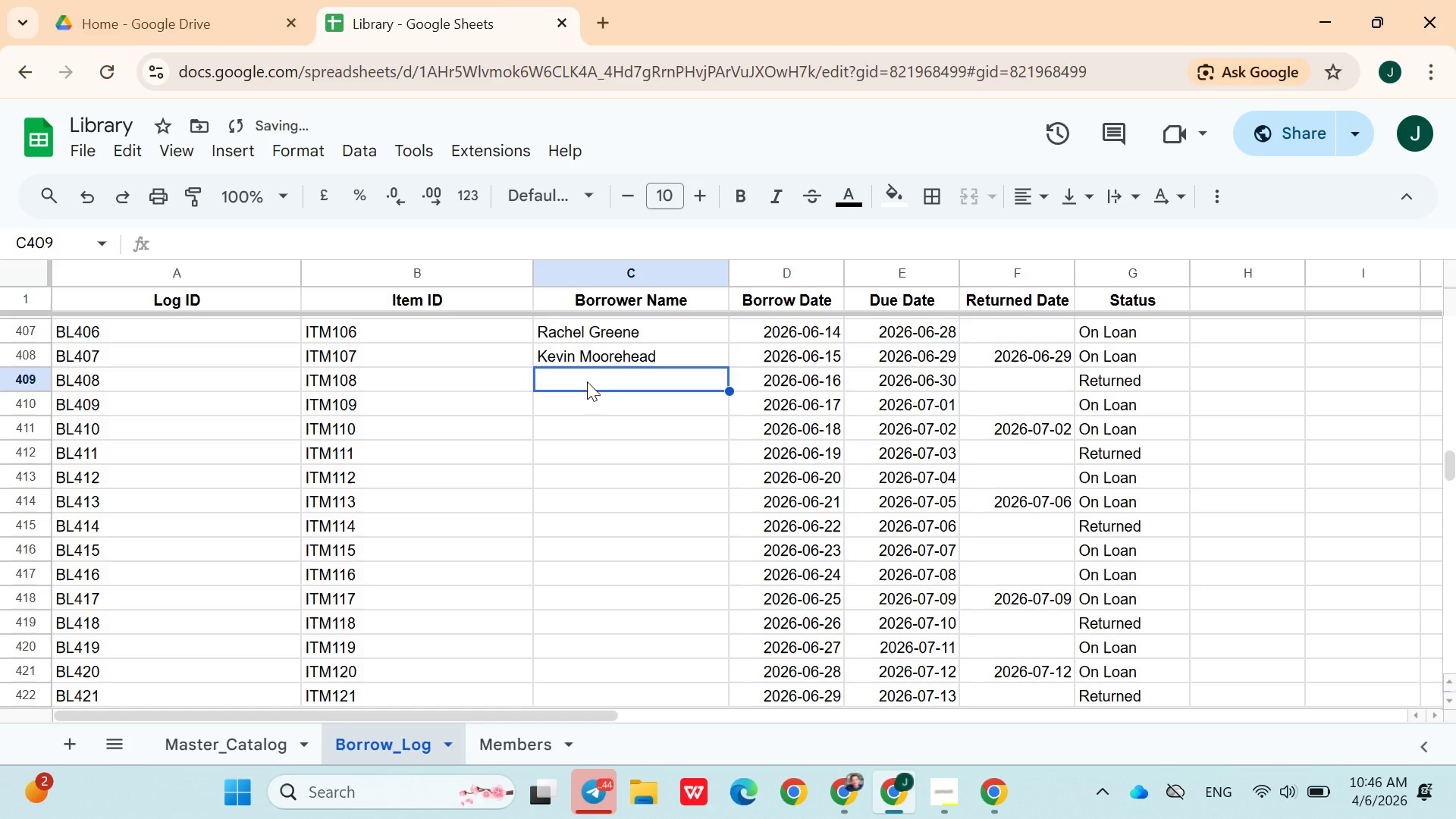 
 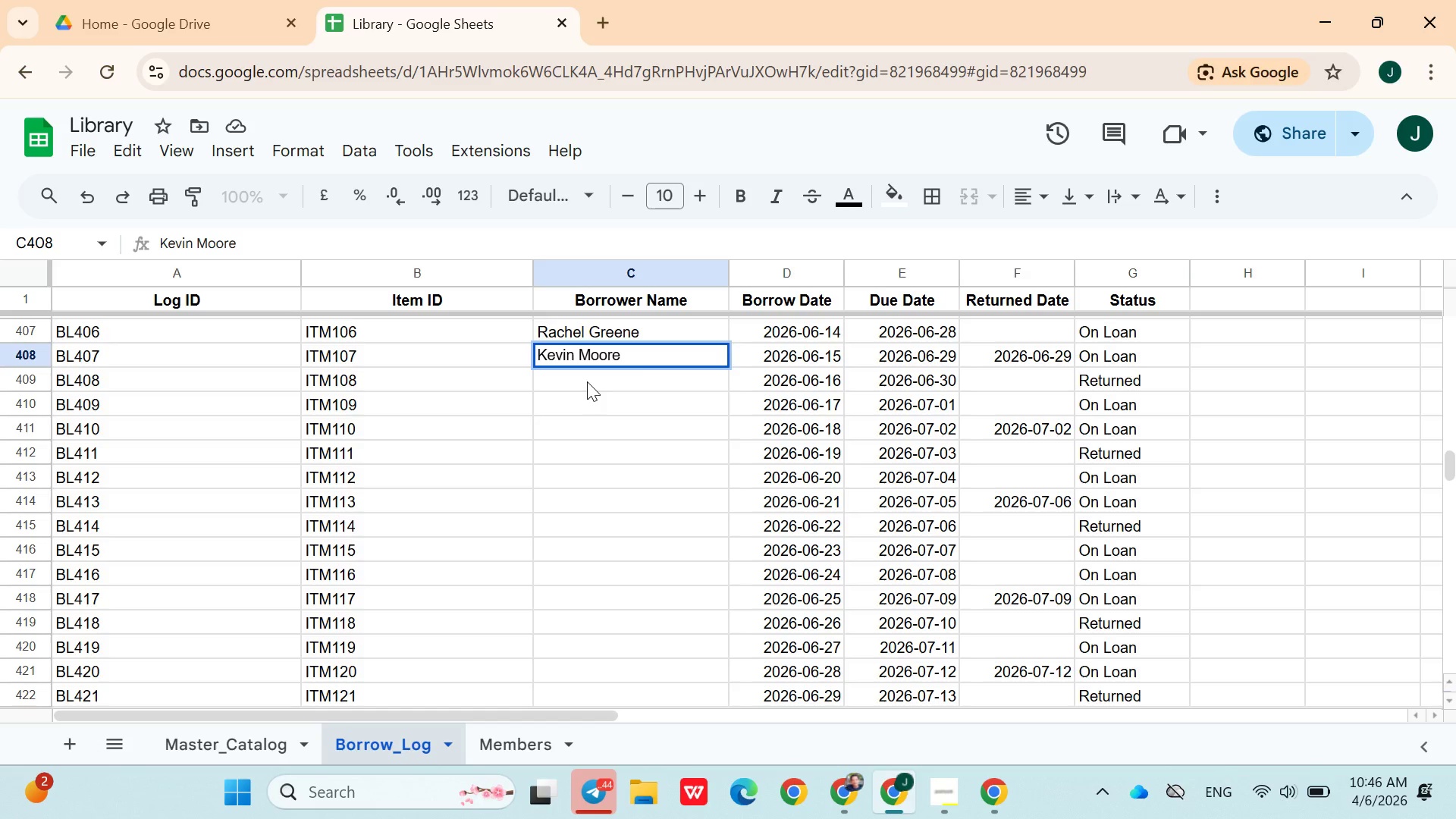 
key(ArrowDown)
 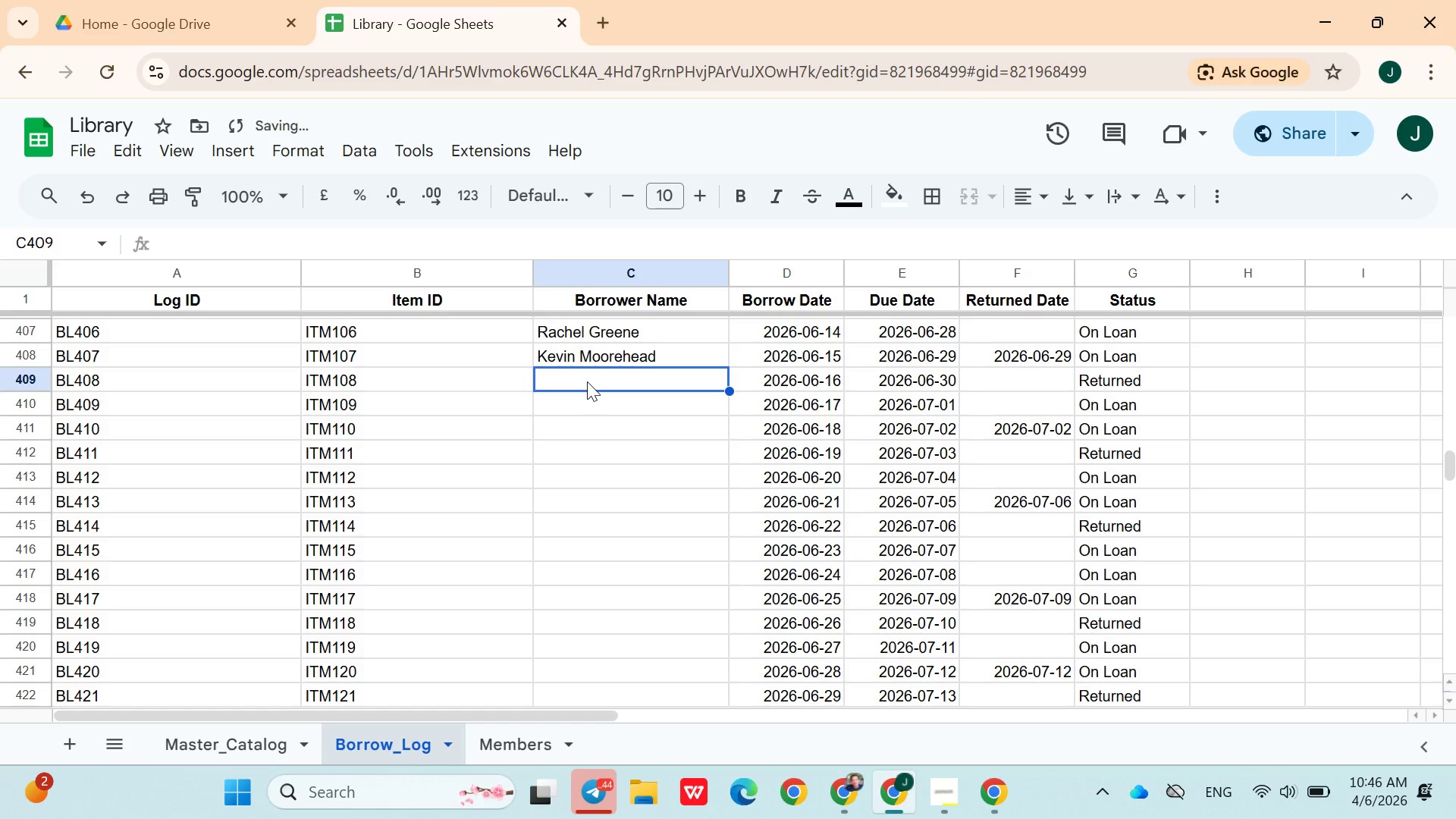 
type(Olivia Clarkson)
 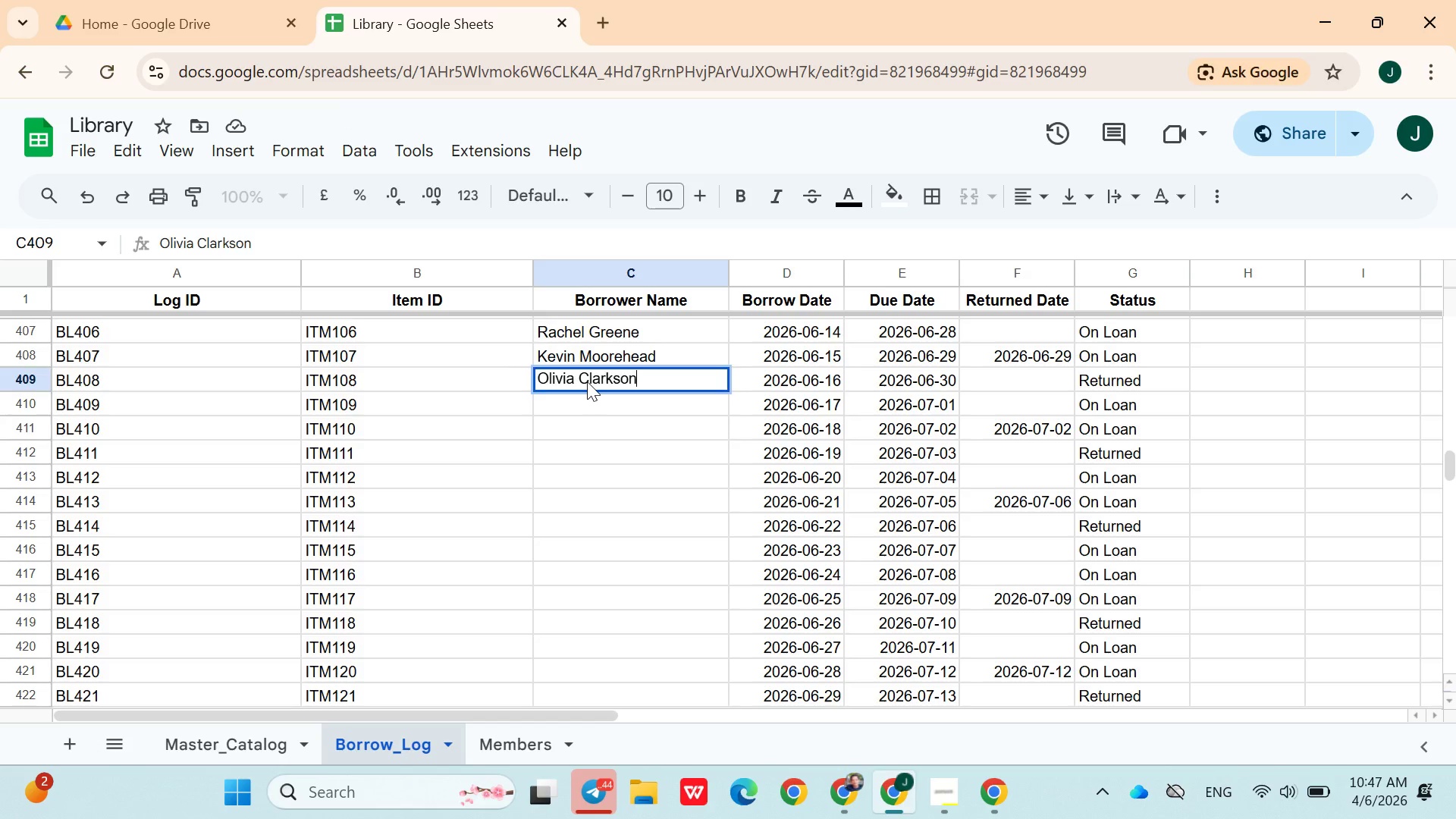 
key(ArrowDown)
 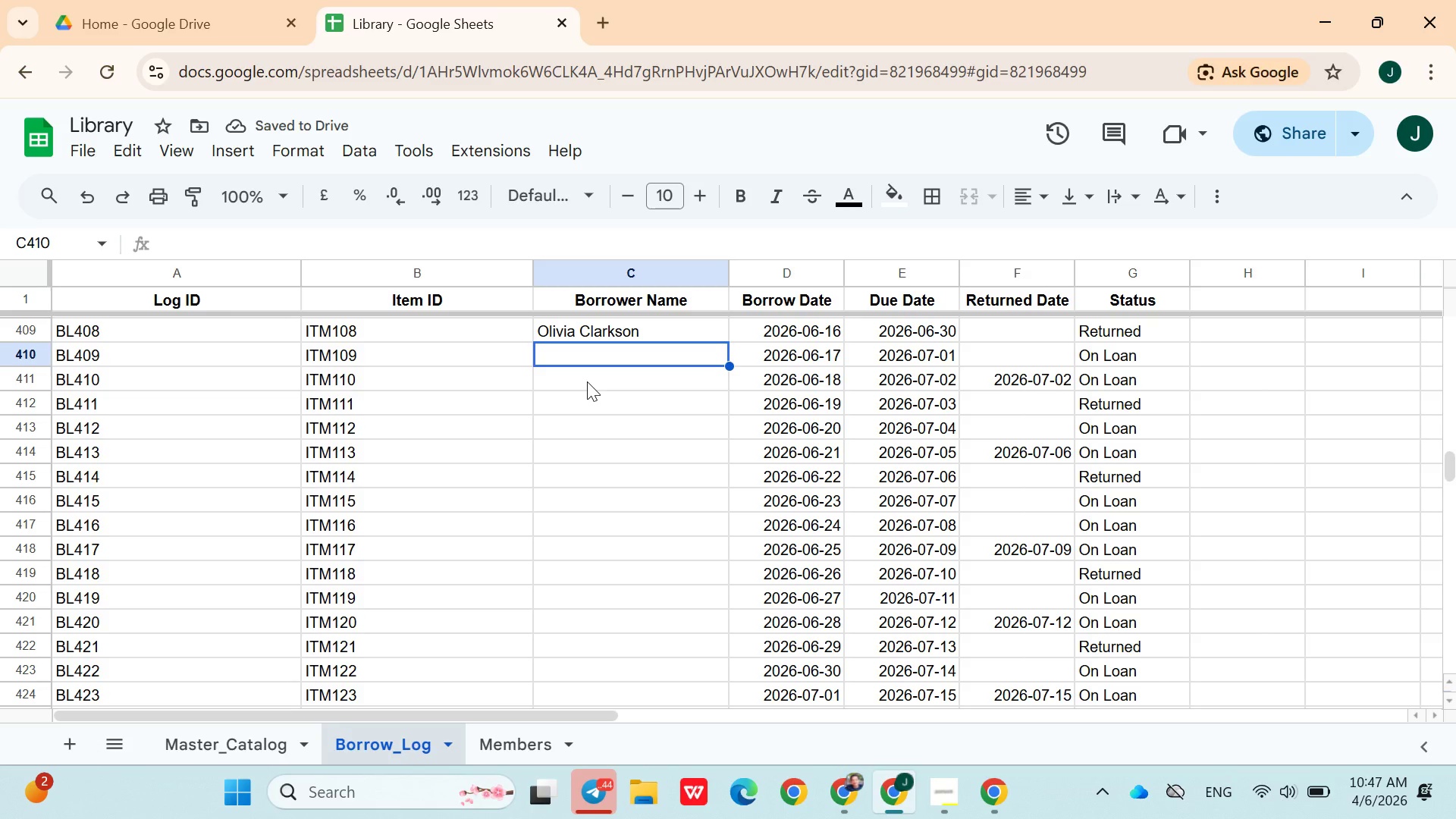 
wait(6.8)
 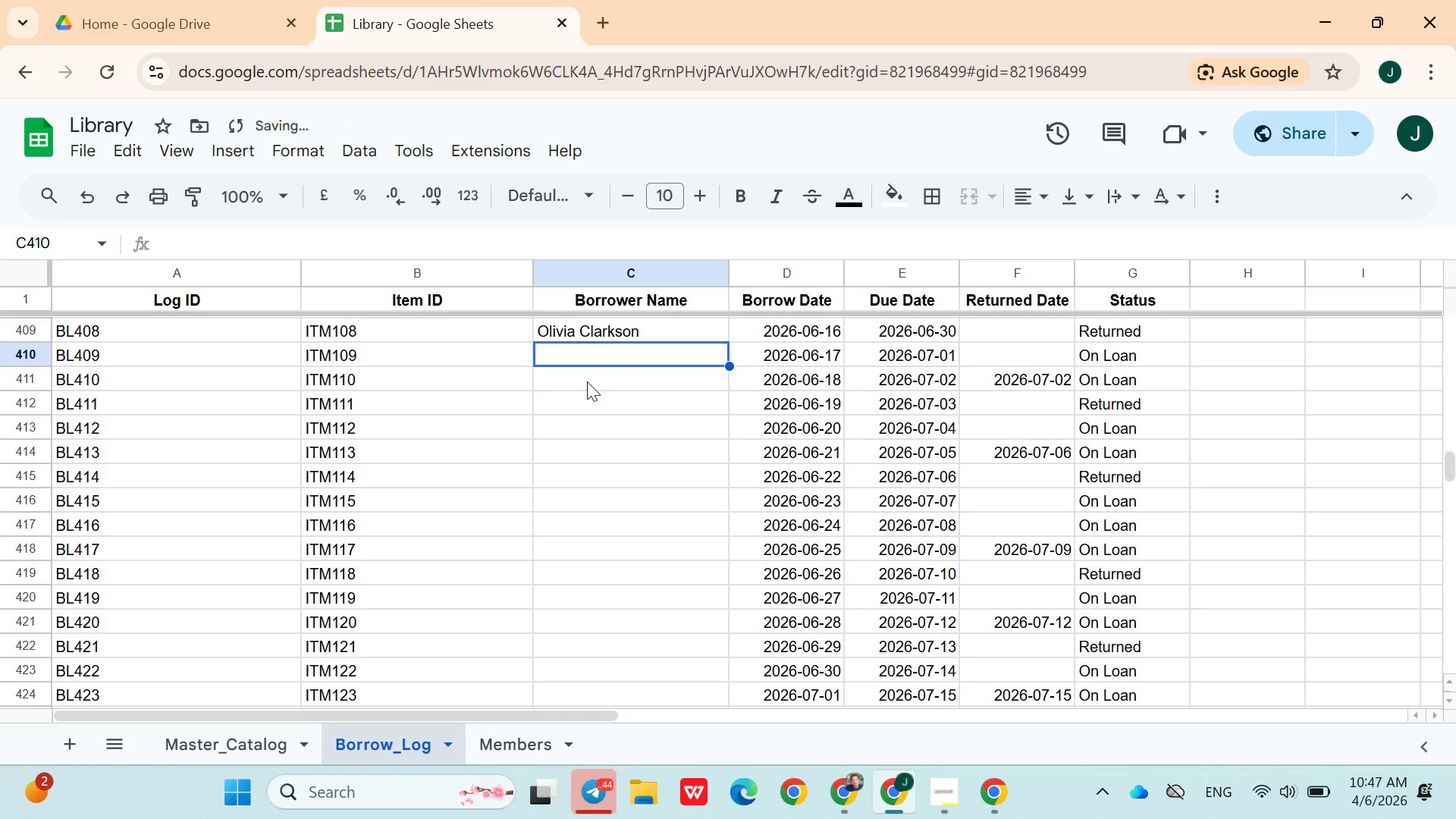 
type(Br)
 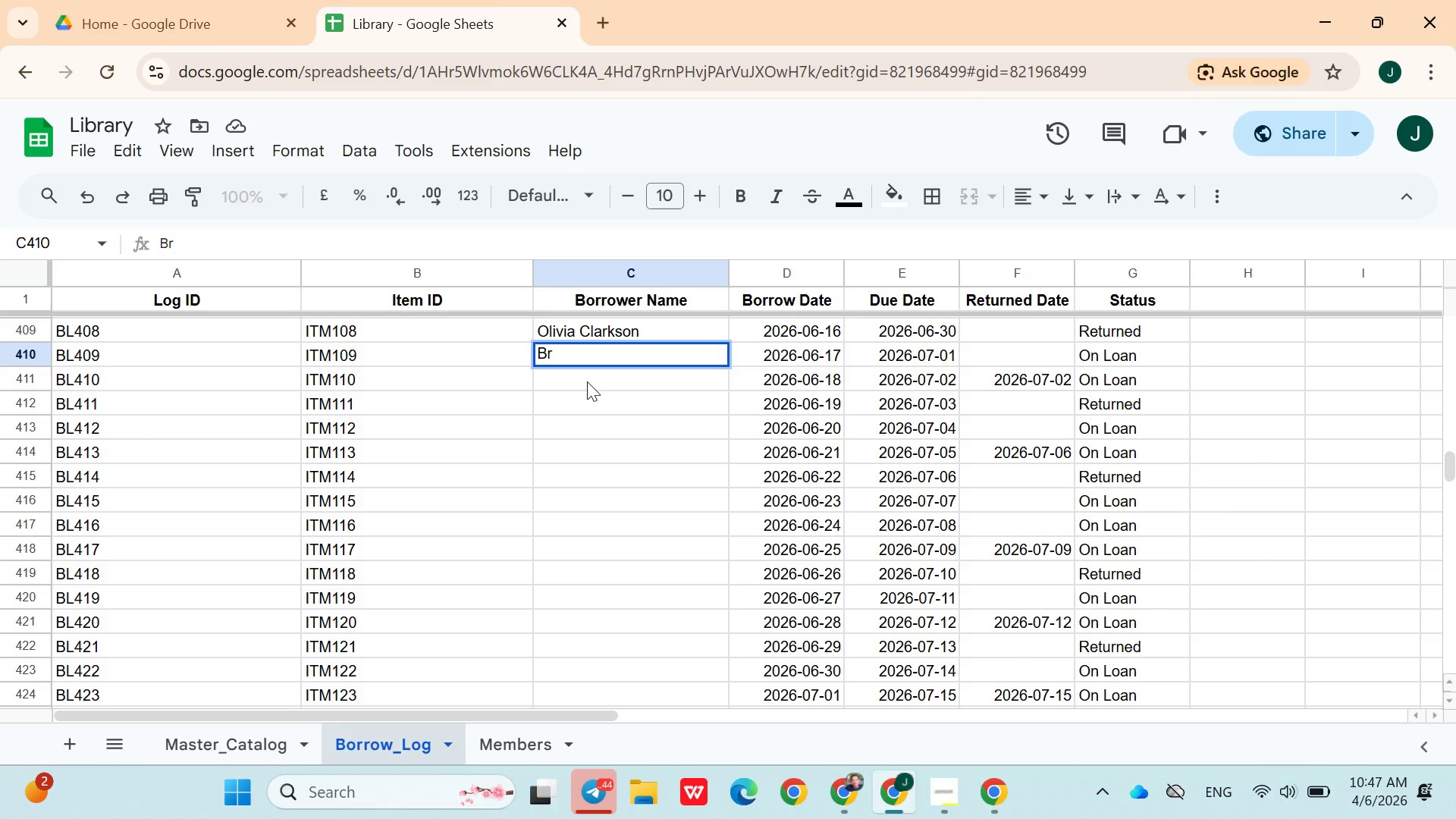 
type(ian Lewiston)
 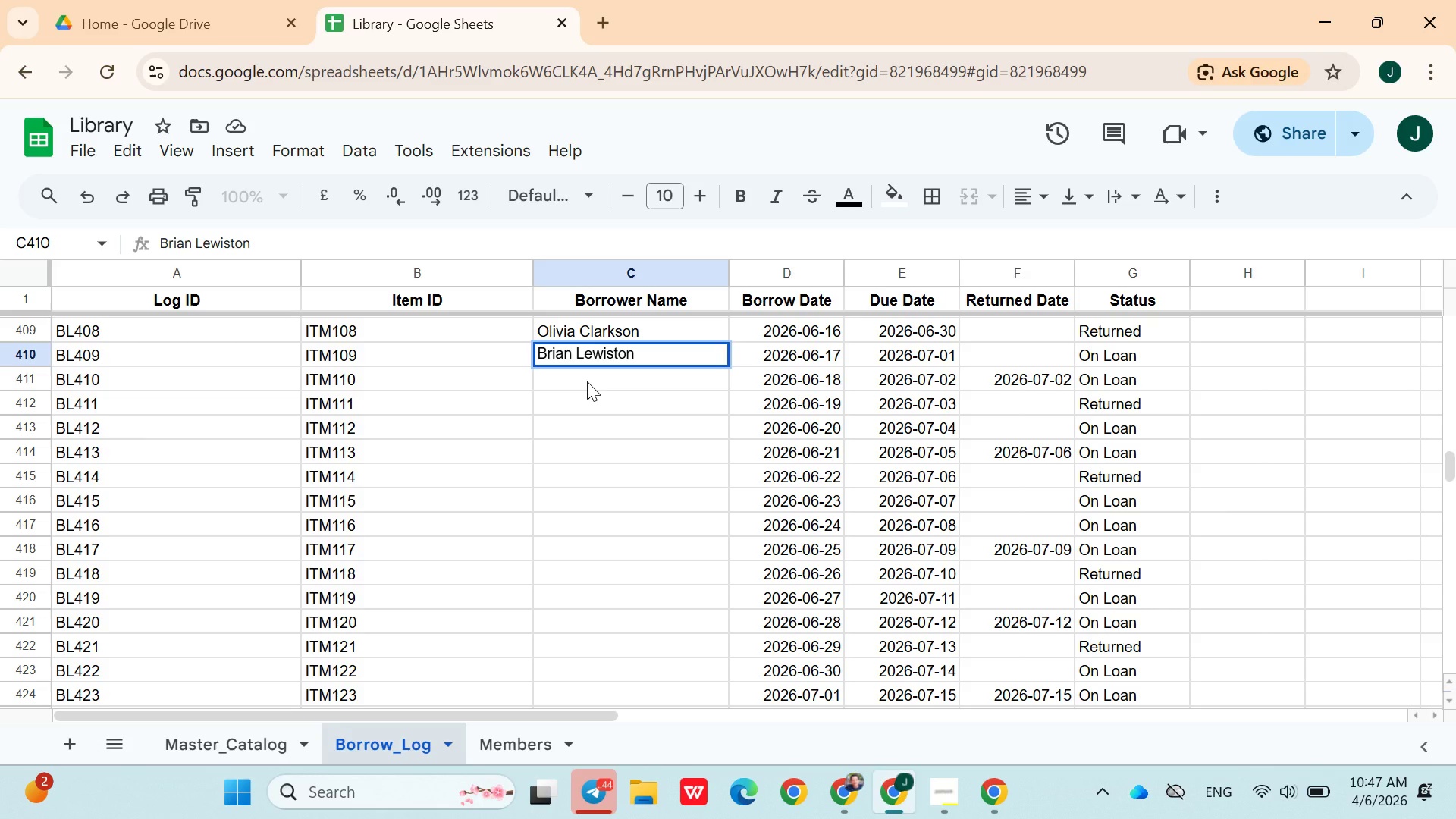 
key(ArrowDown)
 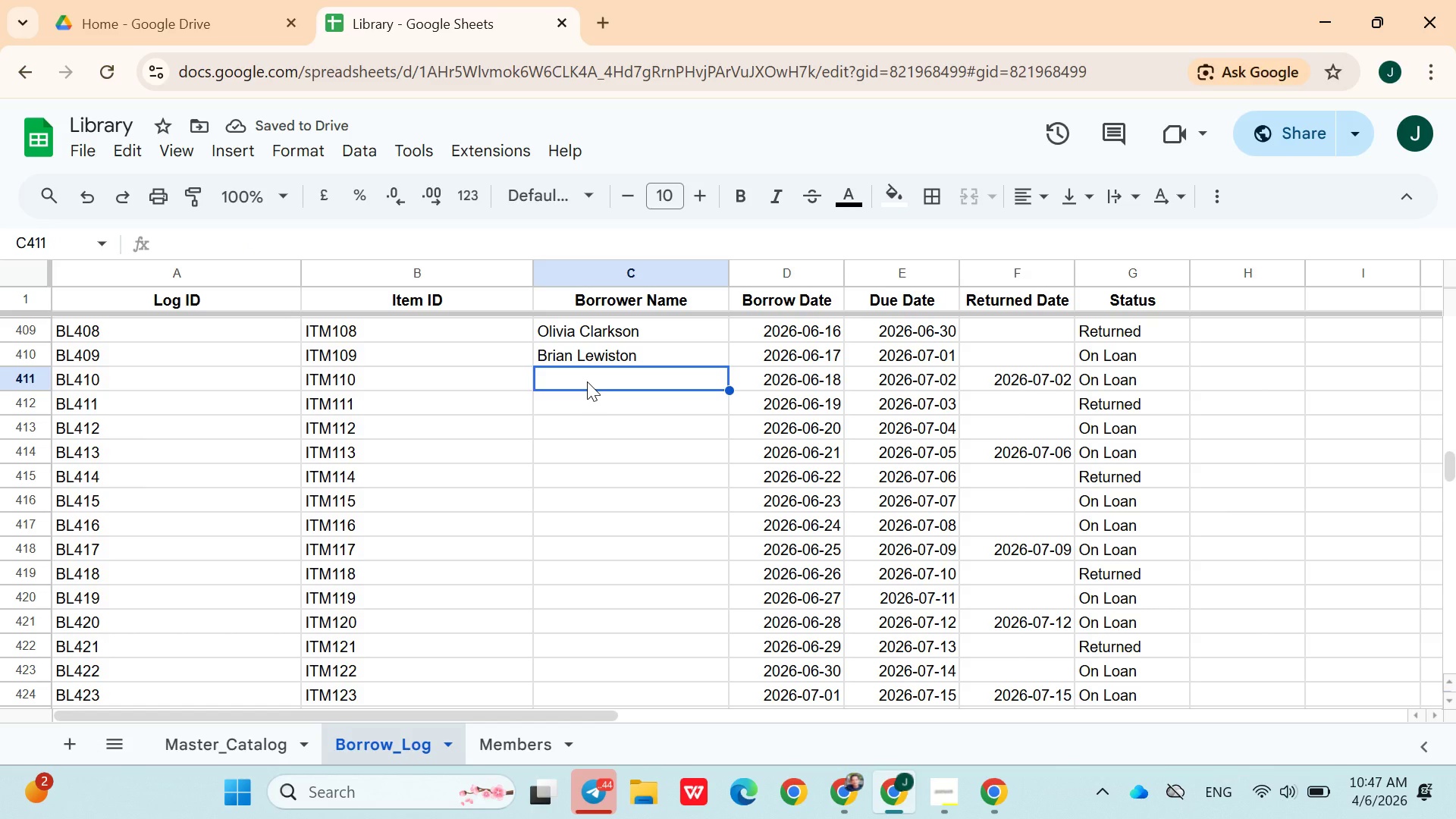 
hold_key(key=ShiftLeft, duration=0.41)
 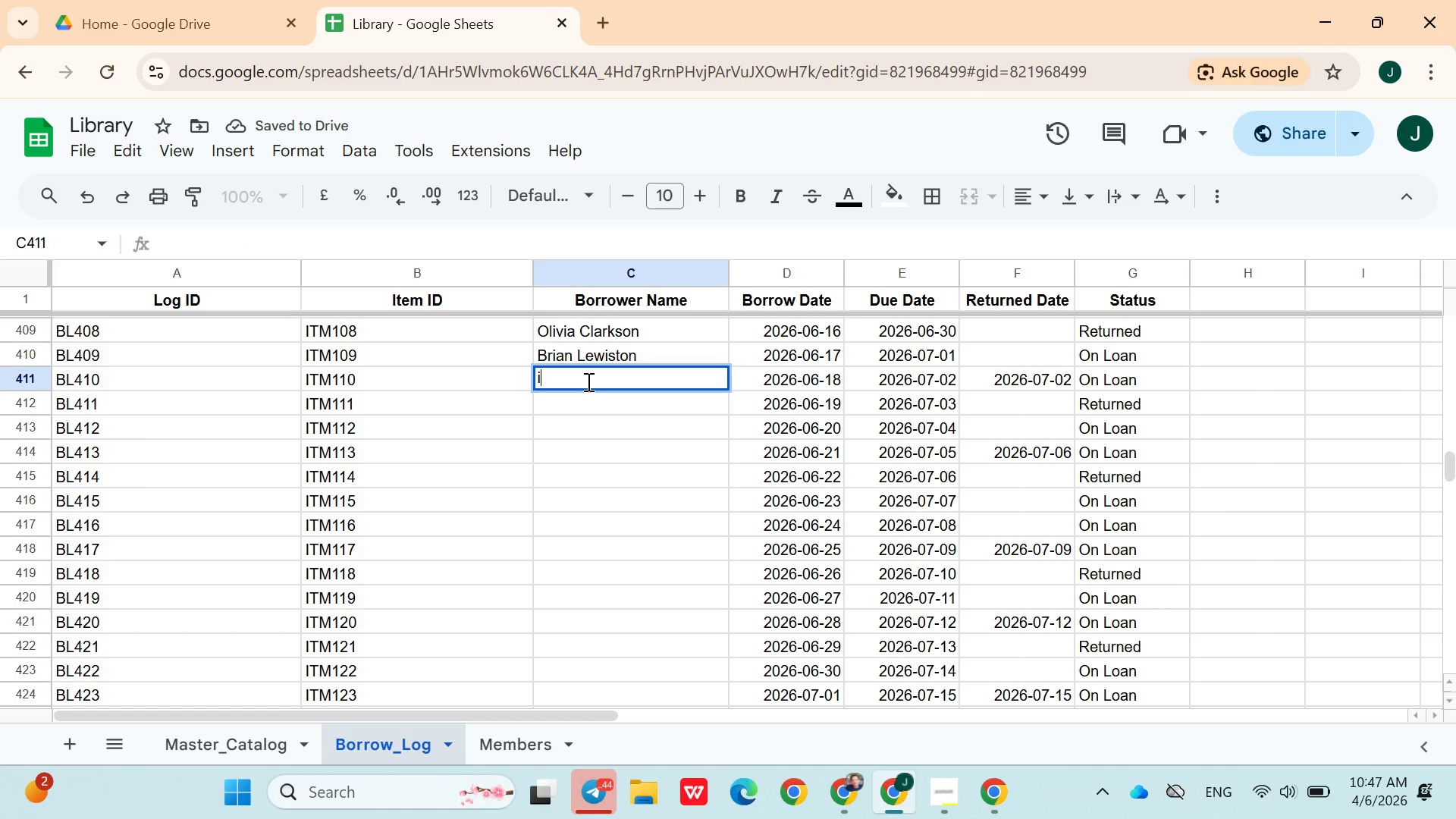 
type(i)
key(Backspace)
type(Kimberly Hallman)
 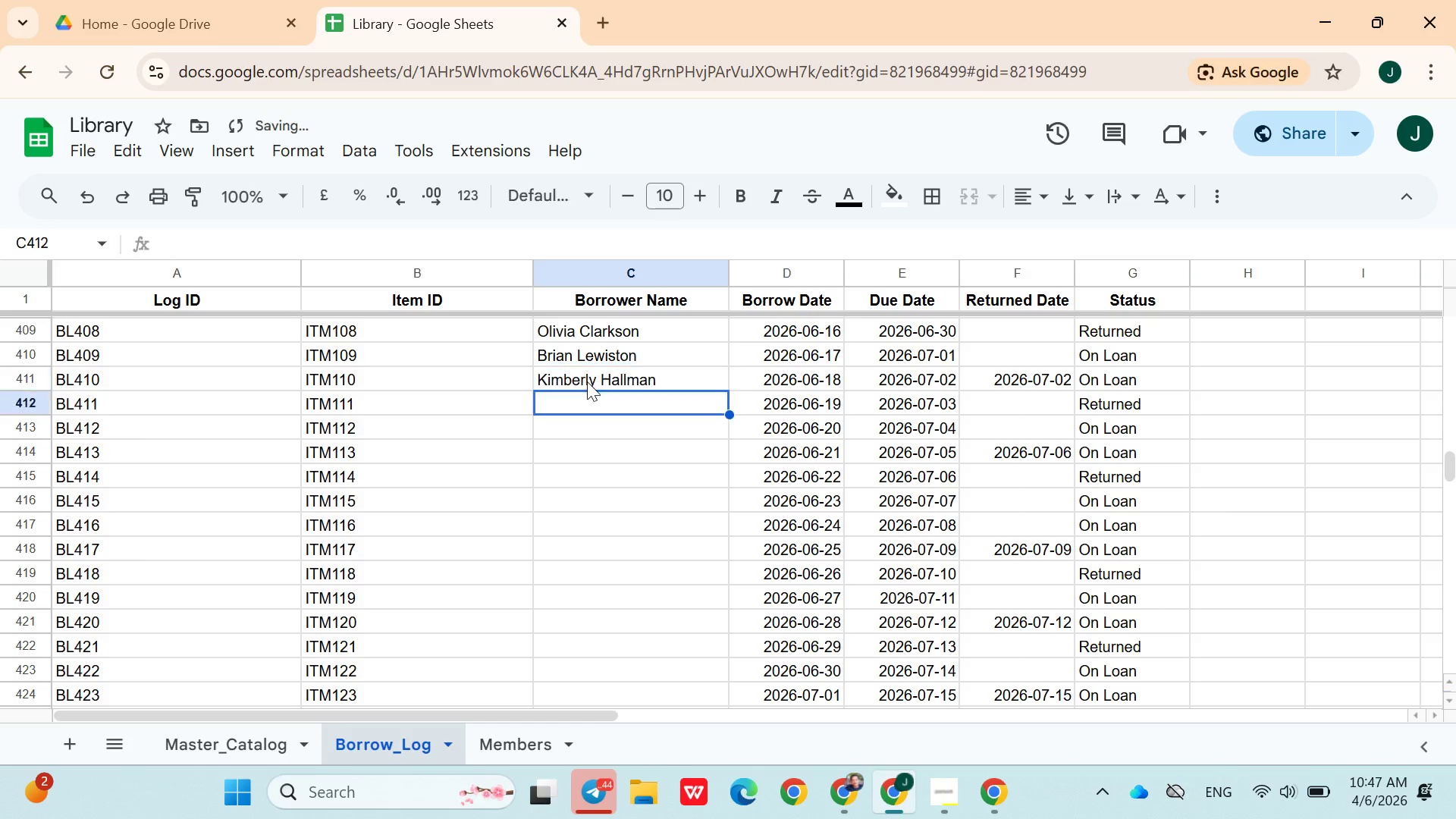 
 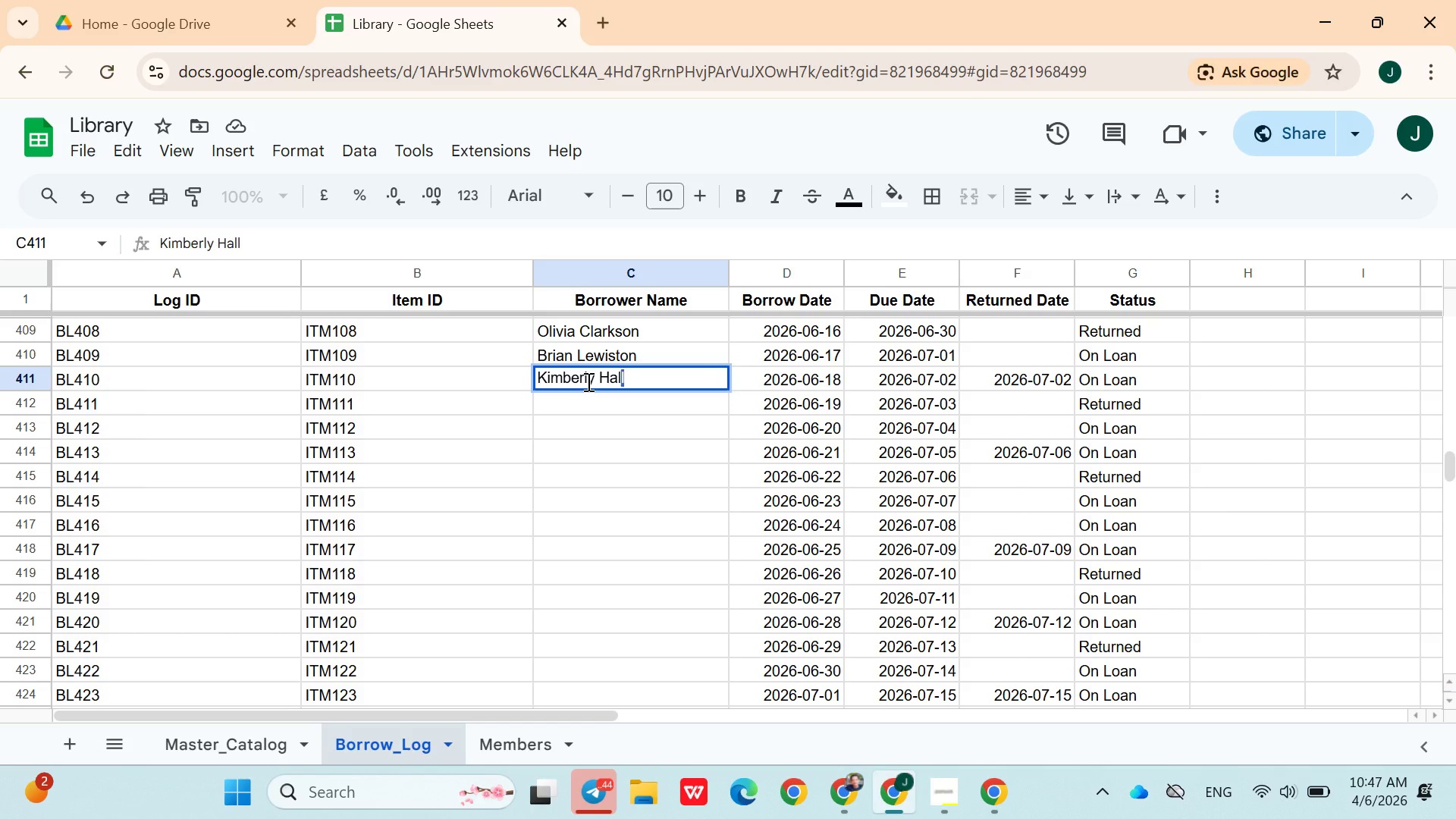 
key(ArrowDown)
 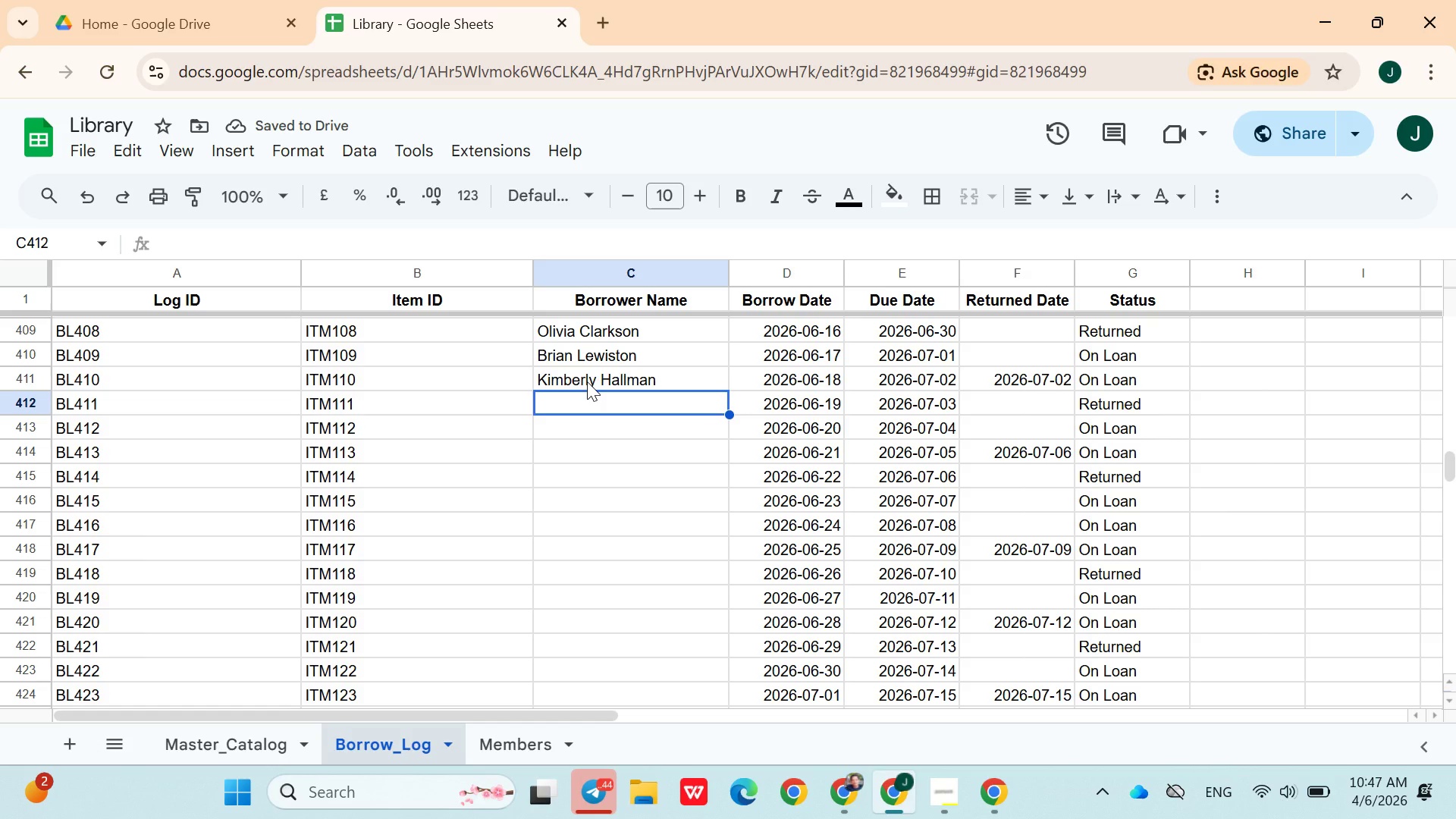 
wait(5.97)
 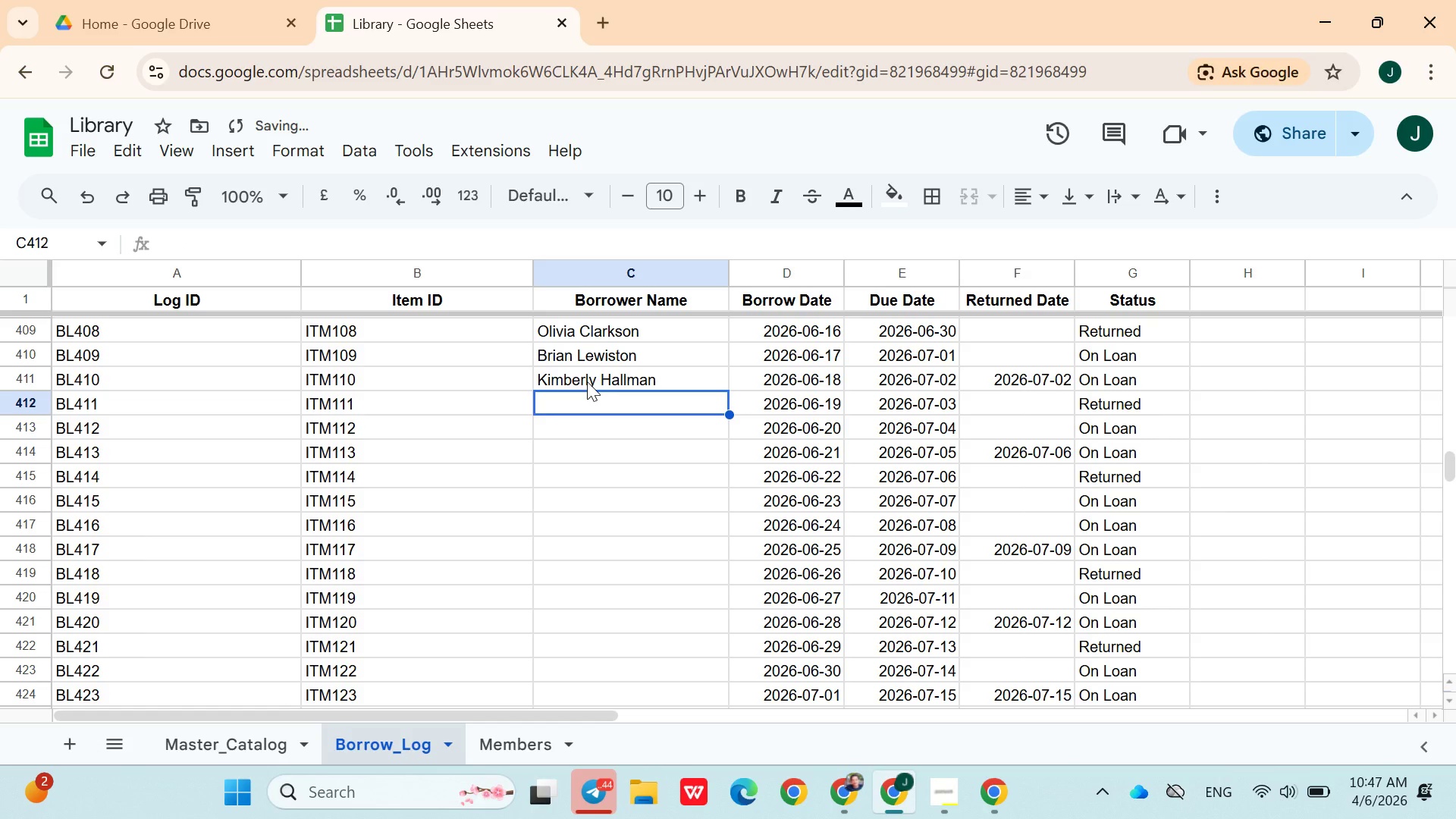 
type(Jason Allenby)
 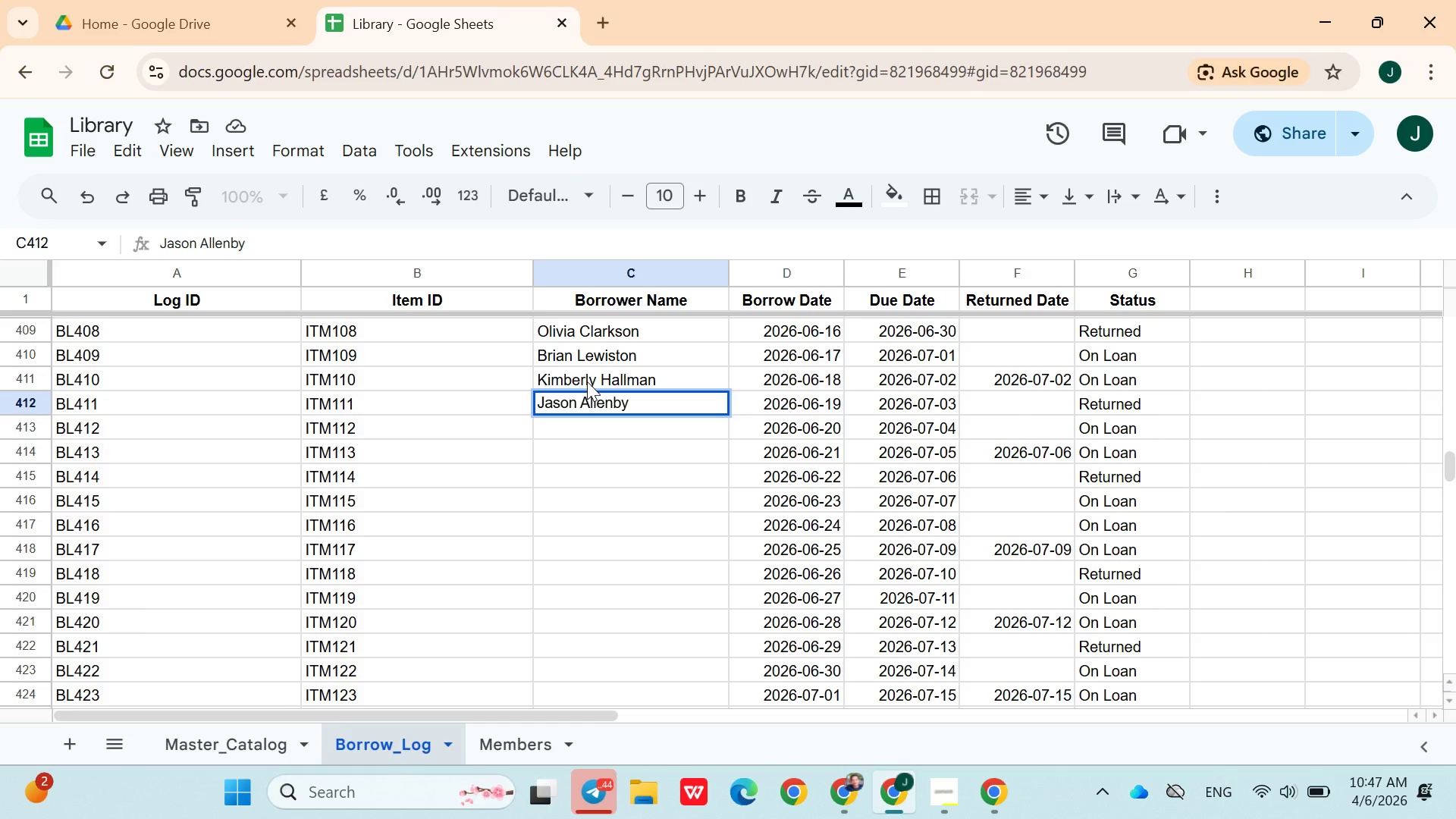 
wait(26.45)
 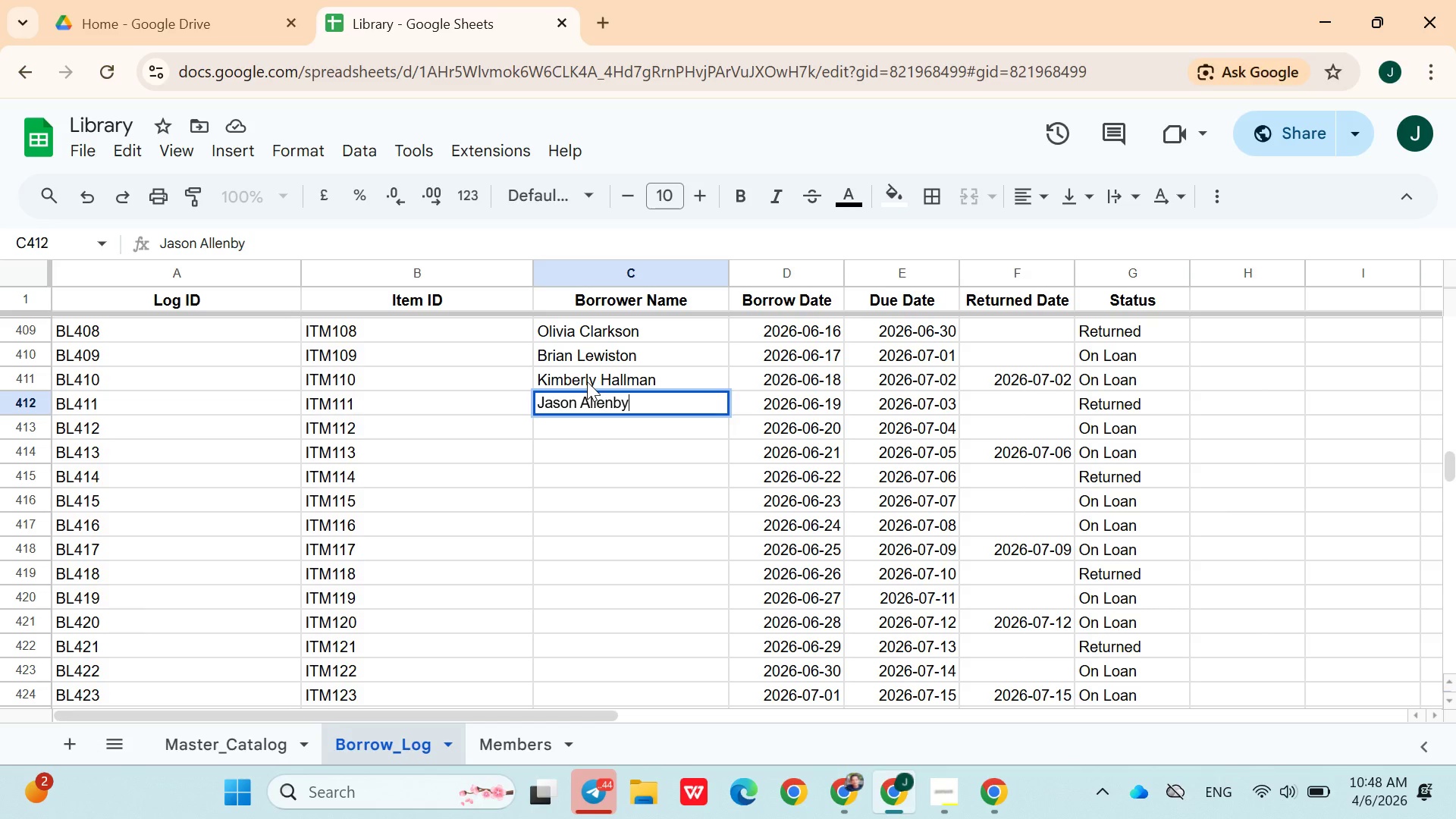 
type(Laura Youngman)
 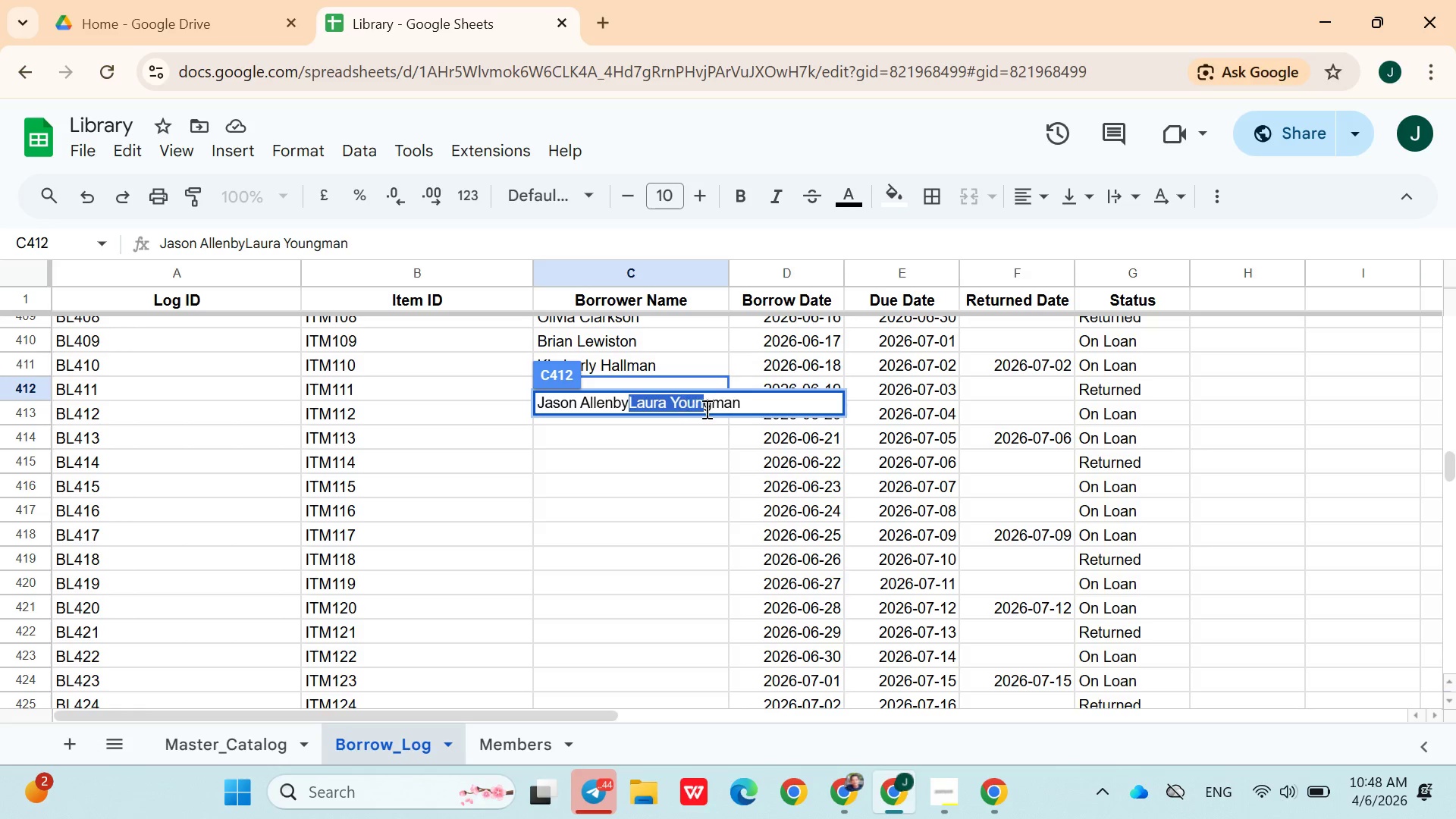 
key(Control+ControlLeft)
 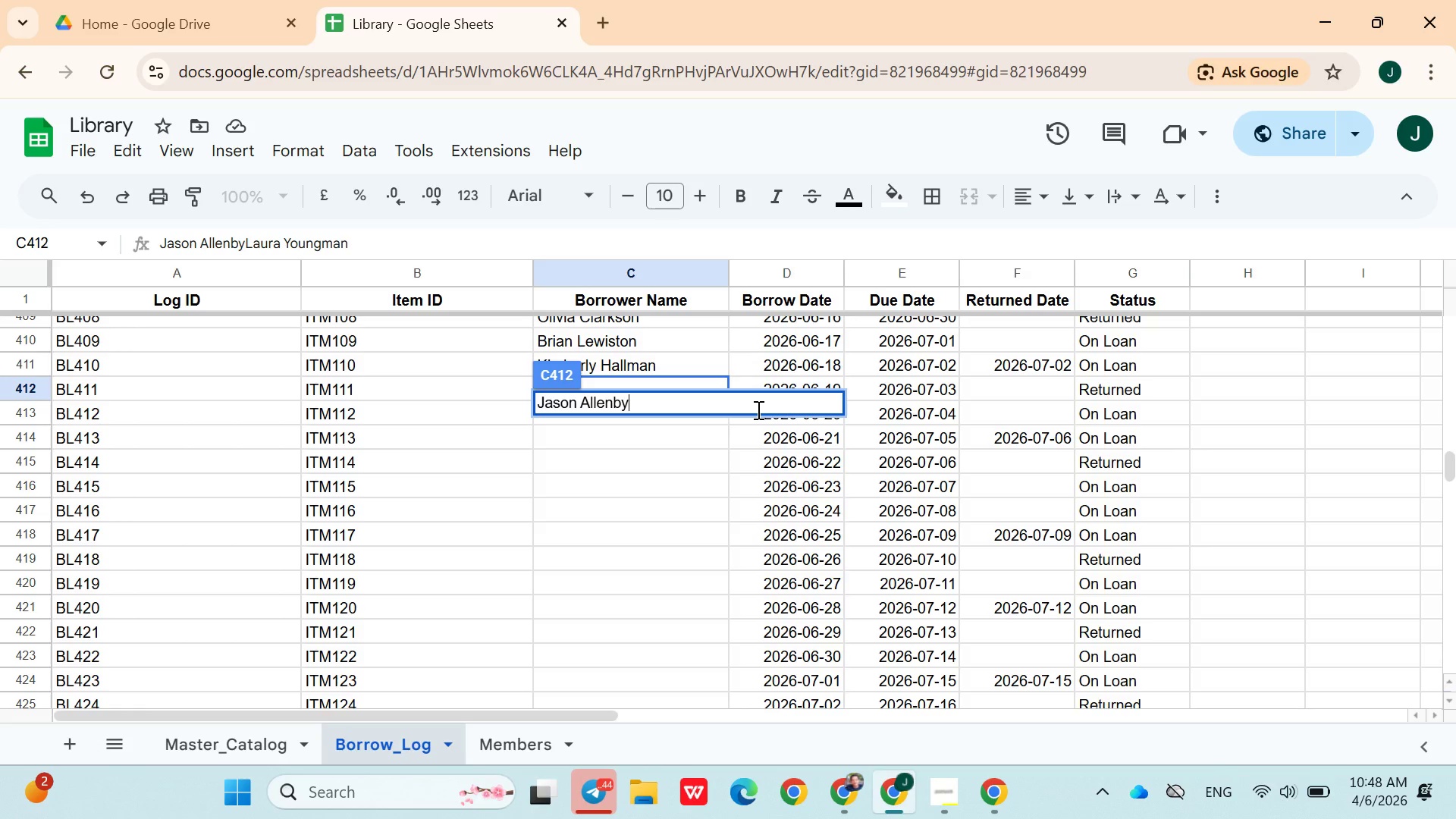 
key(Control+X)
 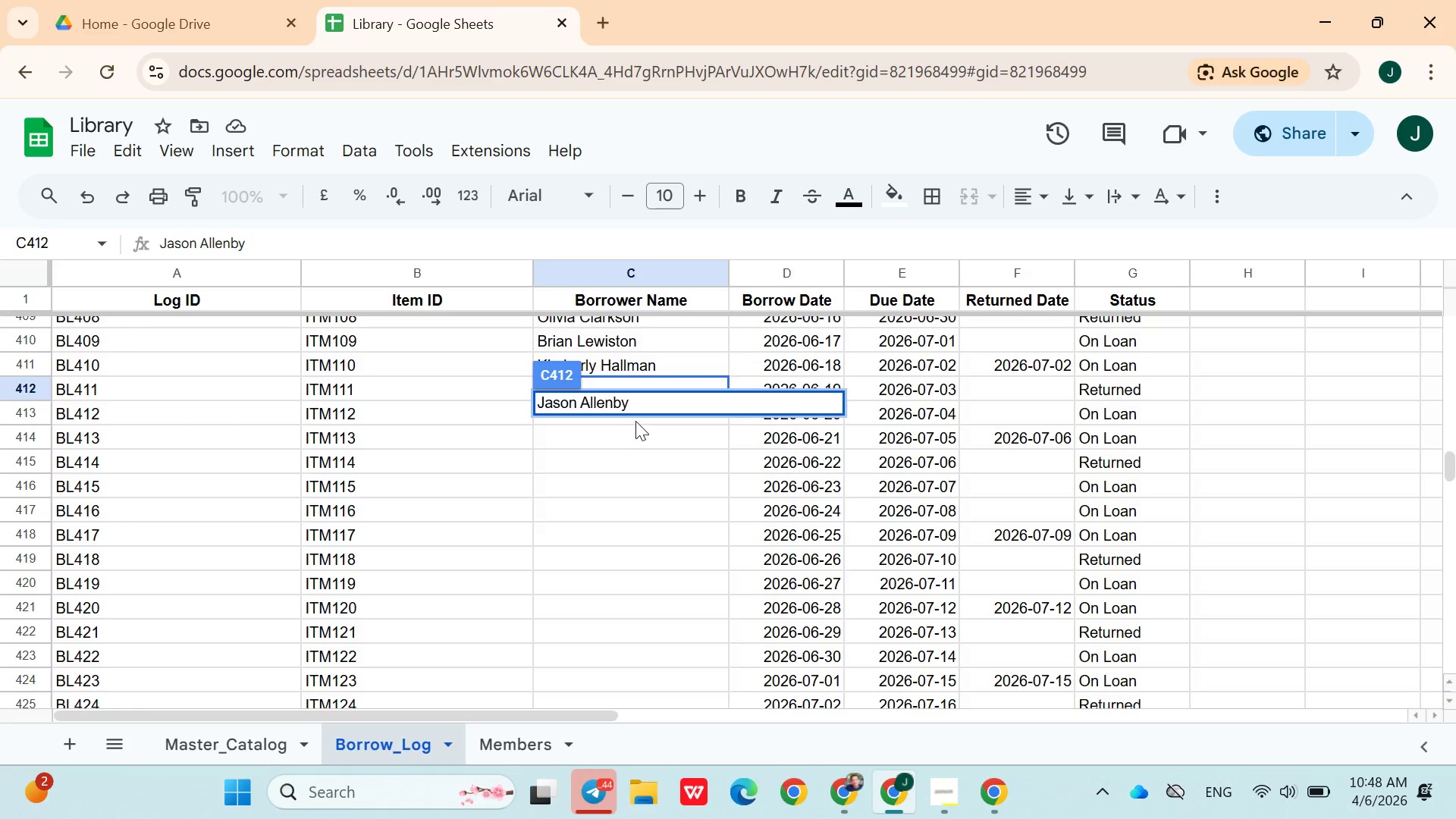 
left_click([635, 420])
 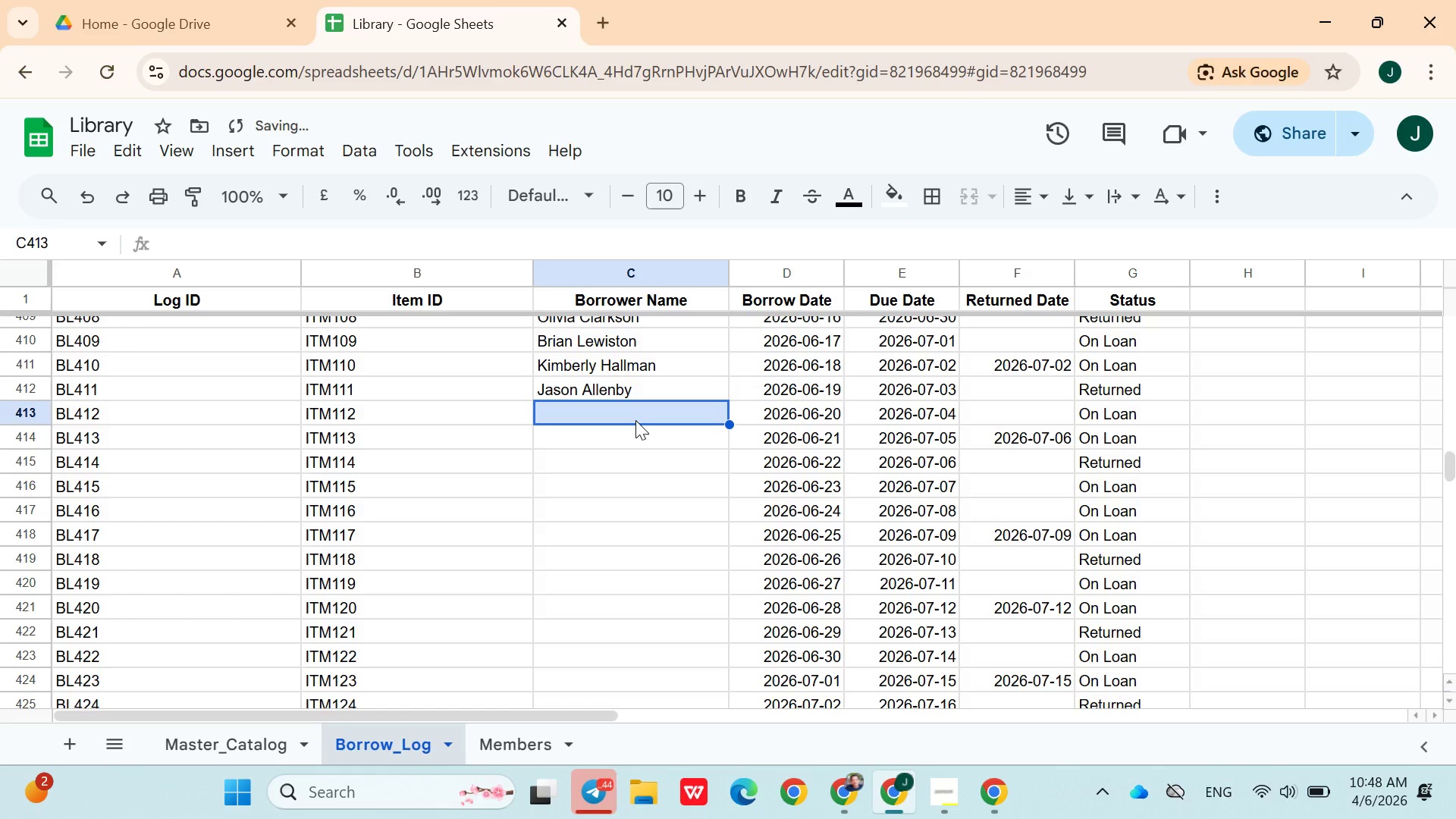 
left_click([635, 420])
 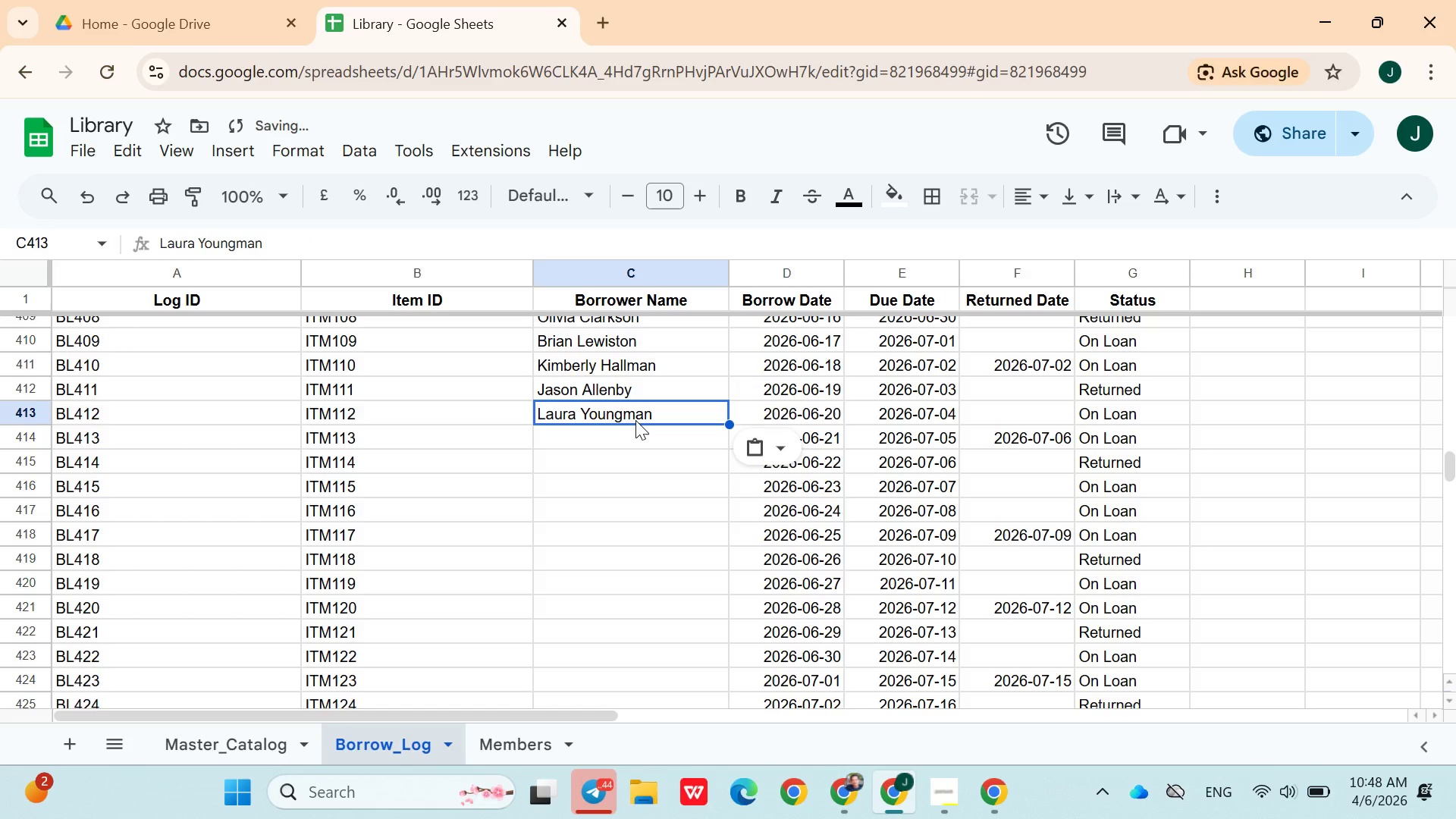 
key(Control+V)
 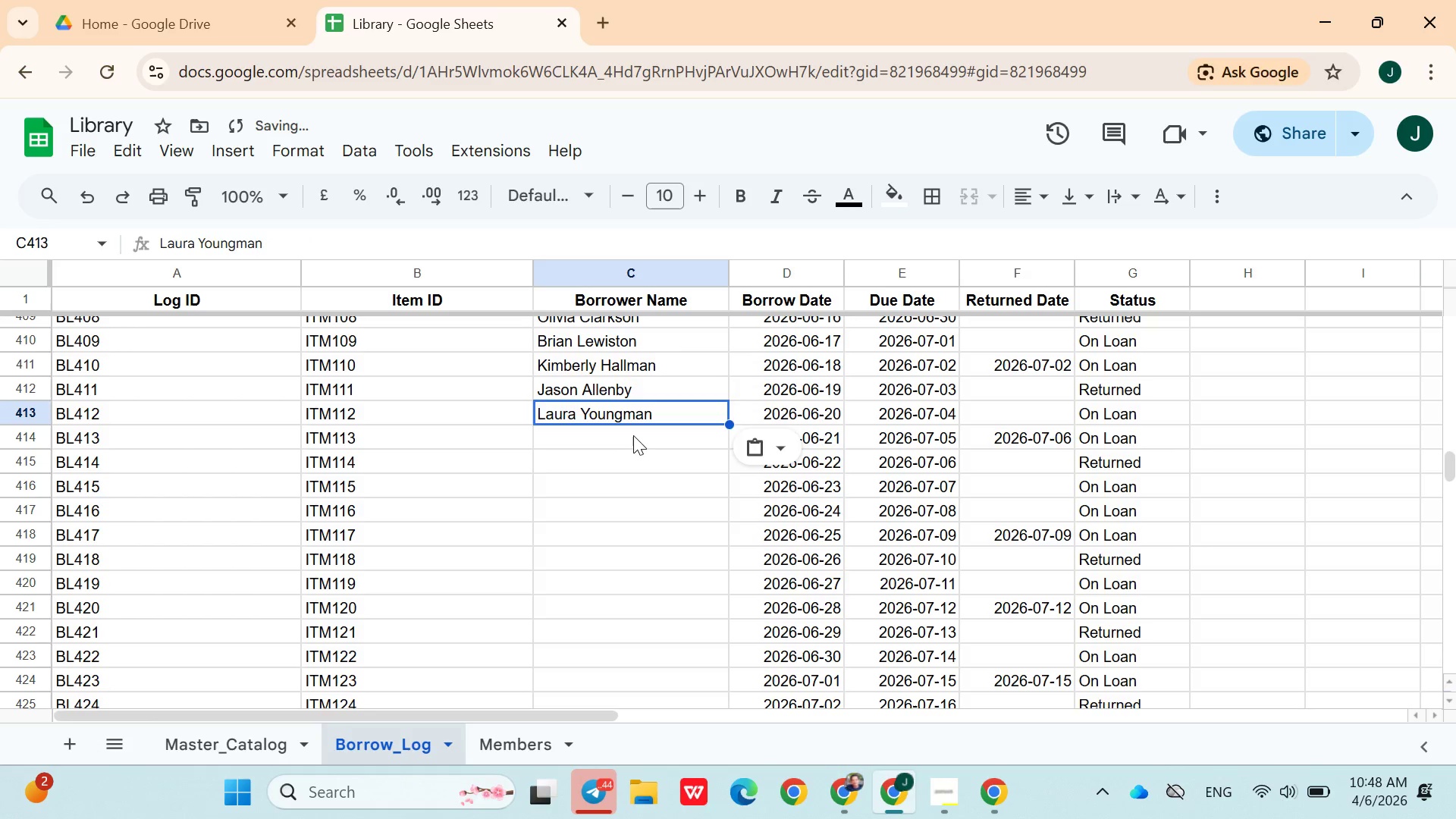 
left_click([632, 438])
 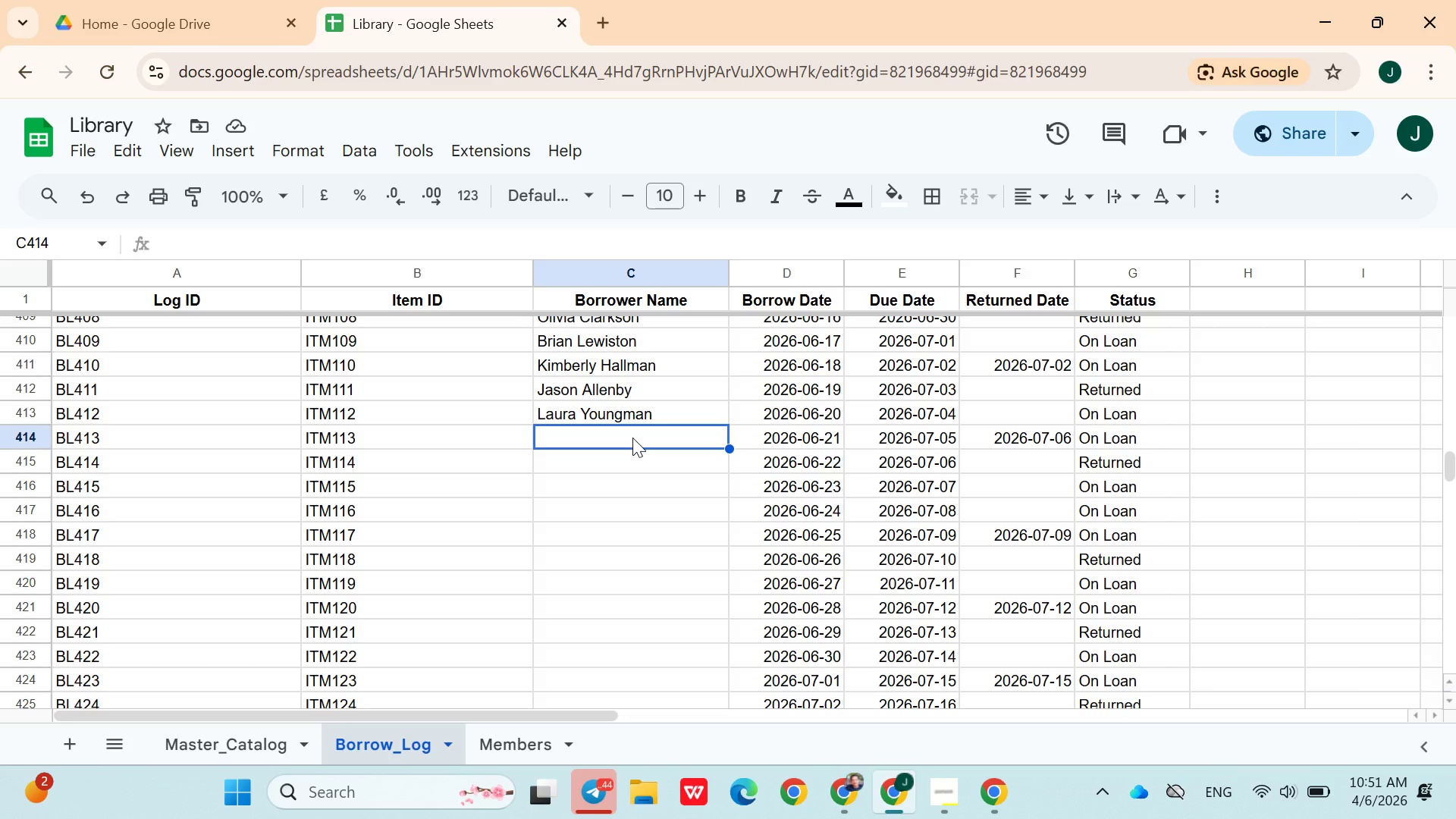 
wait(165.17)
 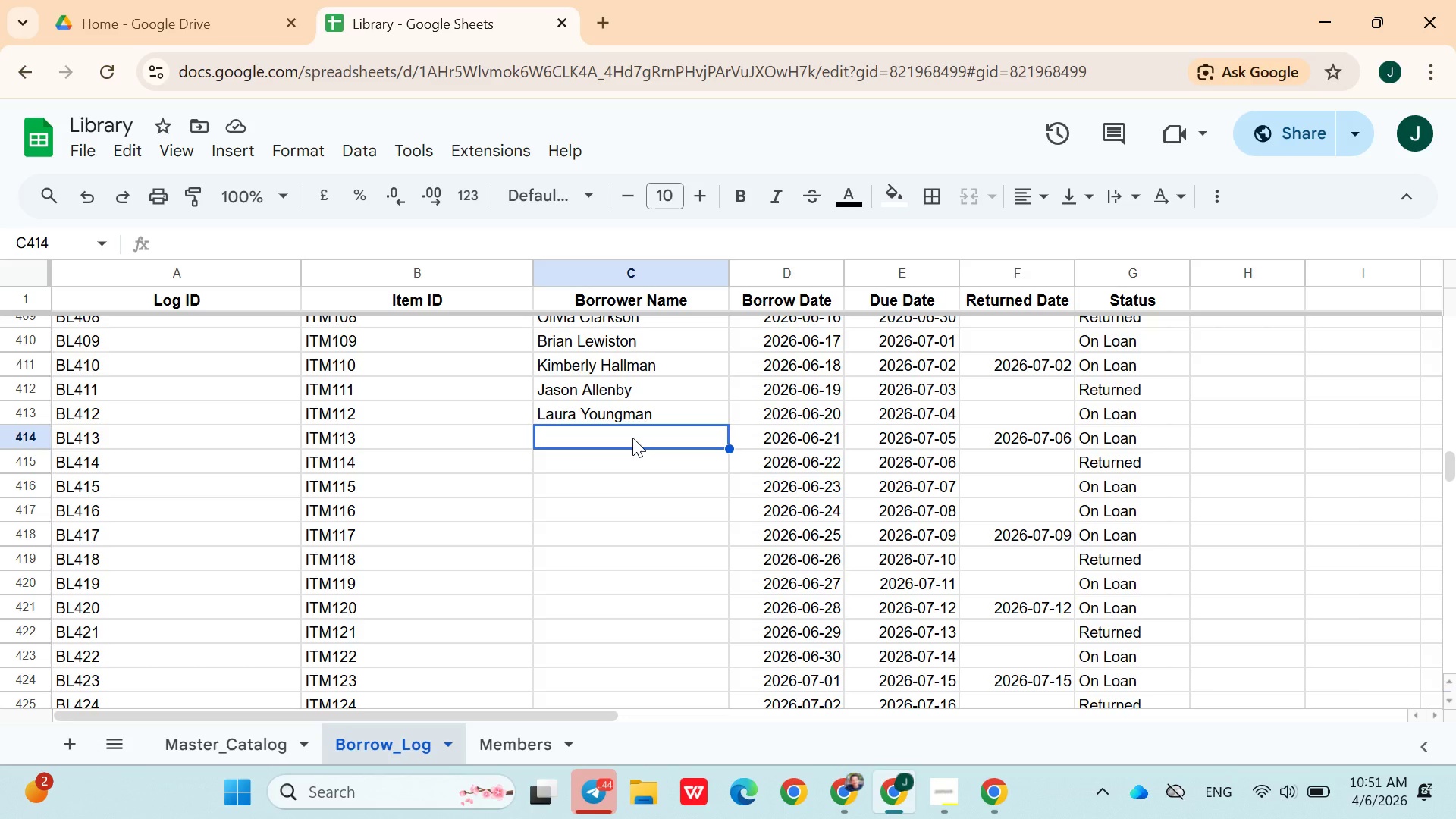 
left_click([585, 391])
 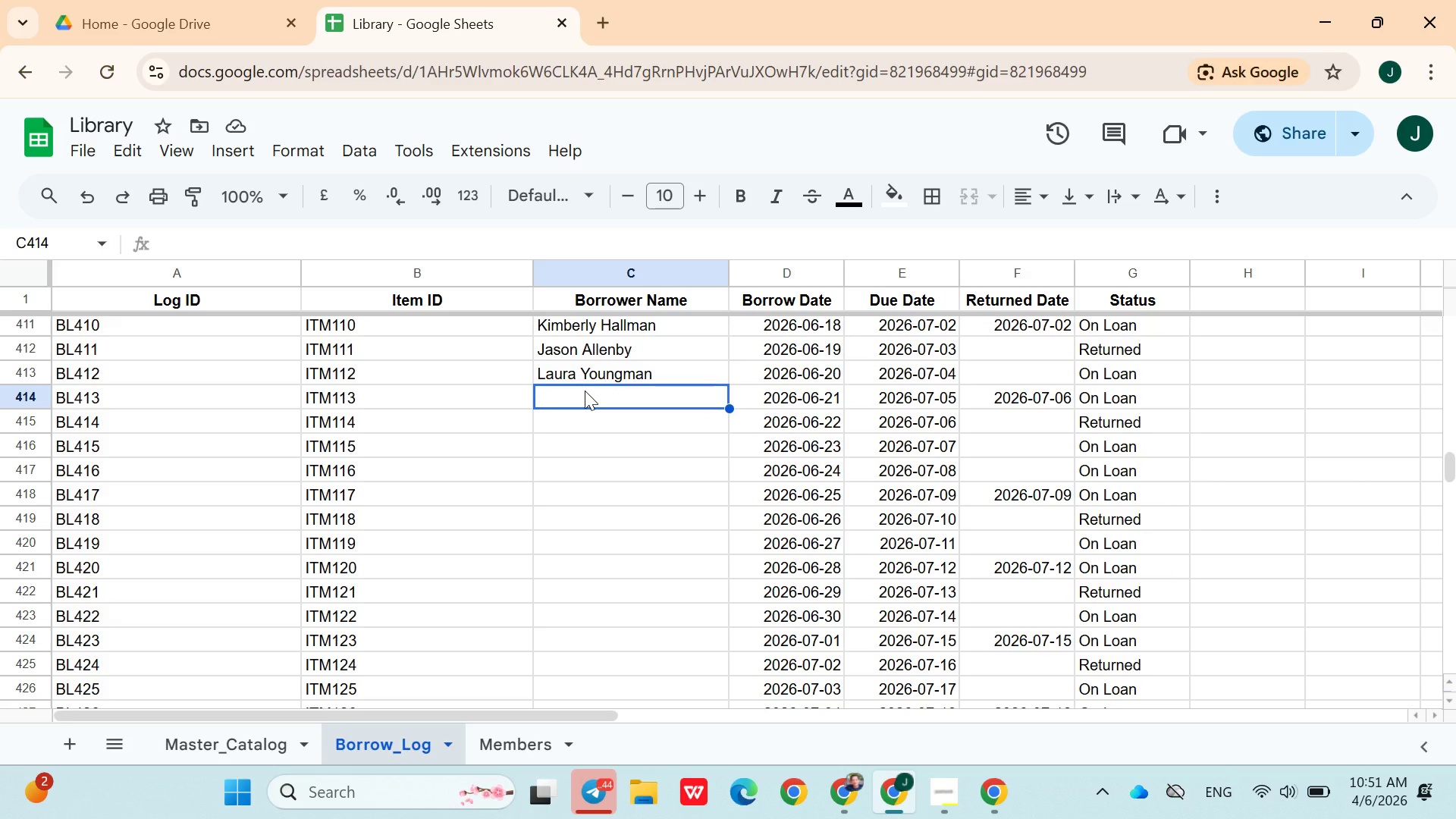 
type(andrew)
key(Backspace)
key(Backspace)
key(Backspace)
key(Backspace)
key(Backspace)
key(Backspace)
 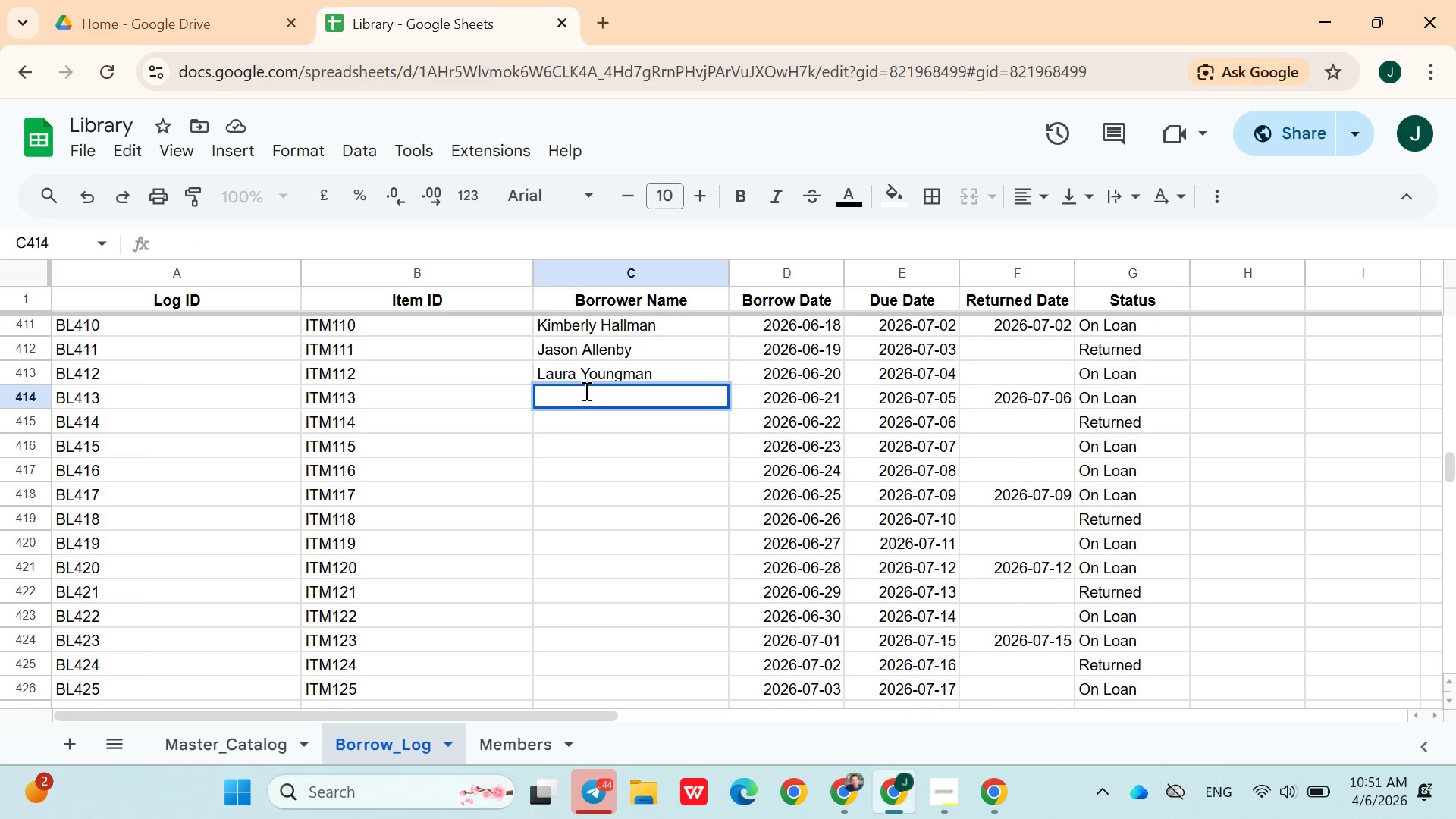 
wait(11.0)
 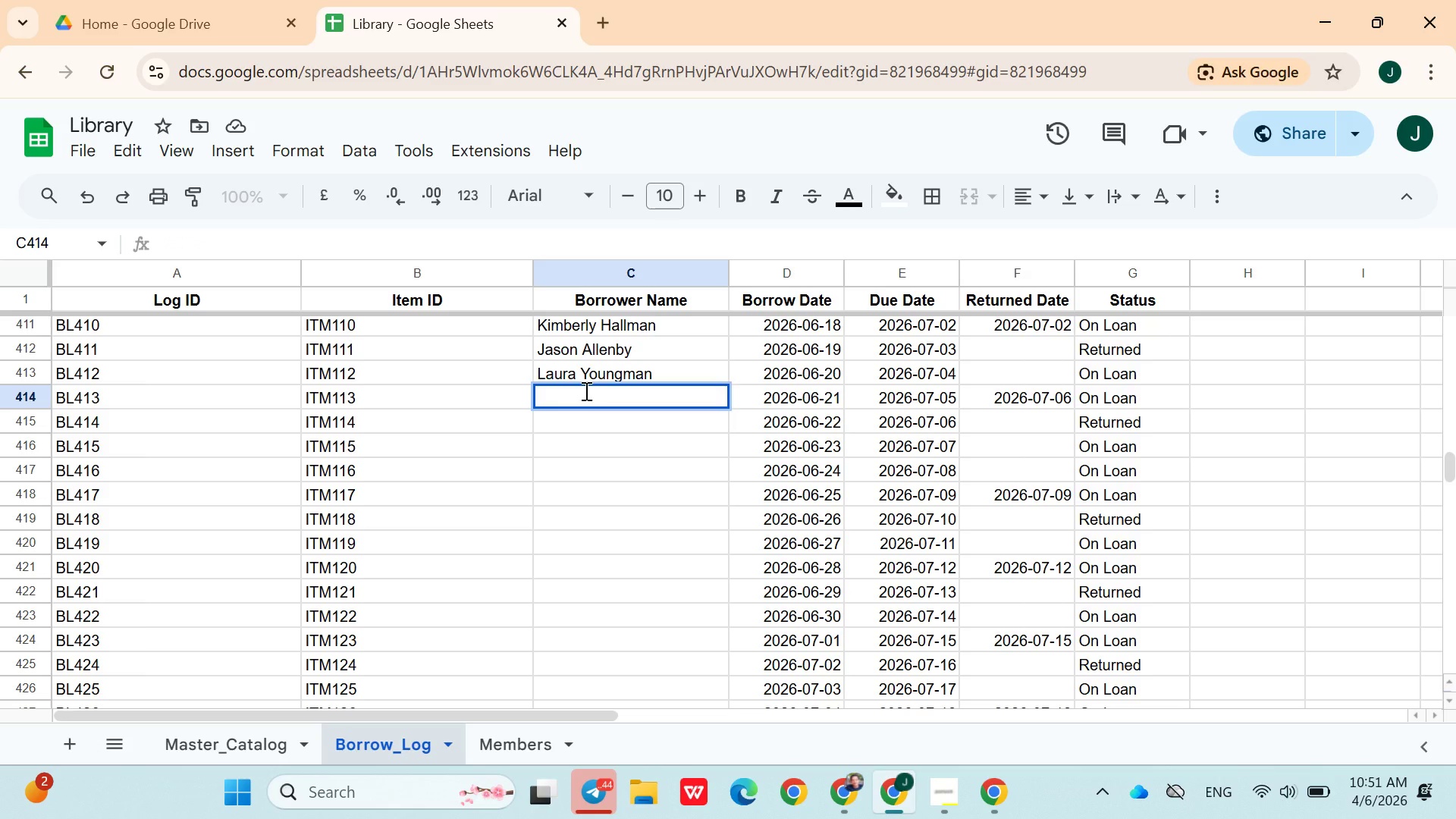 
type(Adam Kingman)
 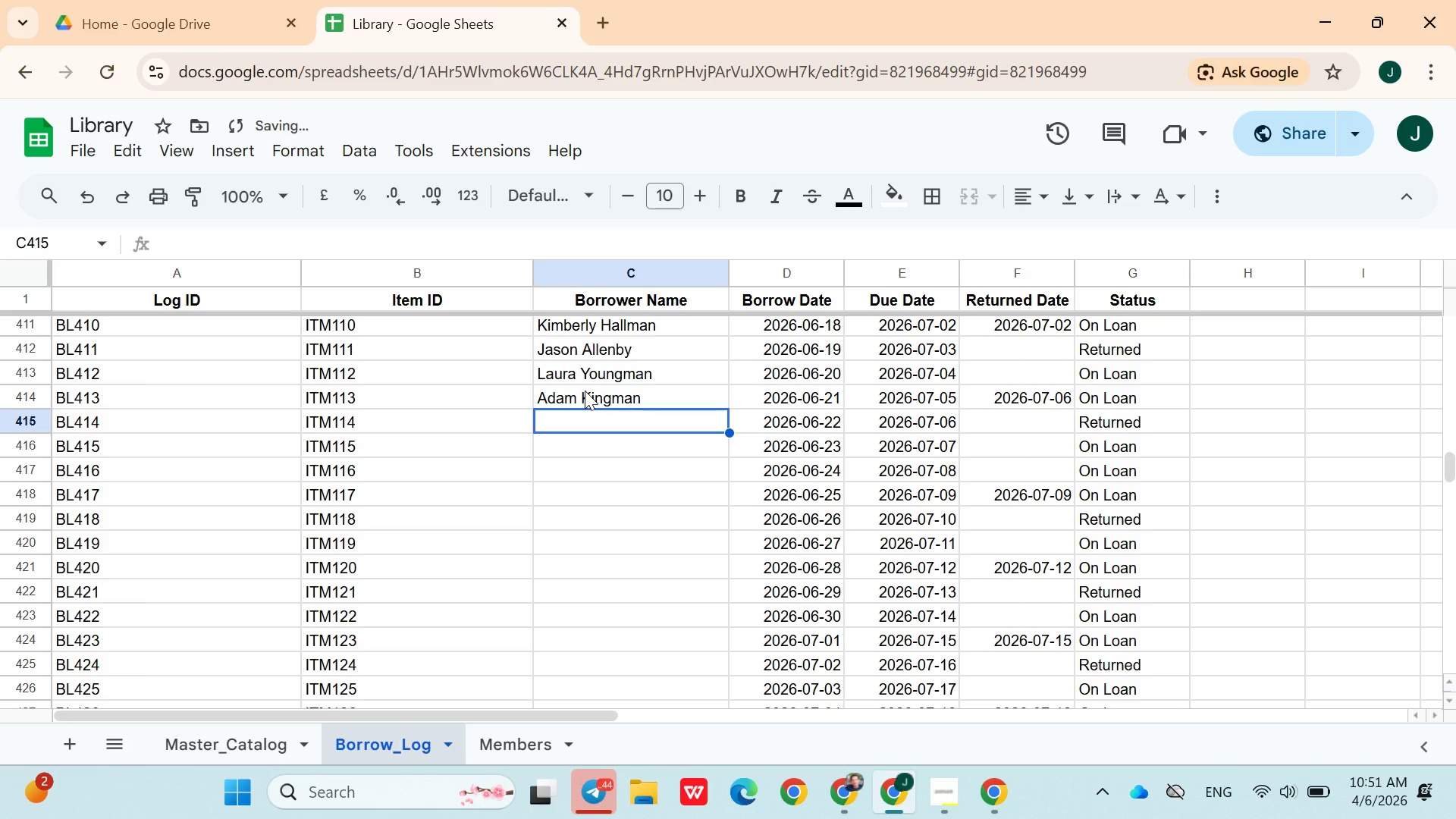 
 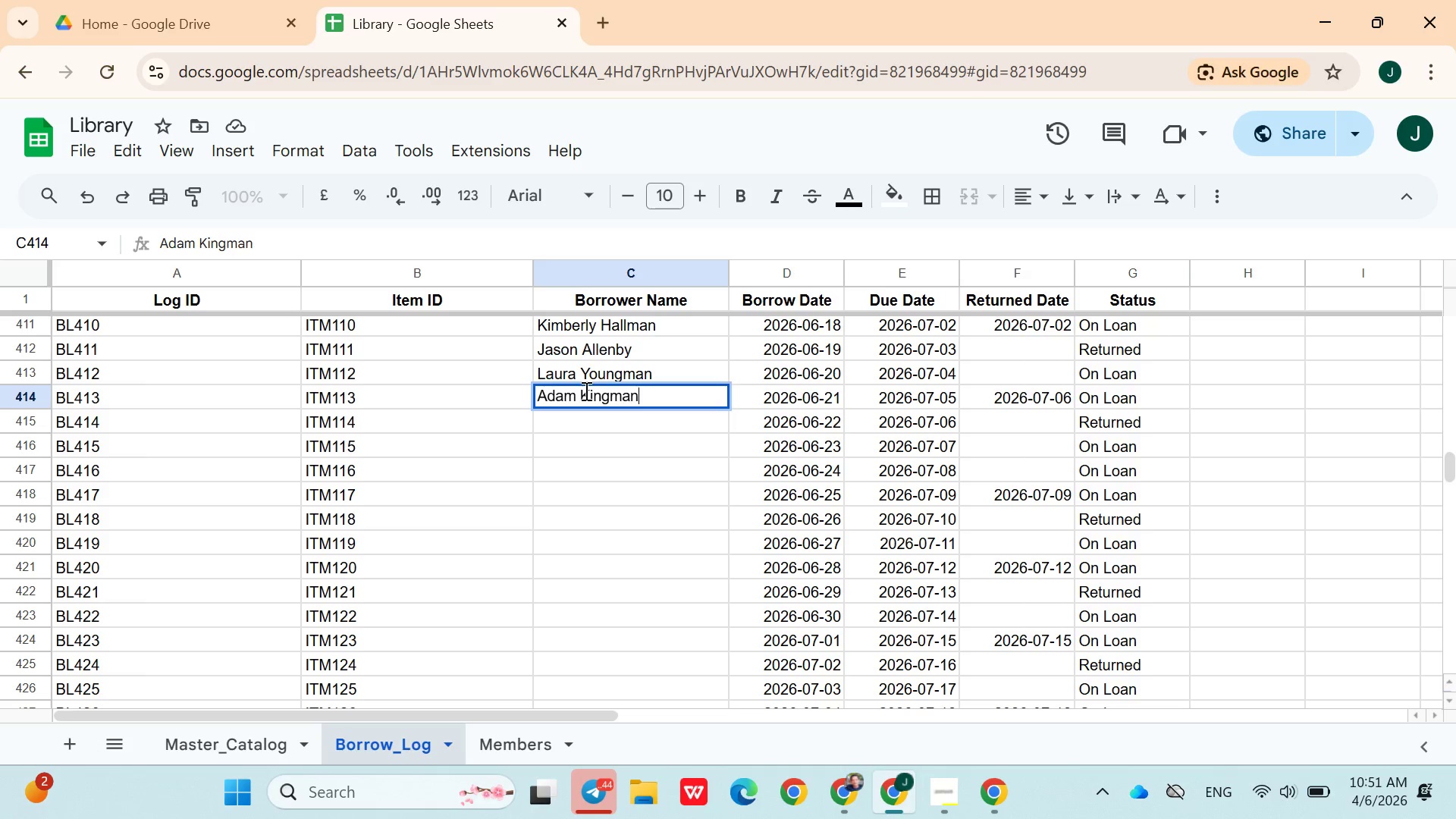 
key(ArrowDown)
 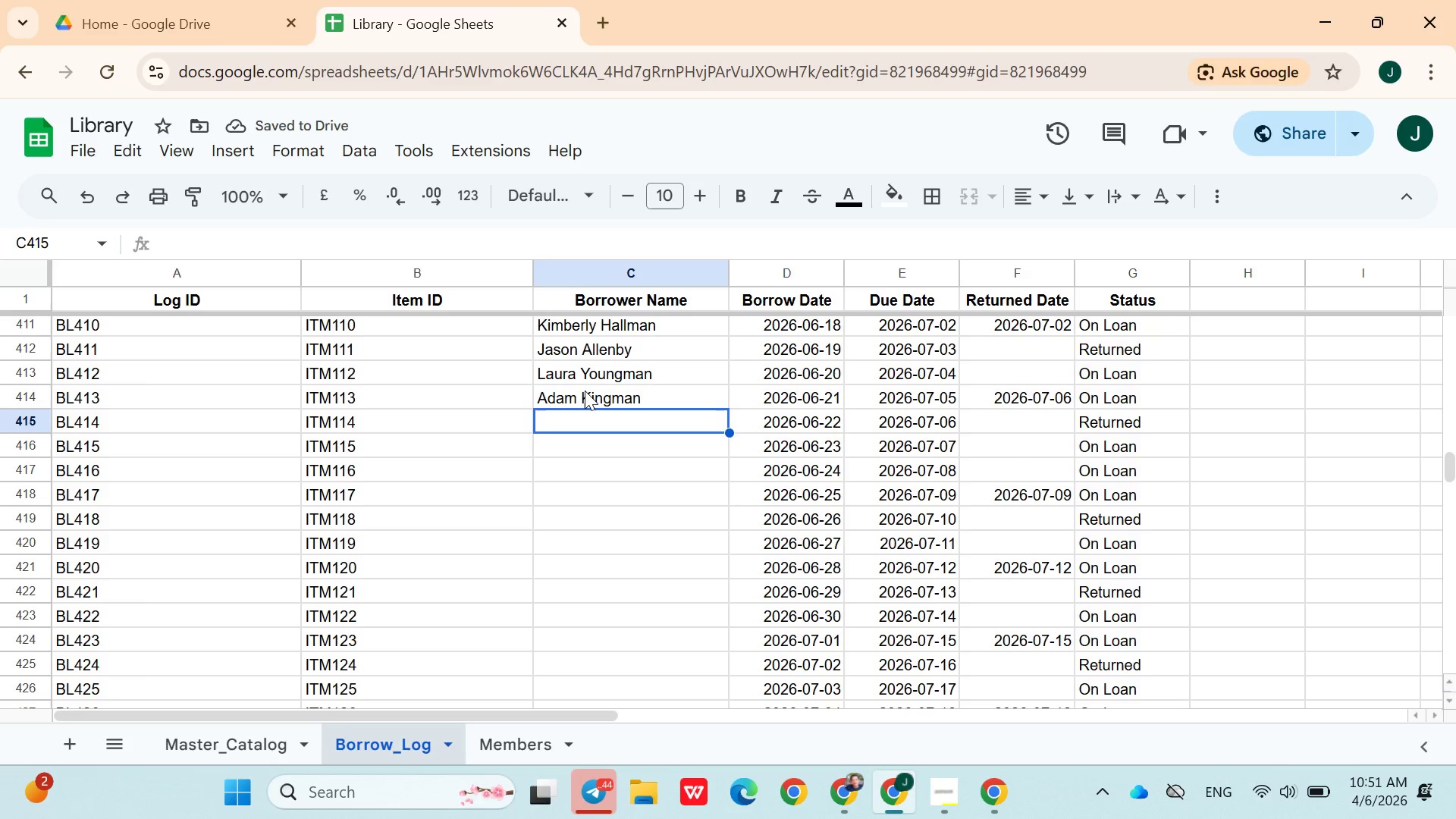 
type(hanna)
 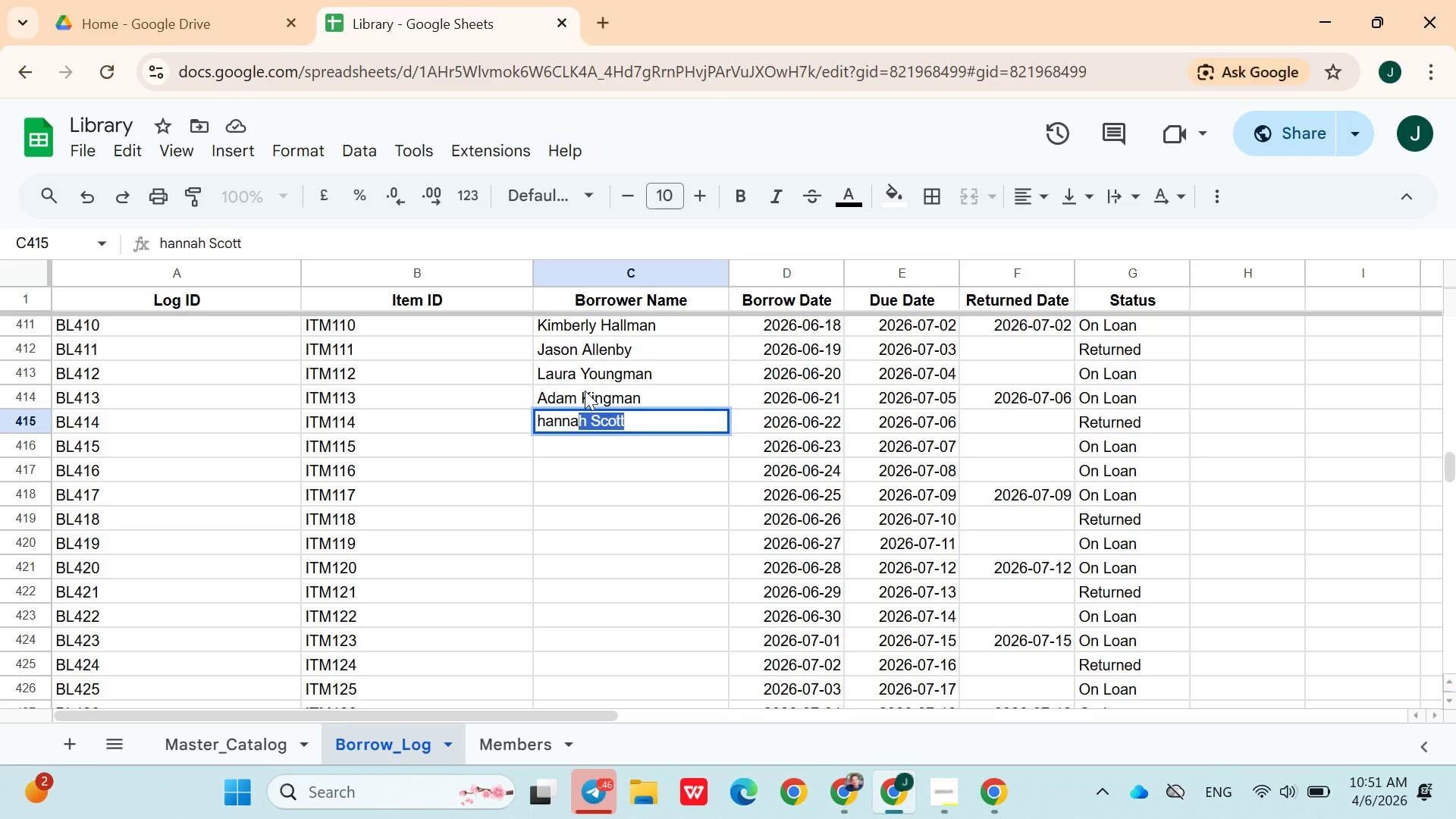 
key(ArrowRight)
 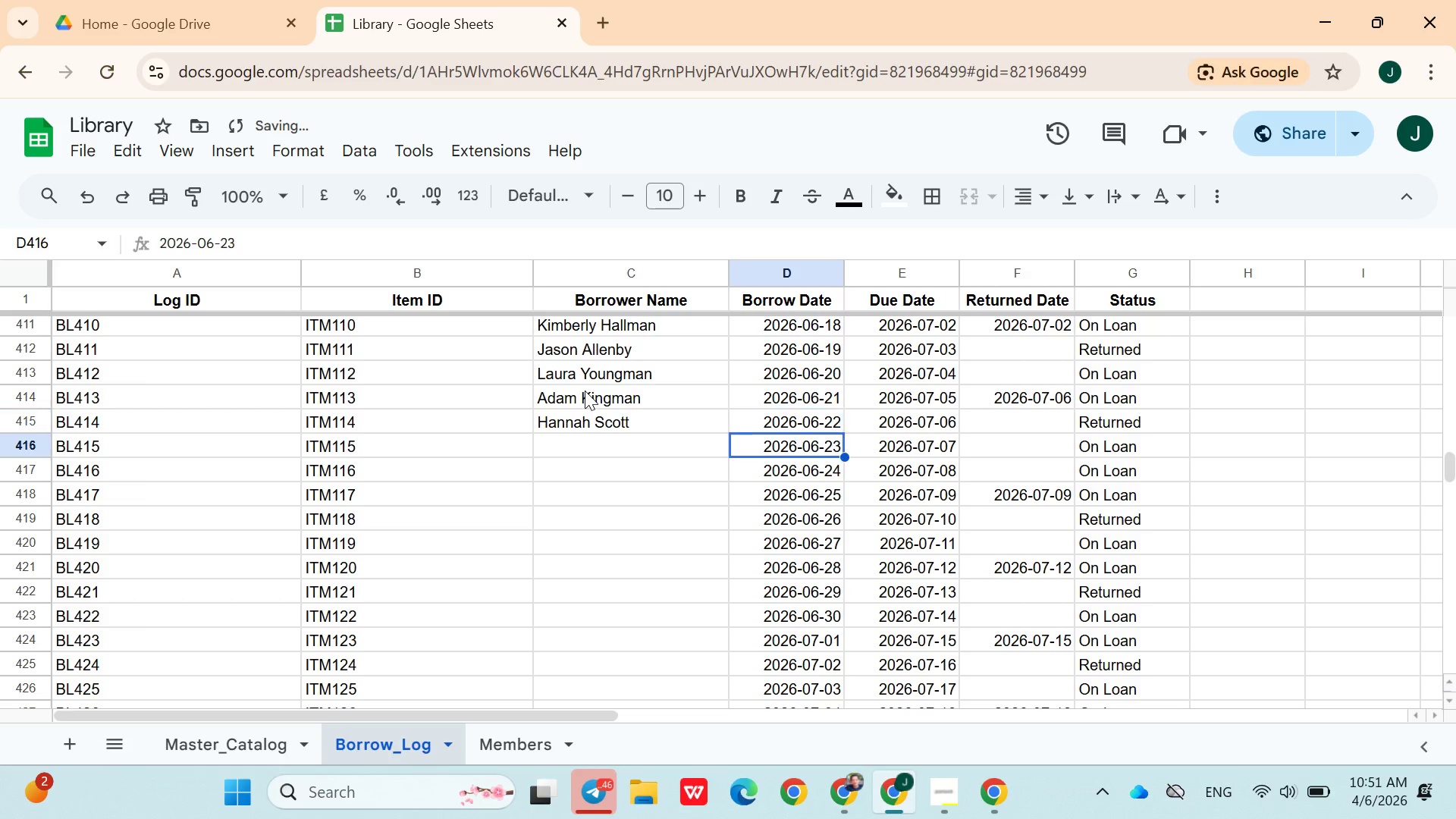 
key(ArrowDown)
 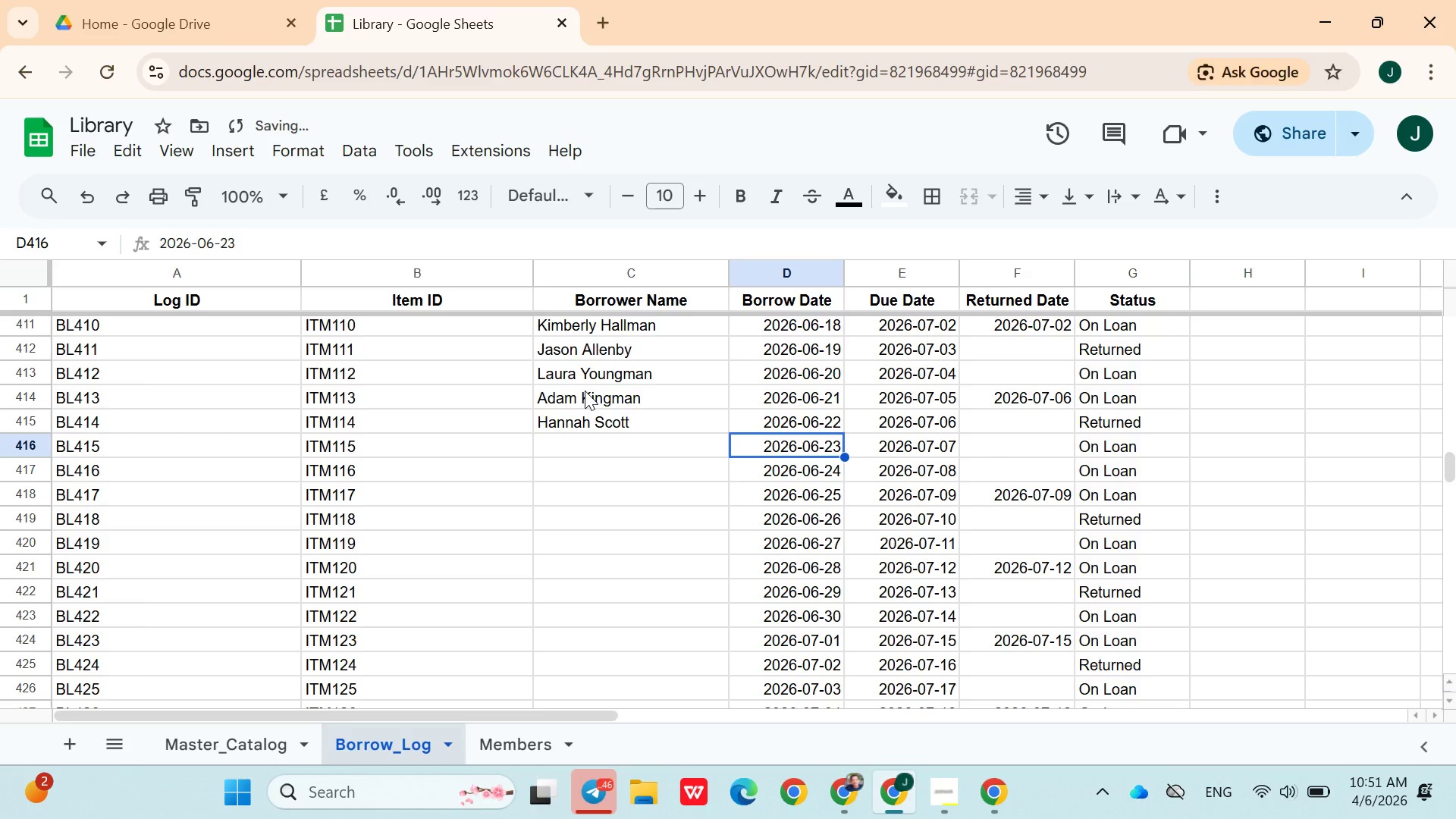 
key(ArrowUp)
 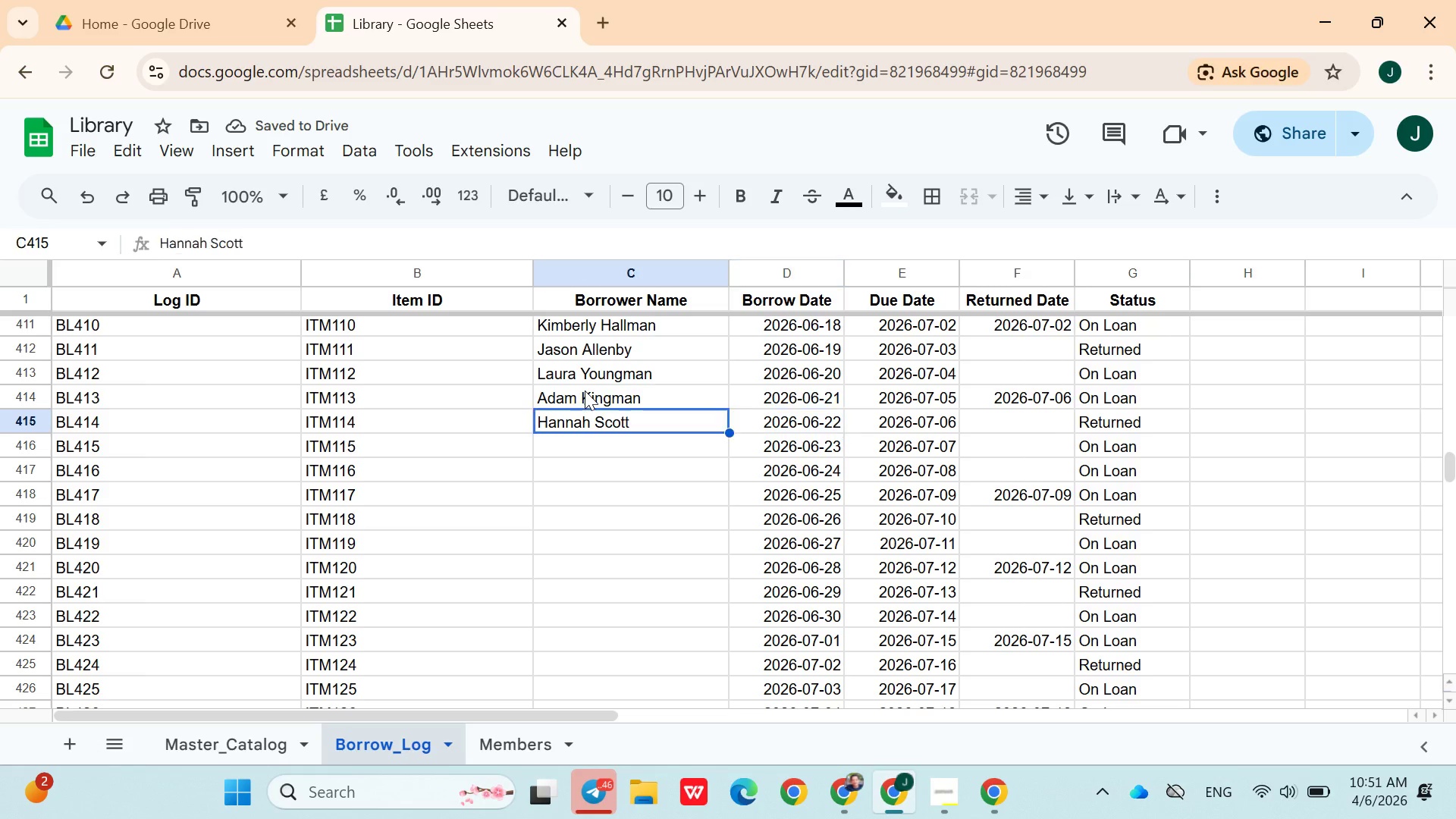 
key(ArrowLeft)
 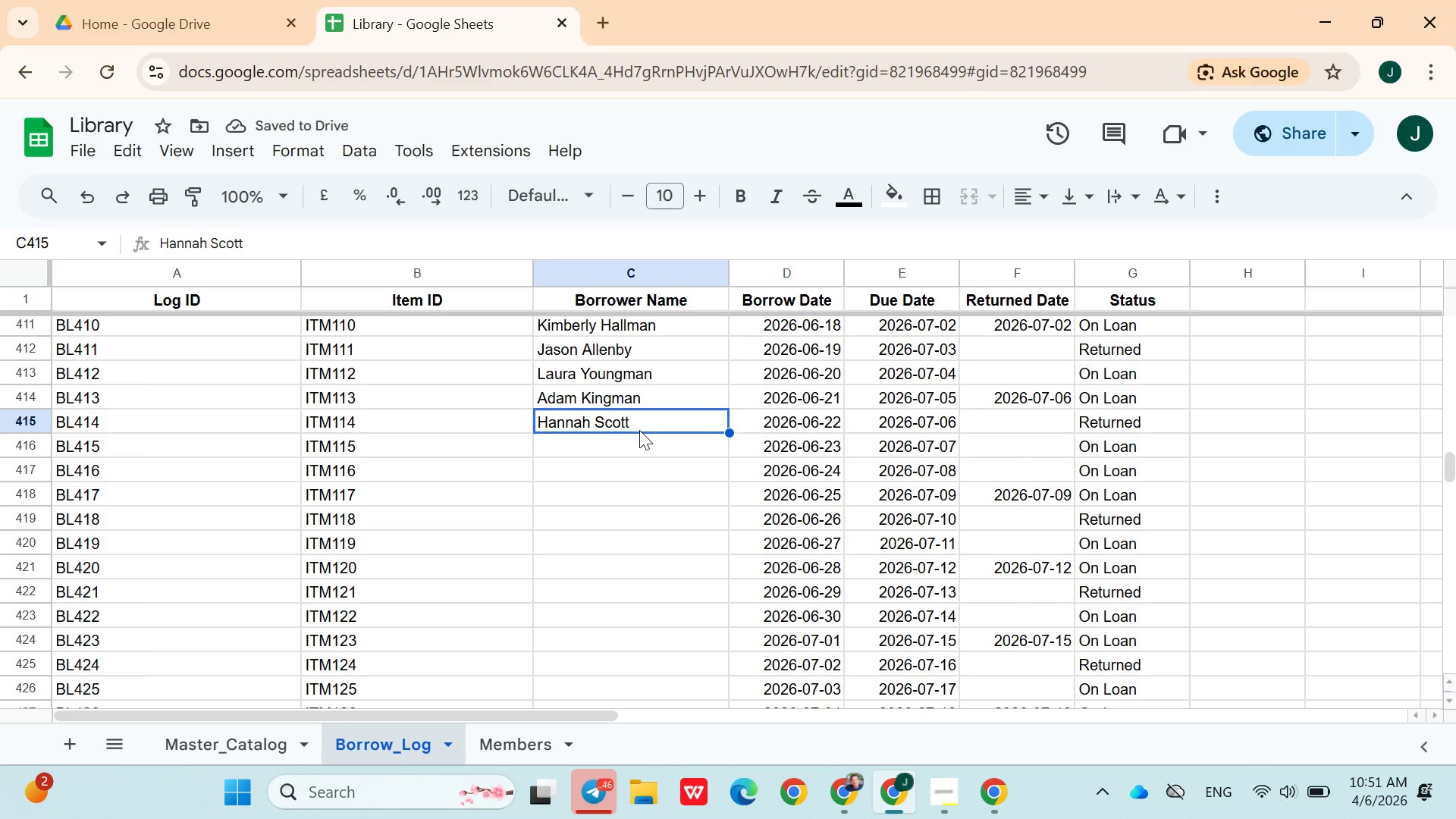 
left_click([639, 430])
 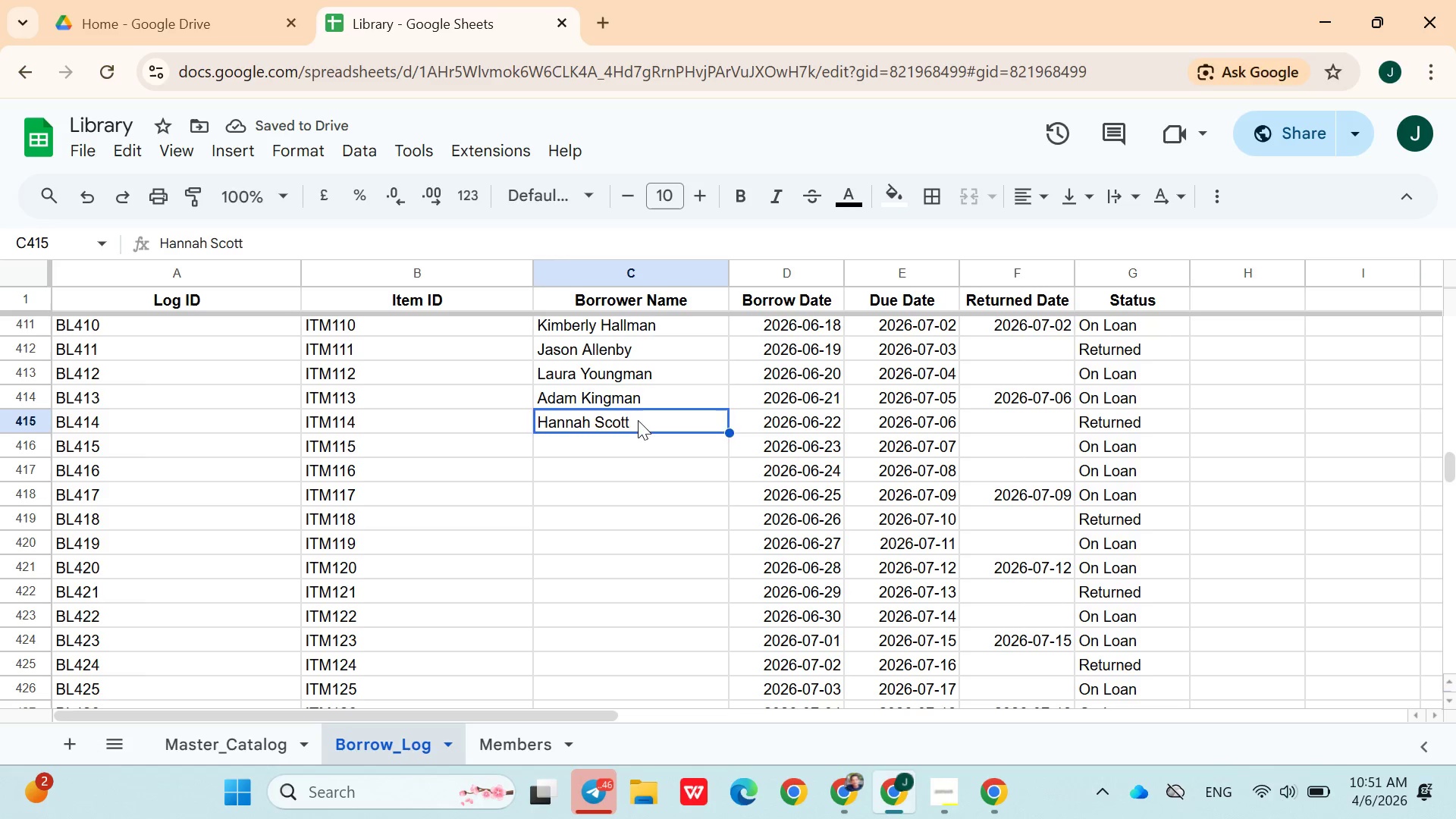 
double_click([638, 420])
 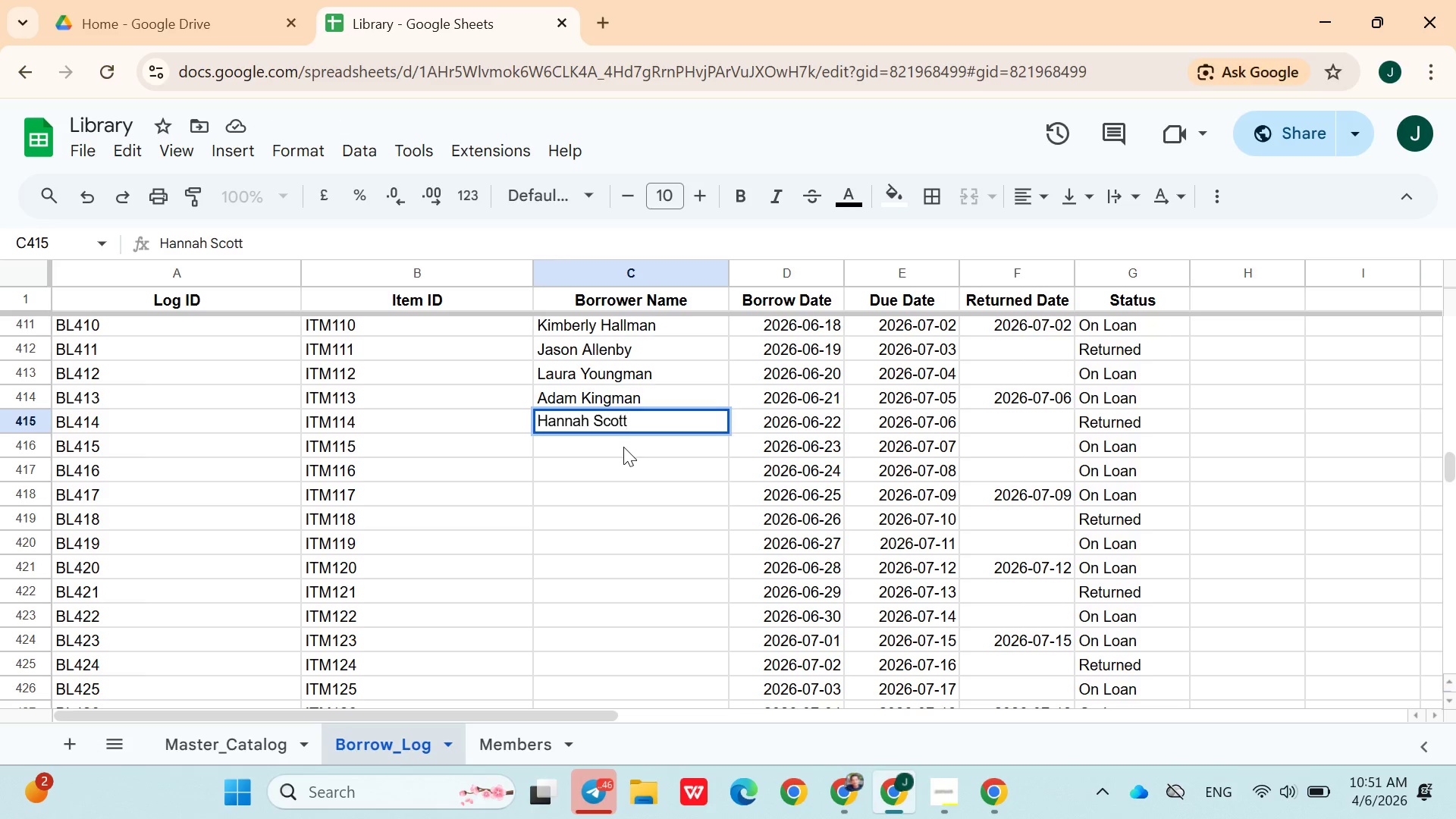 
left_click([623, 447])
 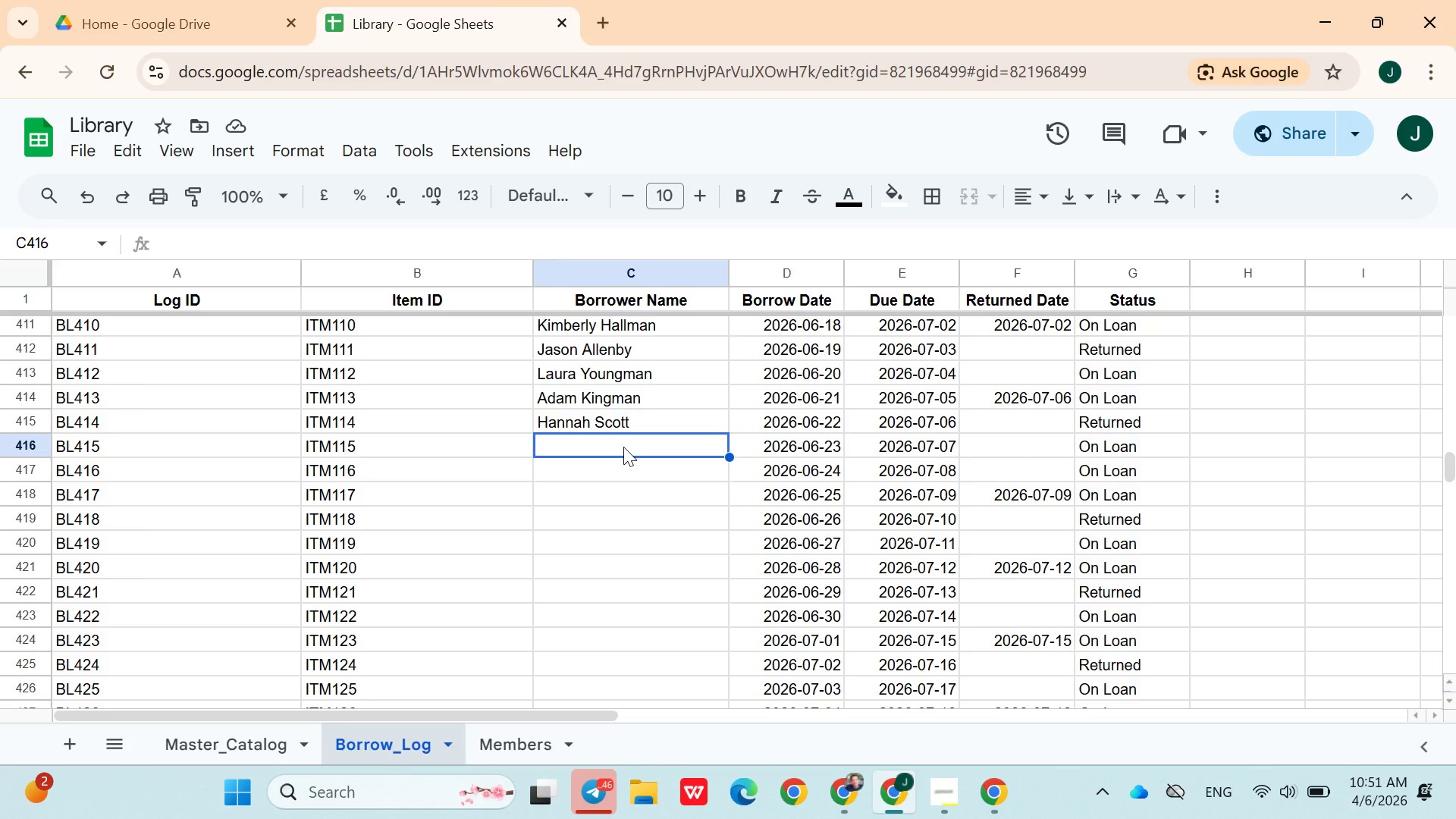 
type(Benjamin Hillman)
 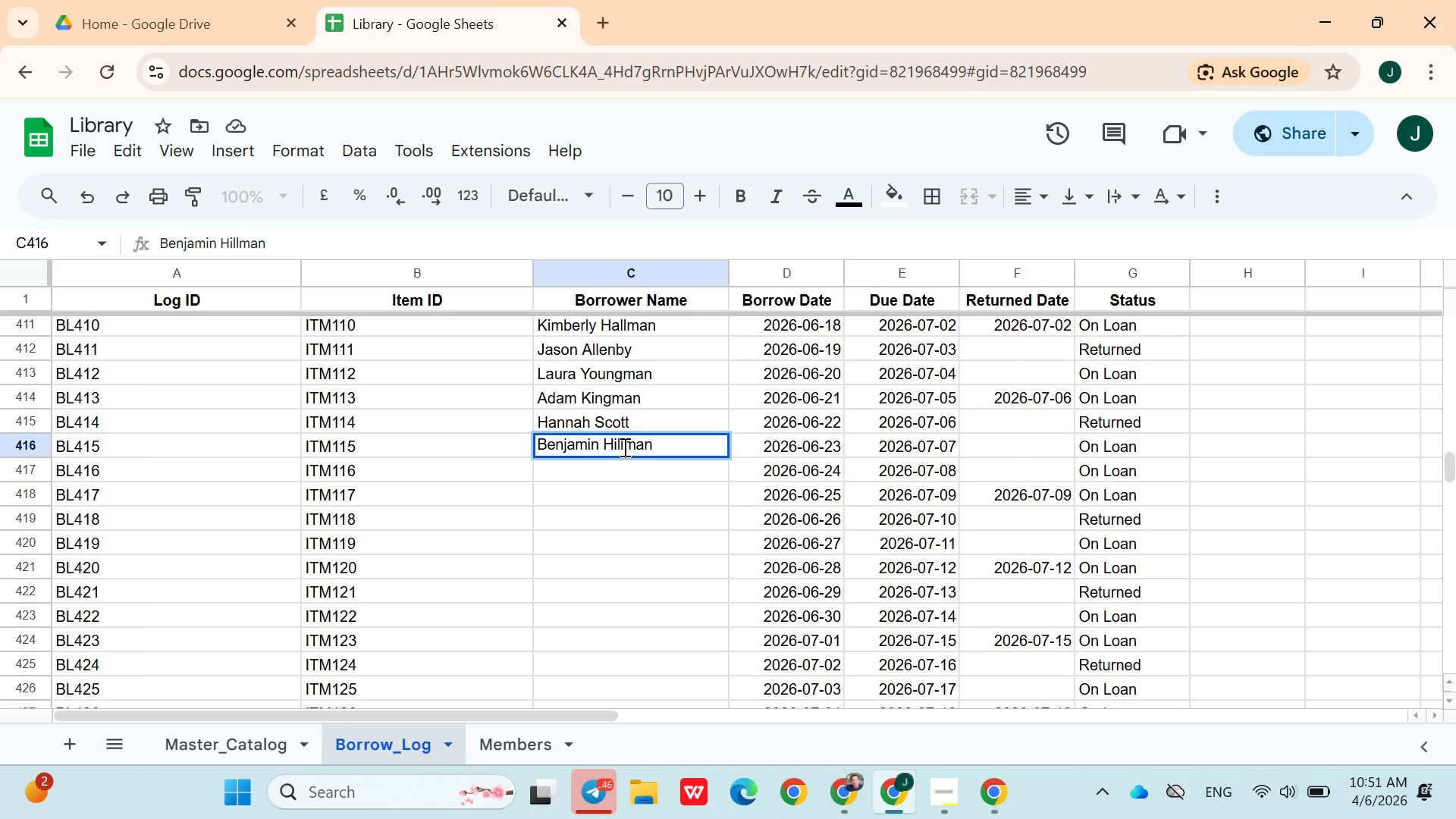 
key(ArrowDown)
 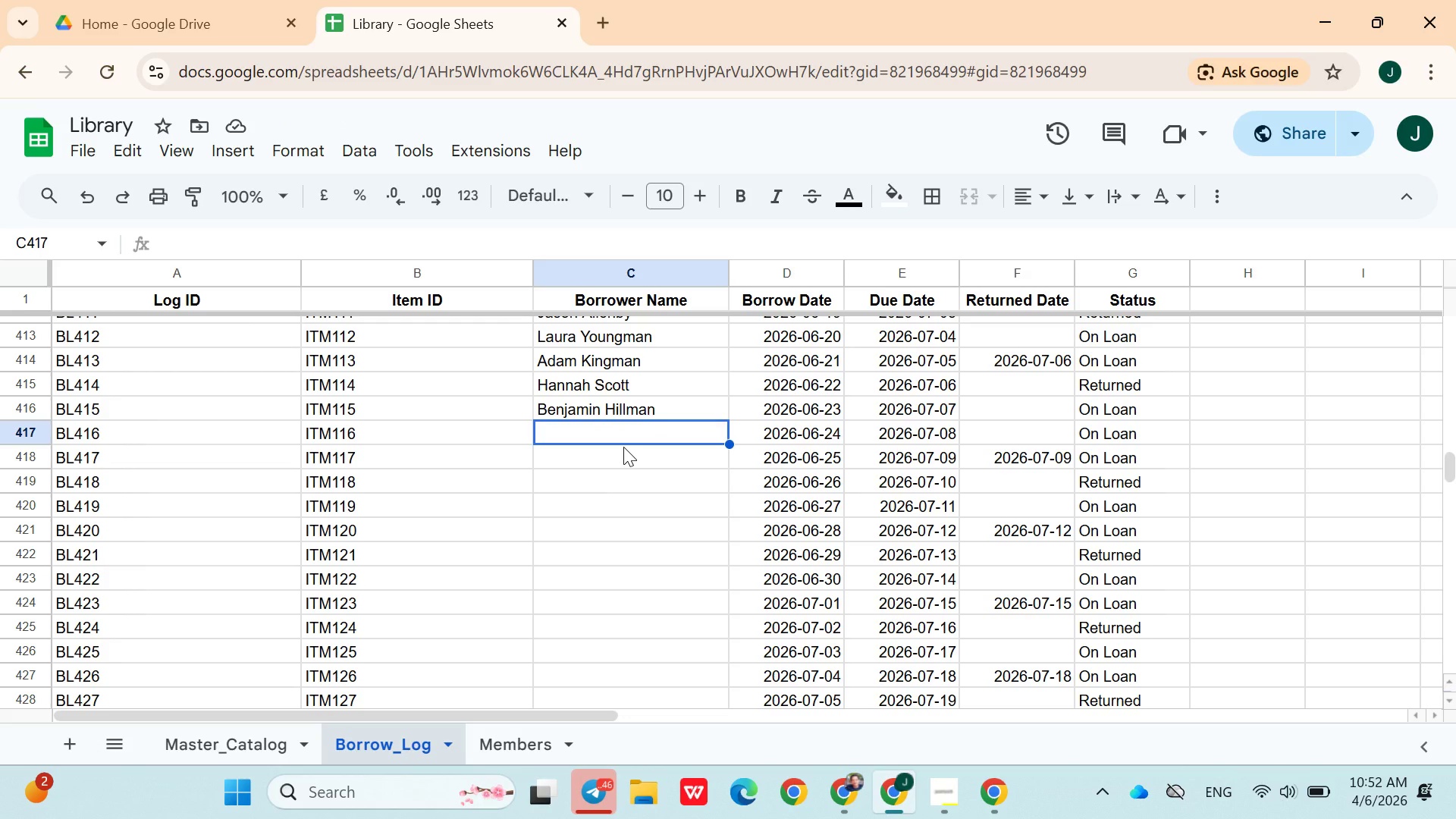 
wait(12.78)
 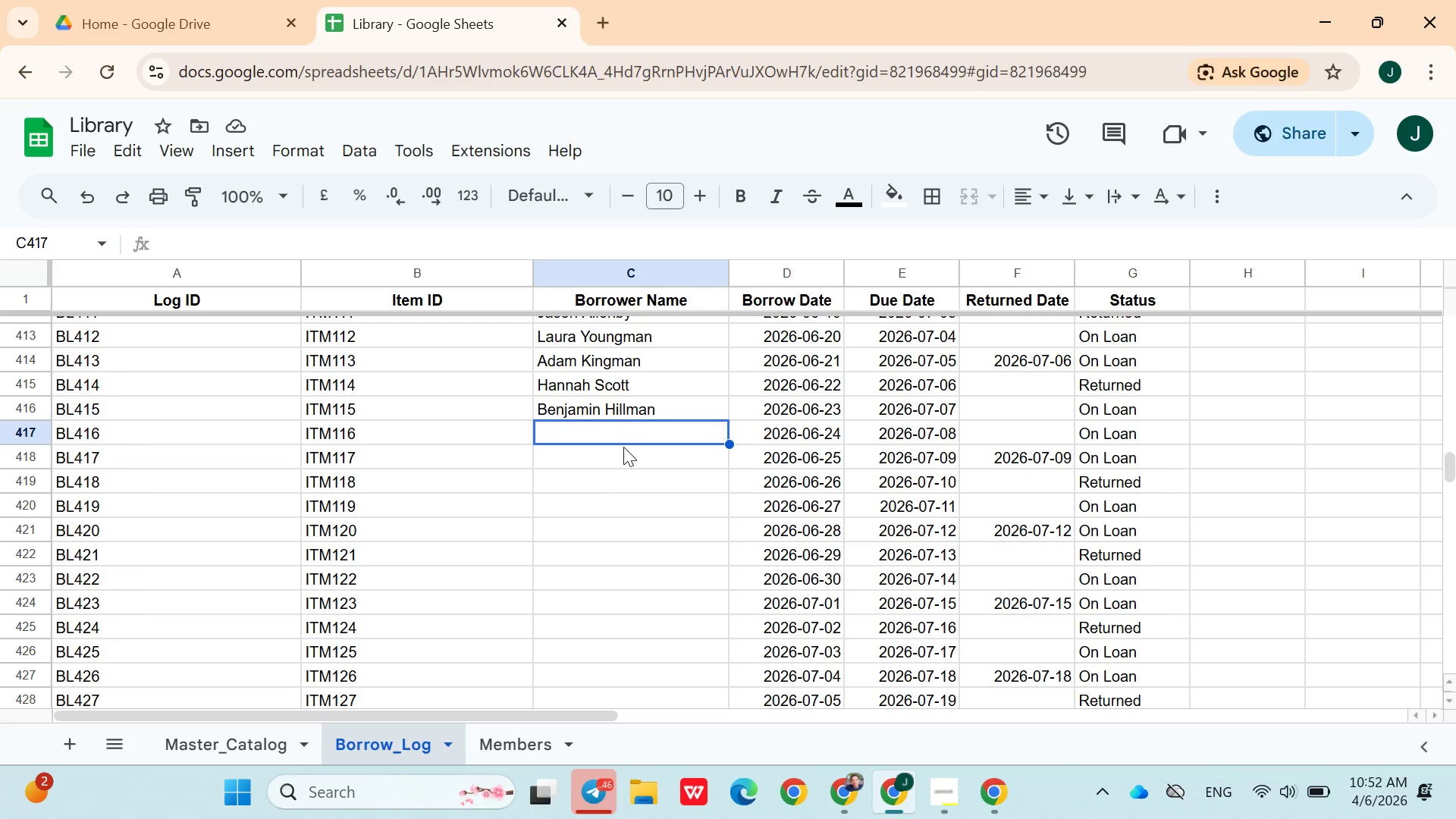 
type(B)
key(Backspace)
type(Vic)
 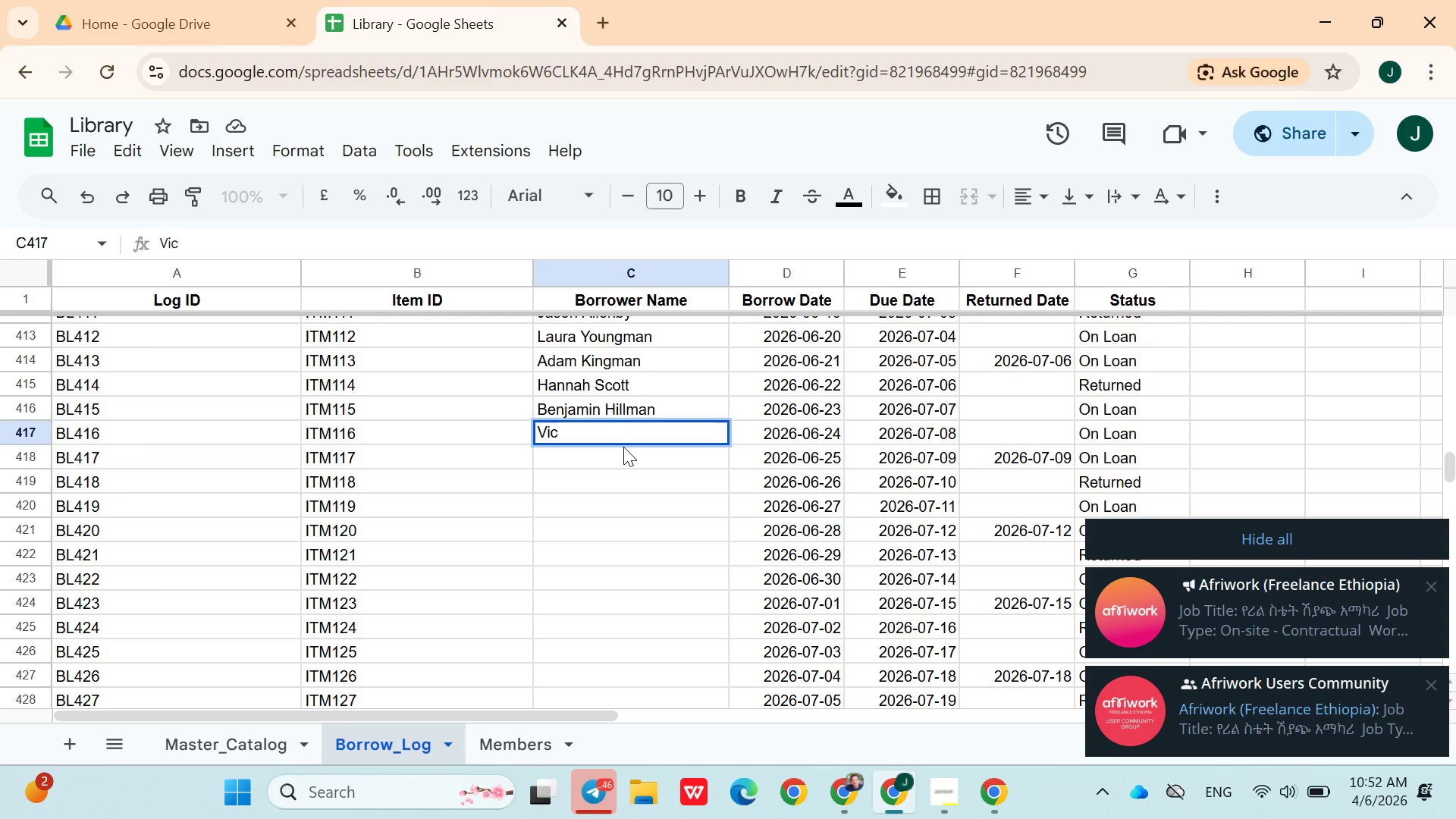 
left_click([1281, 537])
 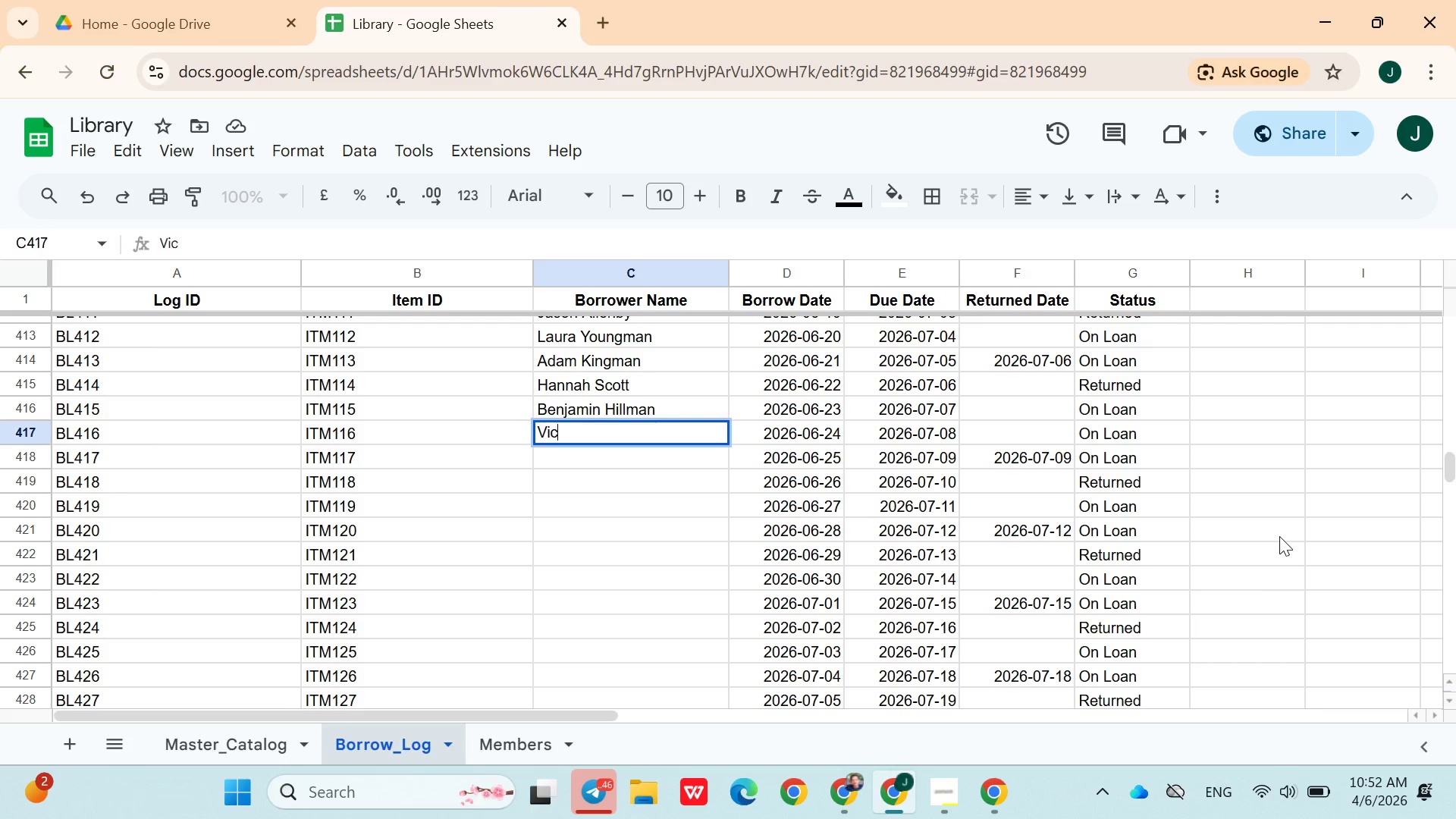 
type(toria)
 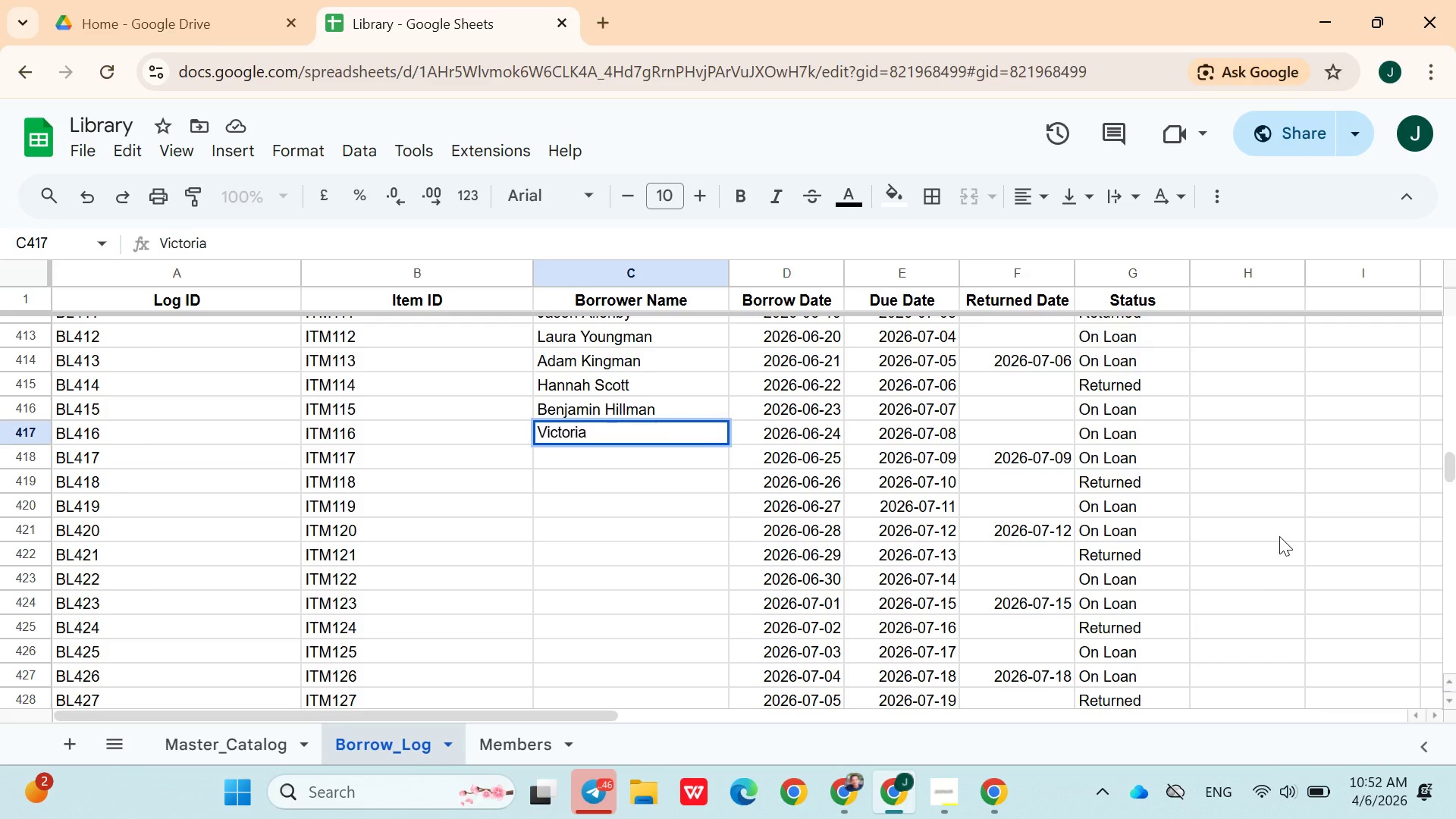 
type( Bakerlu)
key(Backspace)
type(y)
 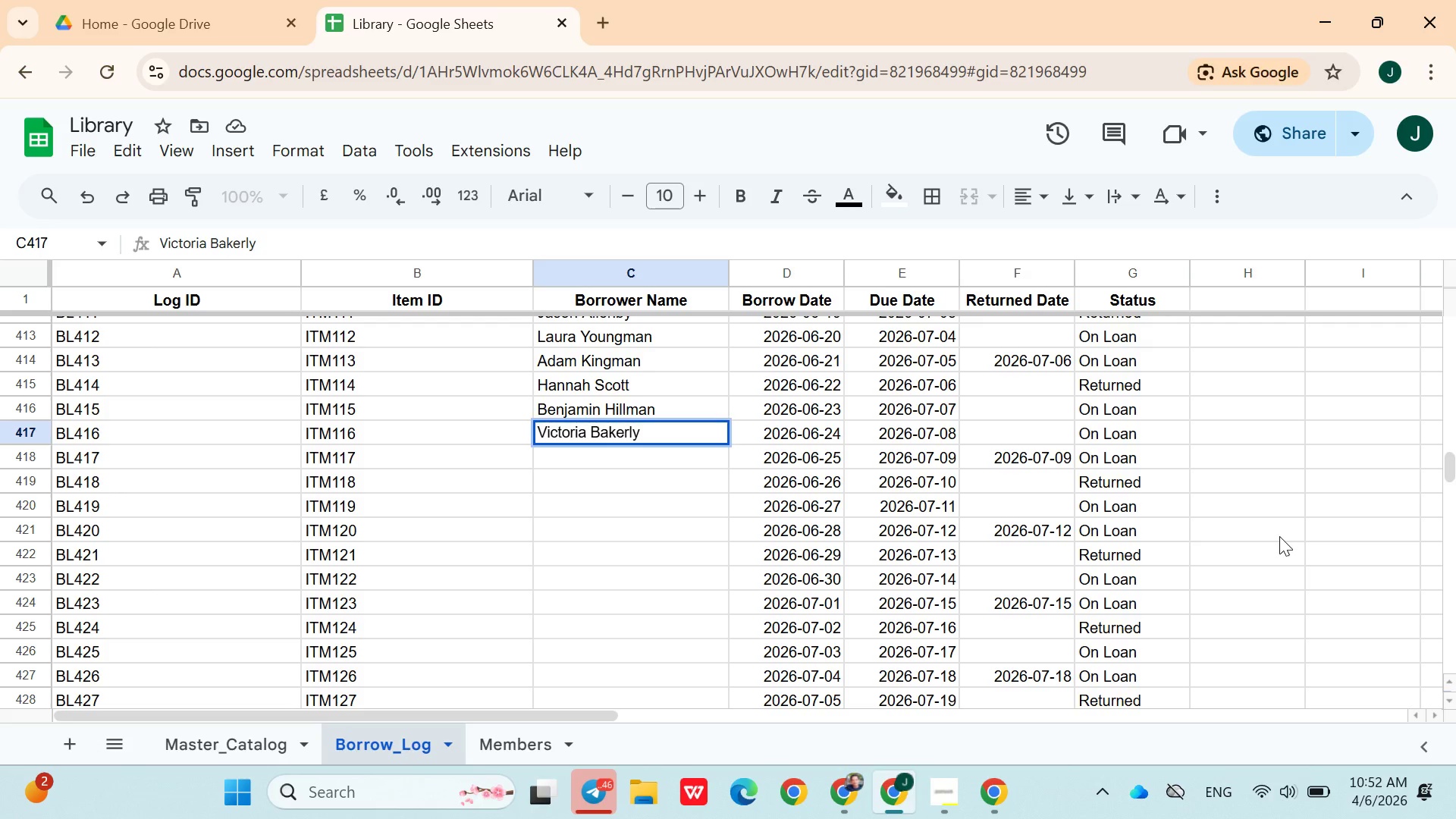 
key(ArrowDown)
 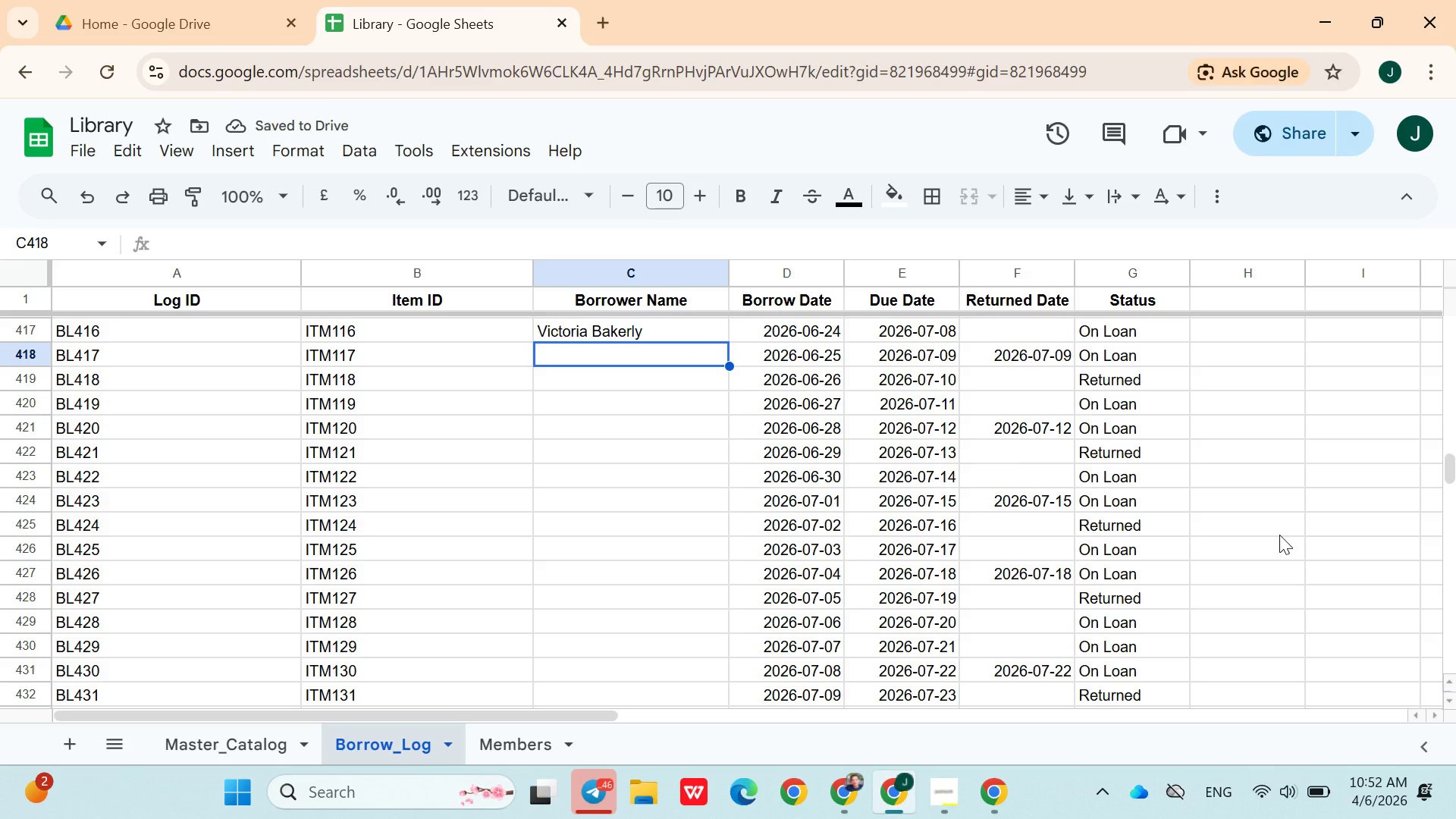 
type(Samu)
 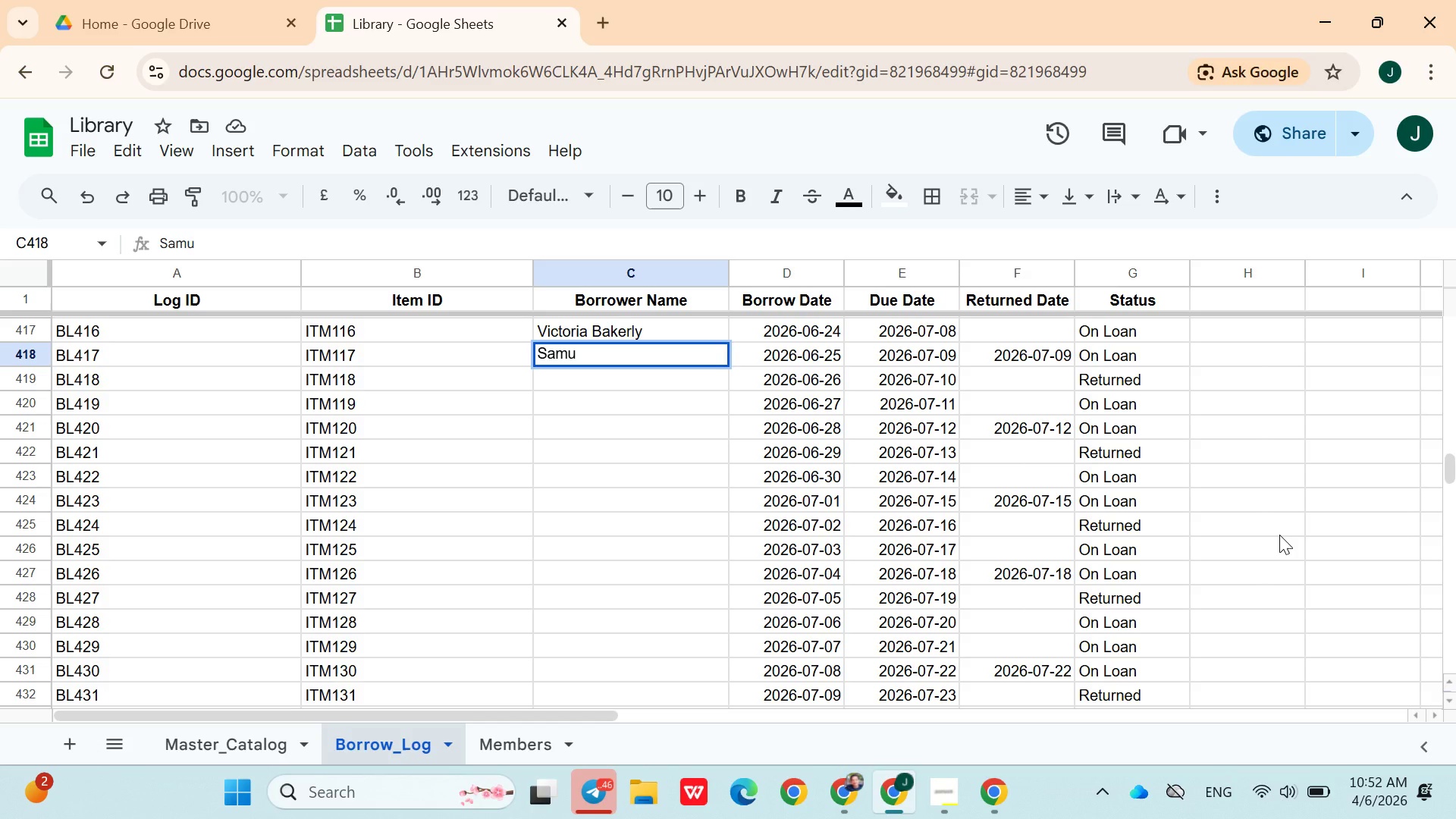 
wait(8.64)
 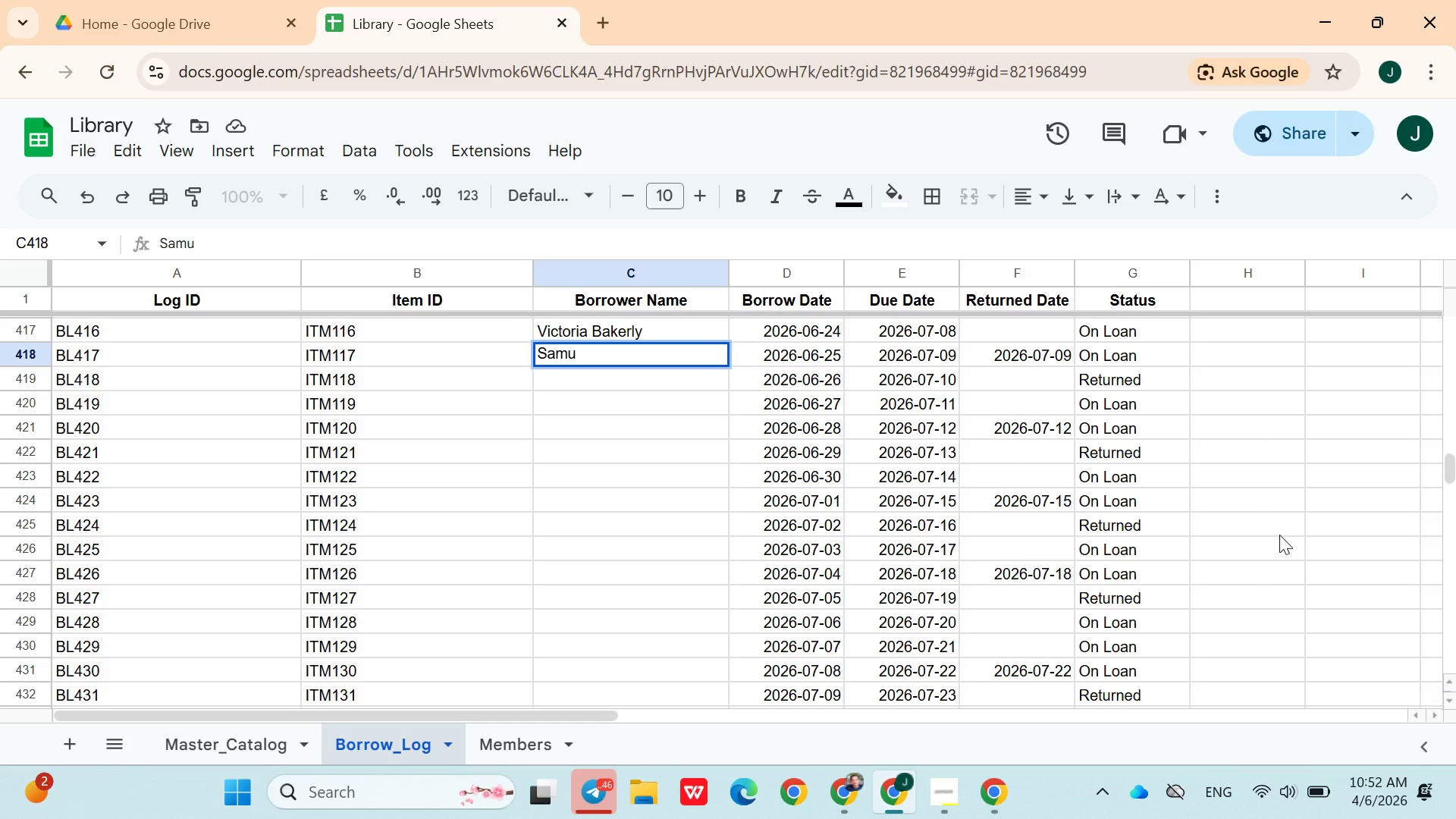 
type(el cartson)
 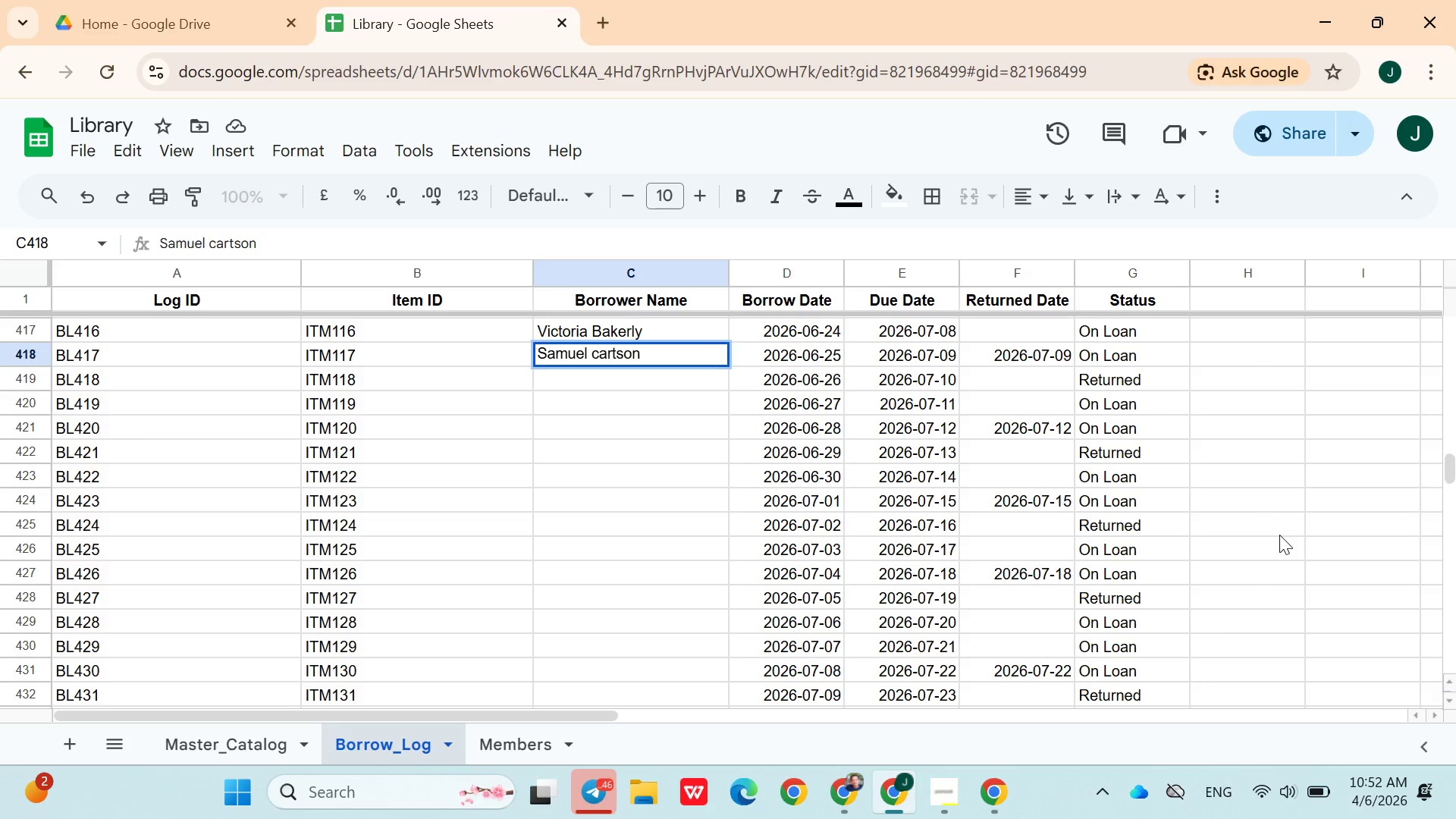 
key(ArrowDown)
 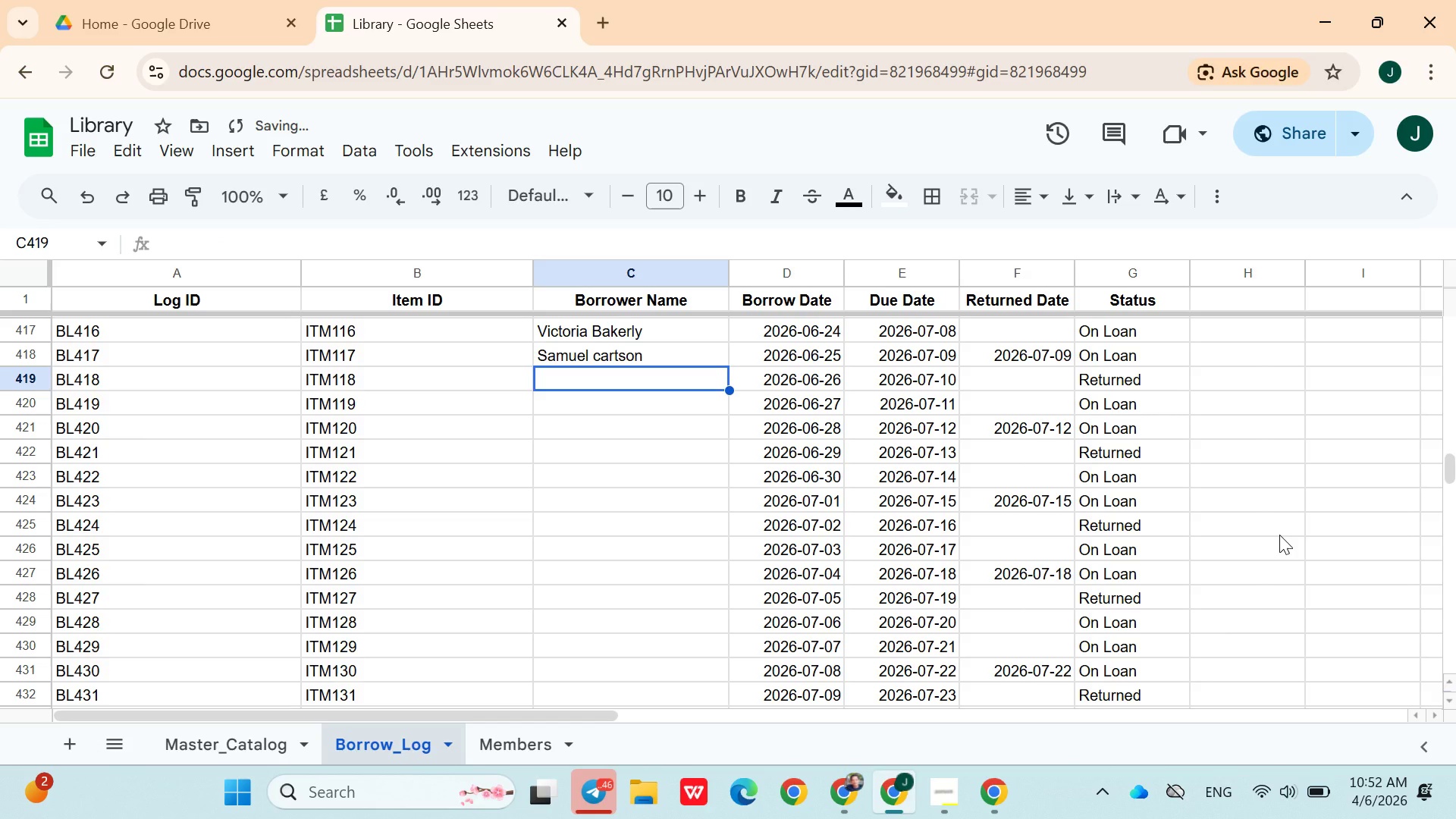 
type(Nataile Murphyson)
 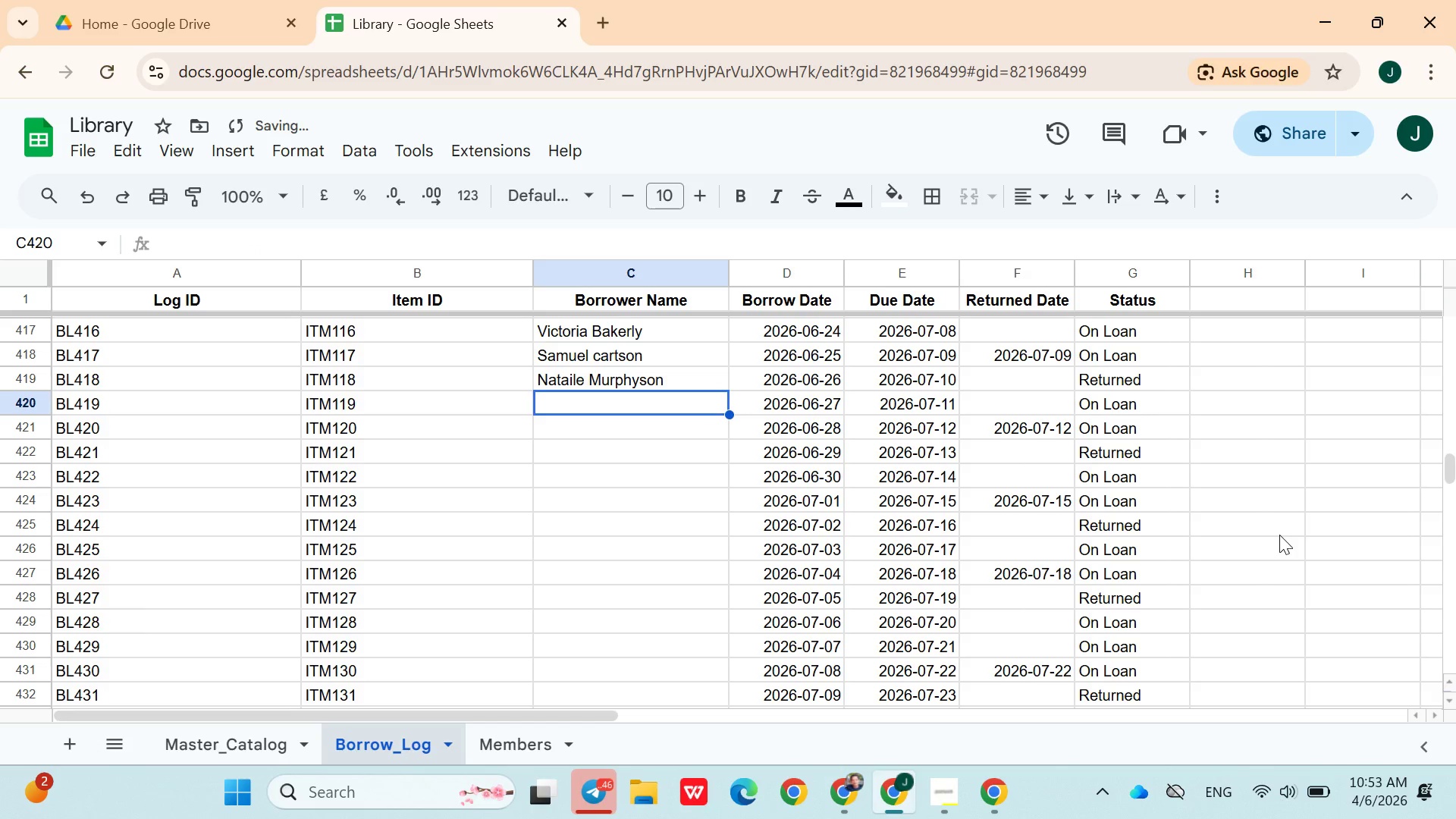 
 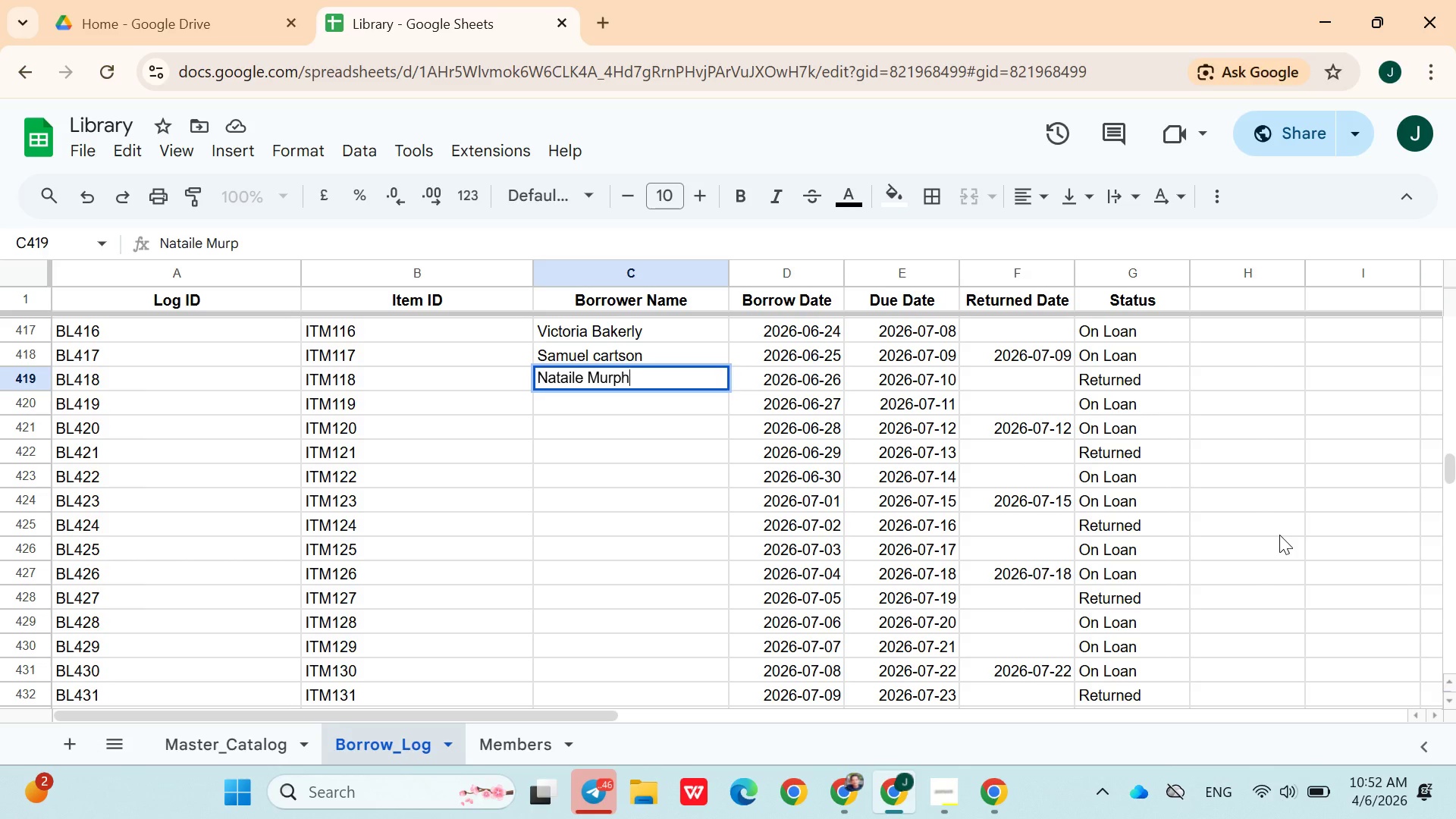 
key(ArrowDown)
 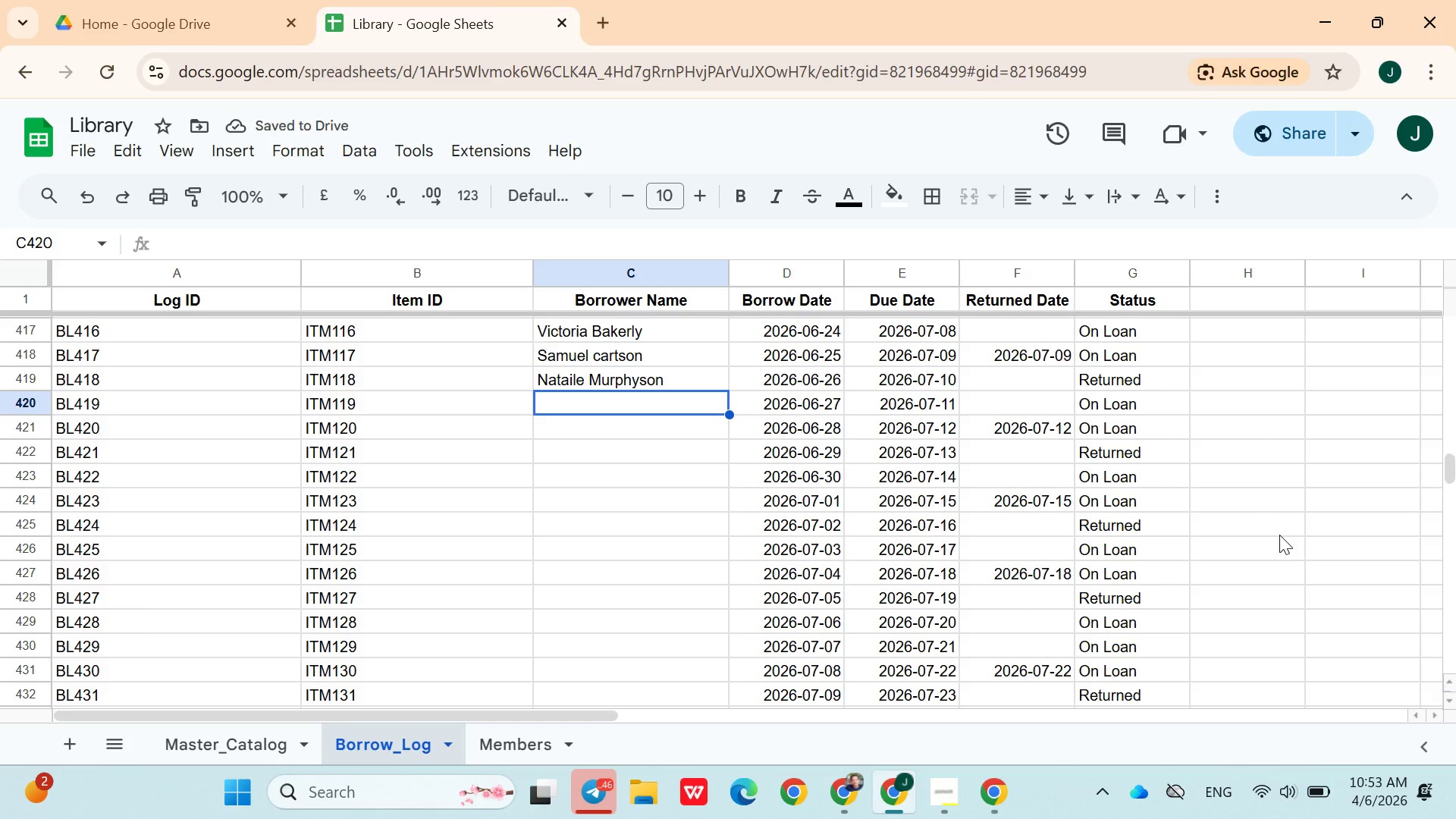 
type(Anthony rogers)
 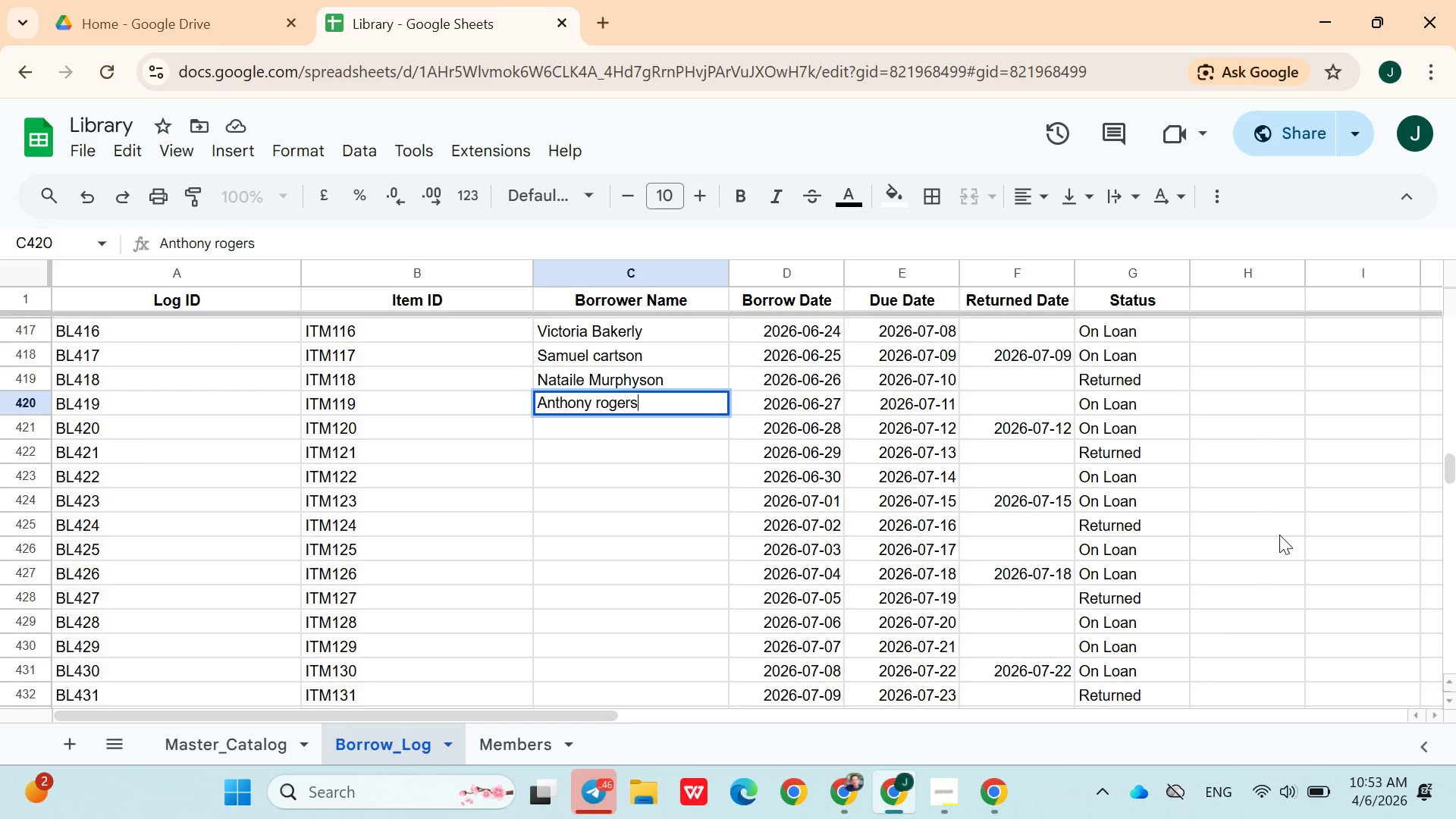 
key(ArrowUp)
 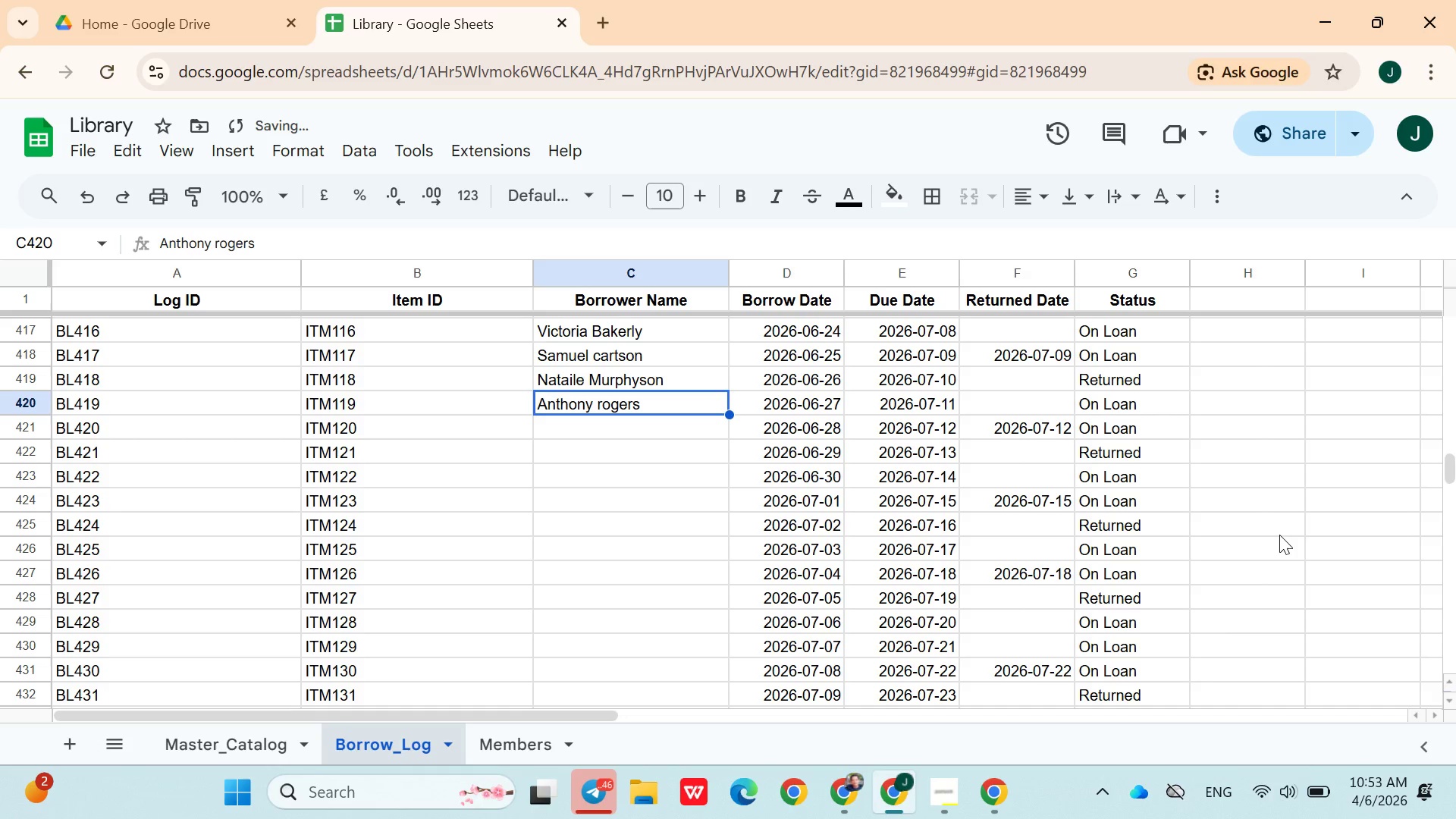 
key(ArrowDown)
 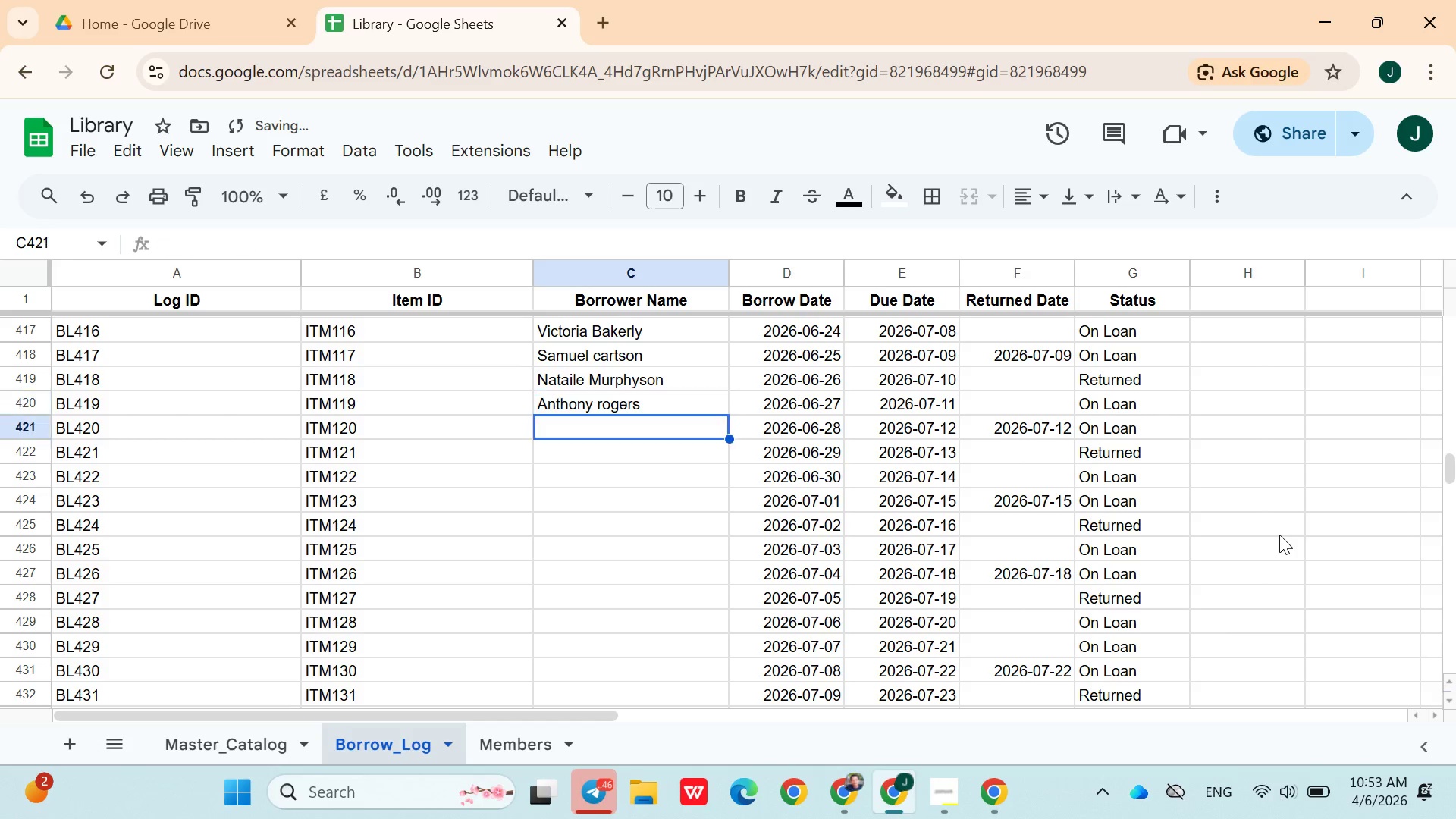 
key(ArrowDown)
 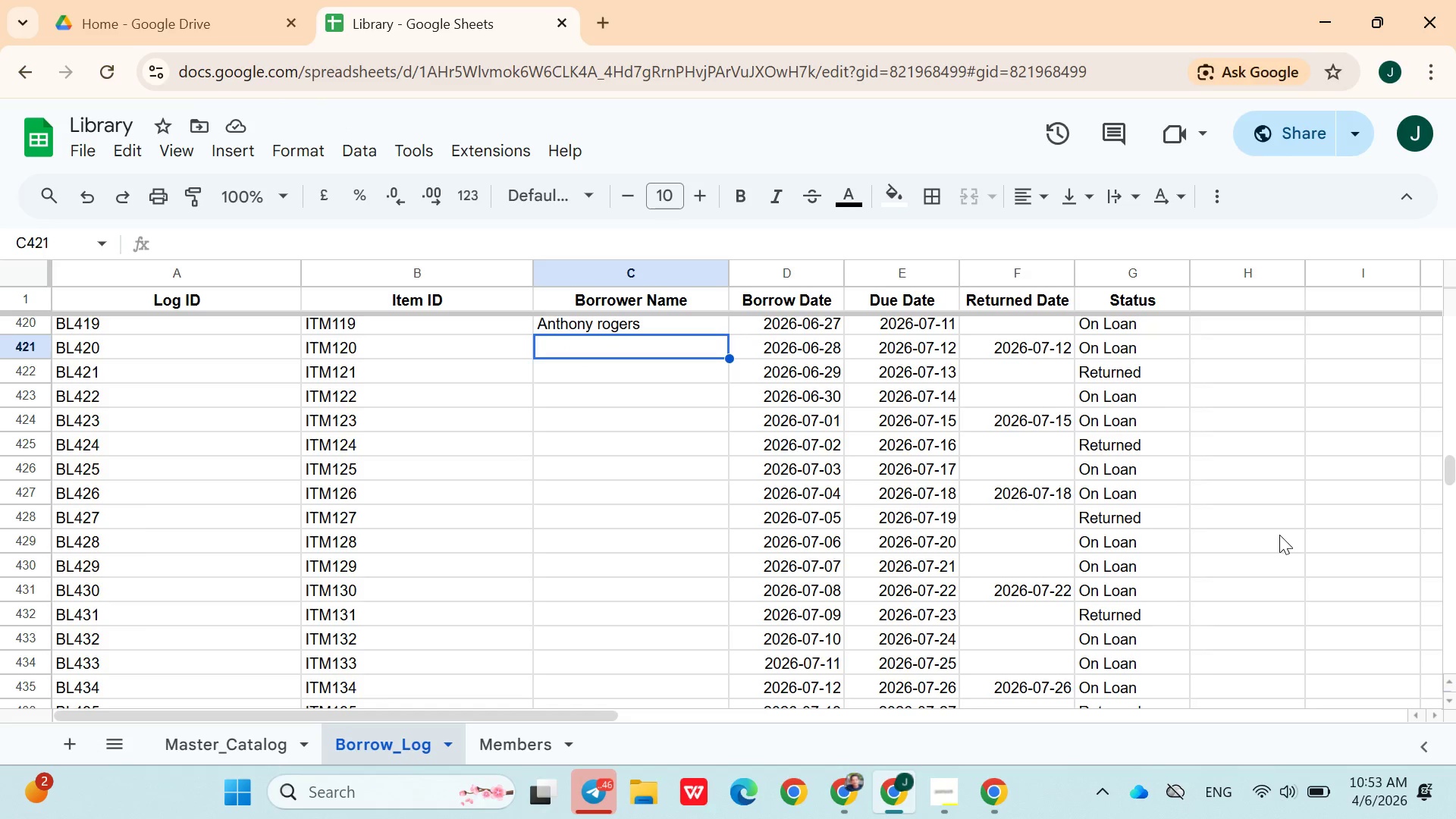 
wait(5.23)
 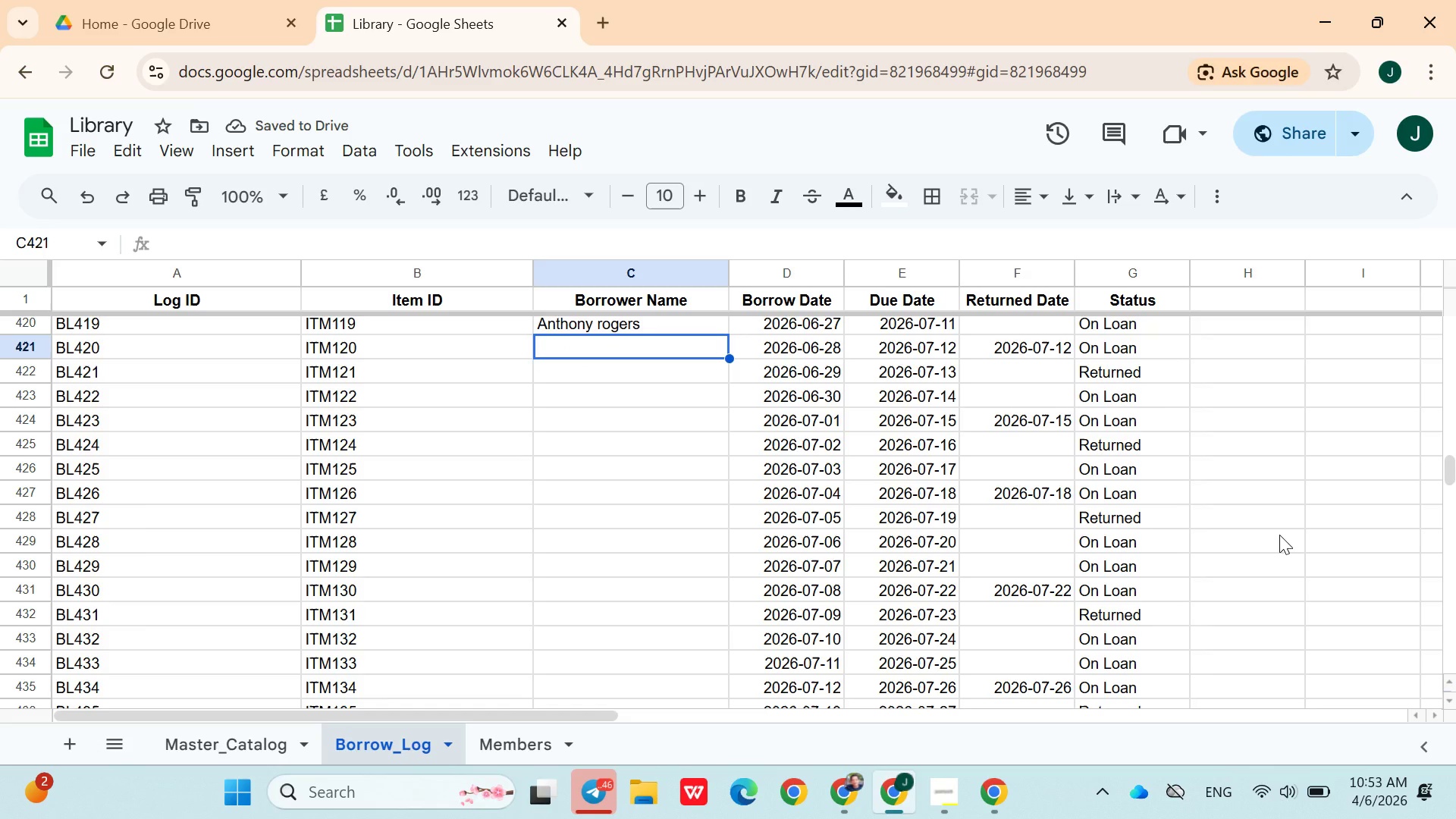 
type(Stephanie Cookson)
 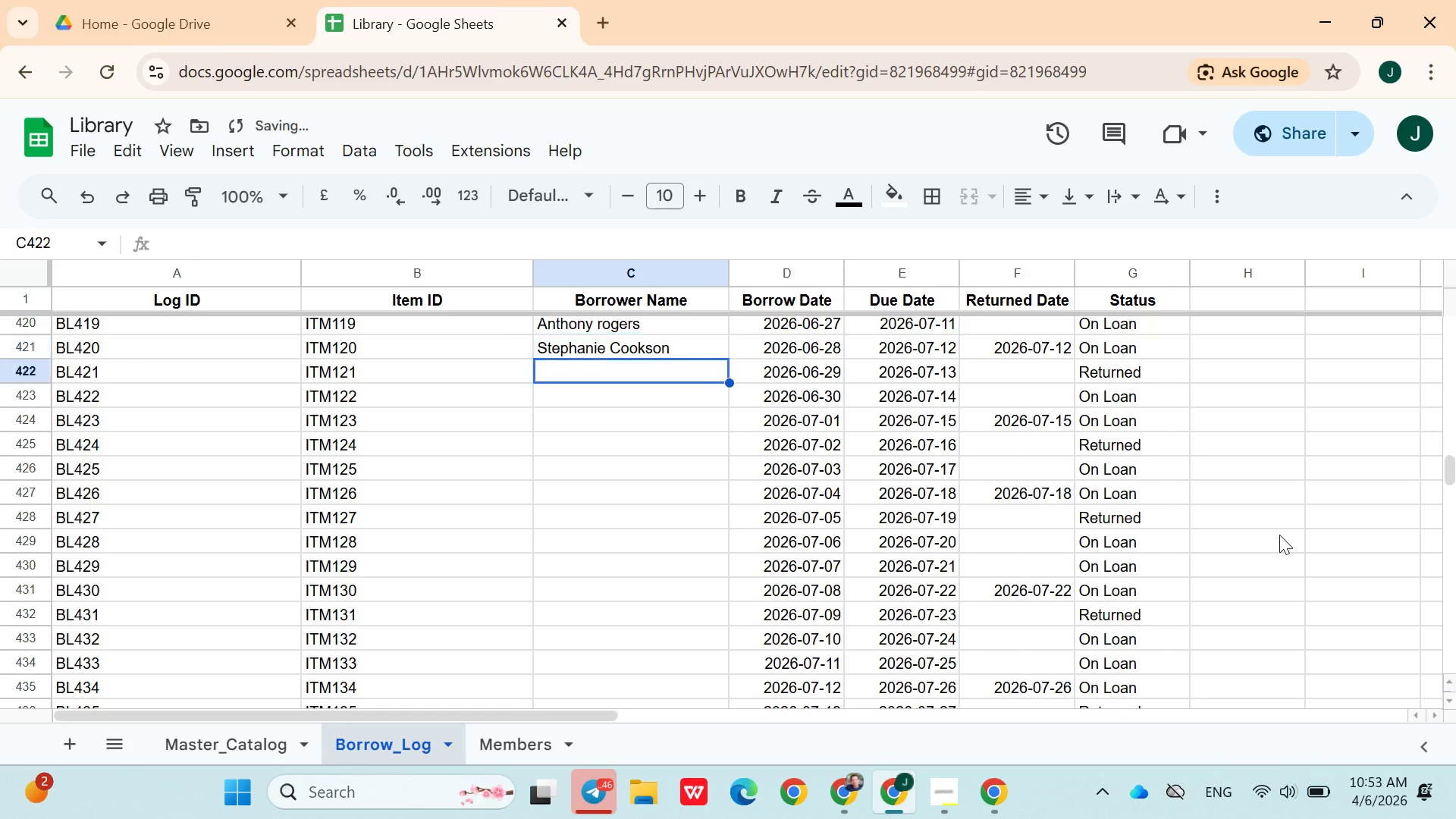 
 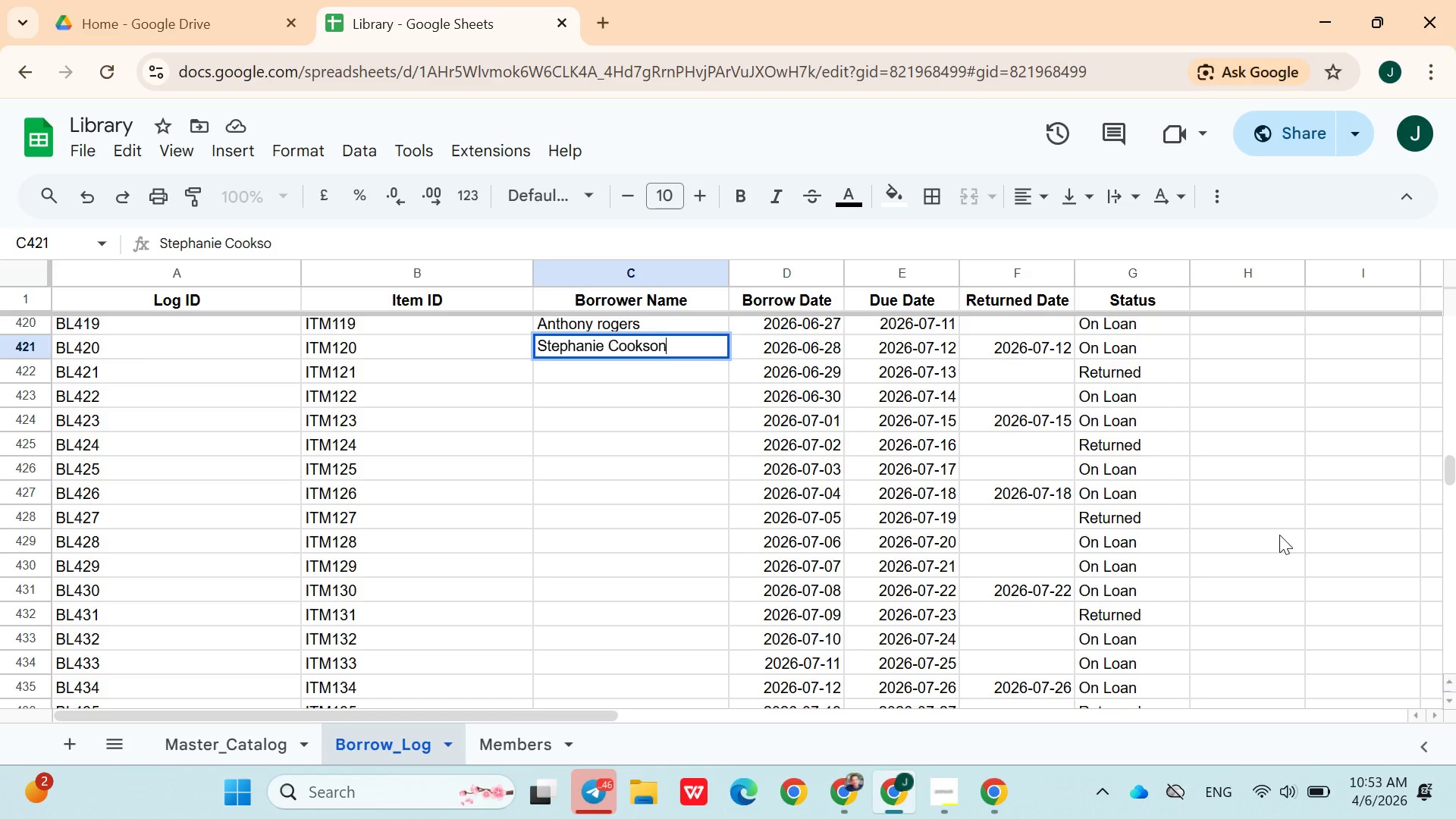 
key(ArrowDown)
 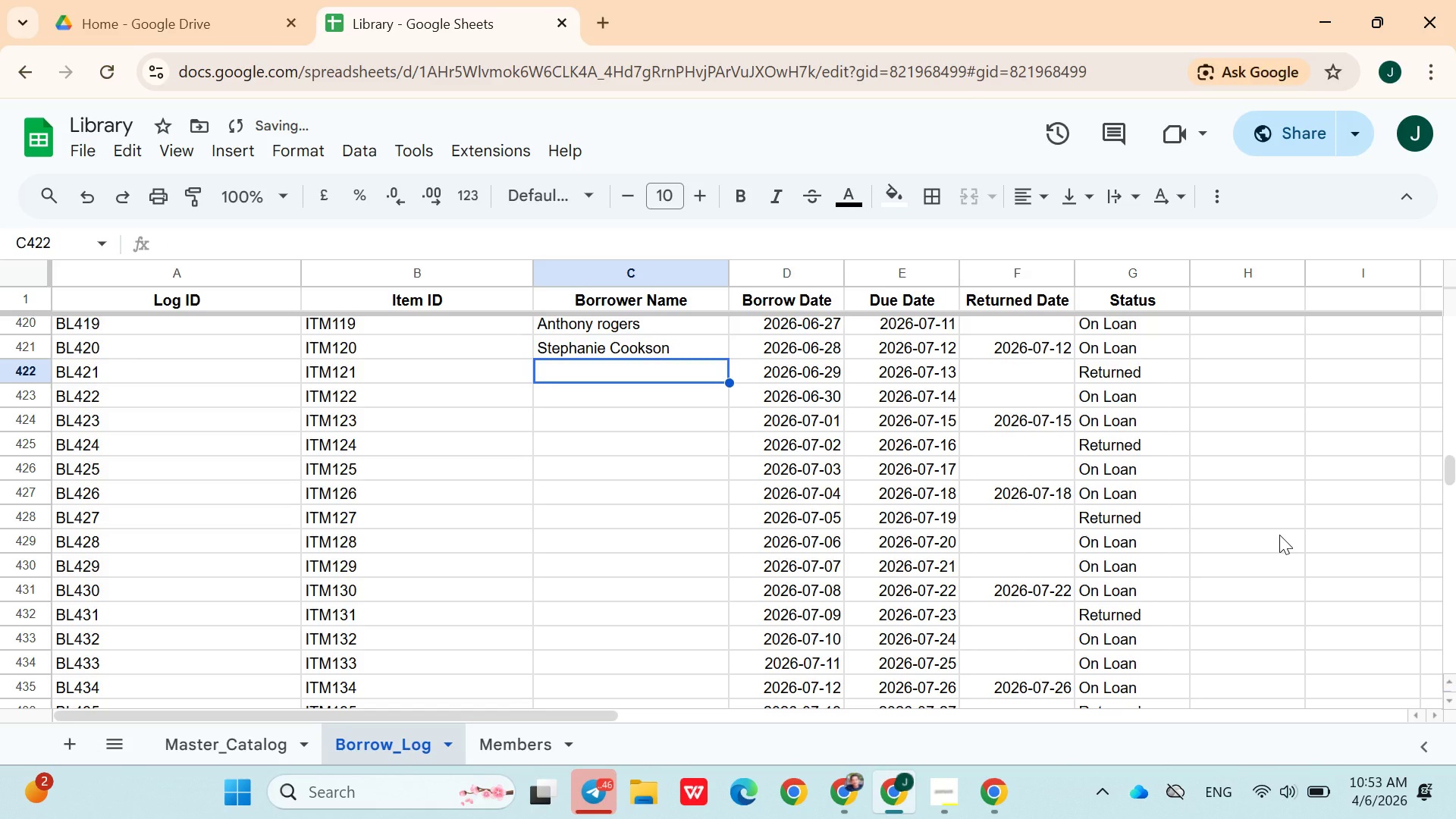 
type(Amanda )
 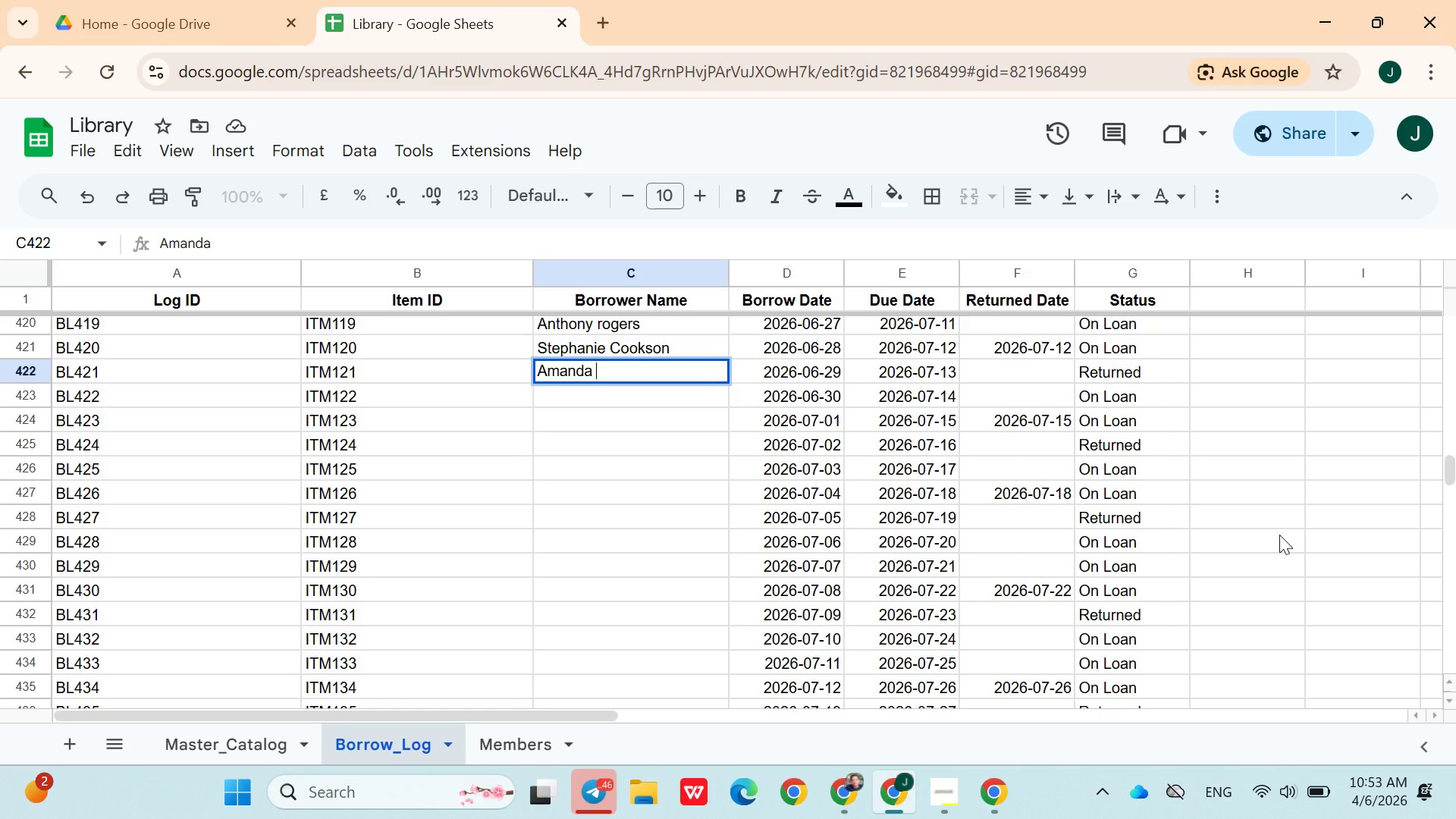 
type(Morgan s)
key(Backspace)
key(Backspace)
type(son)
 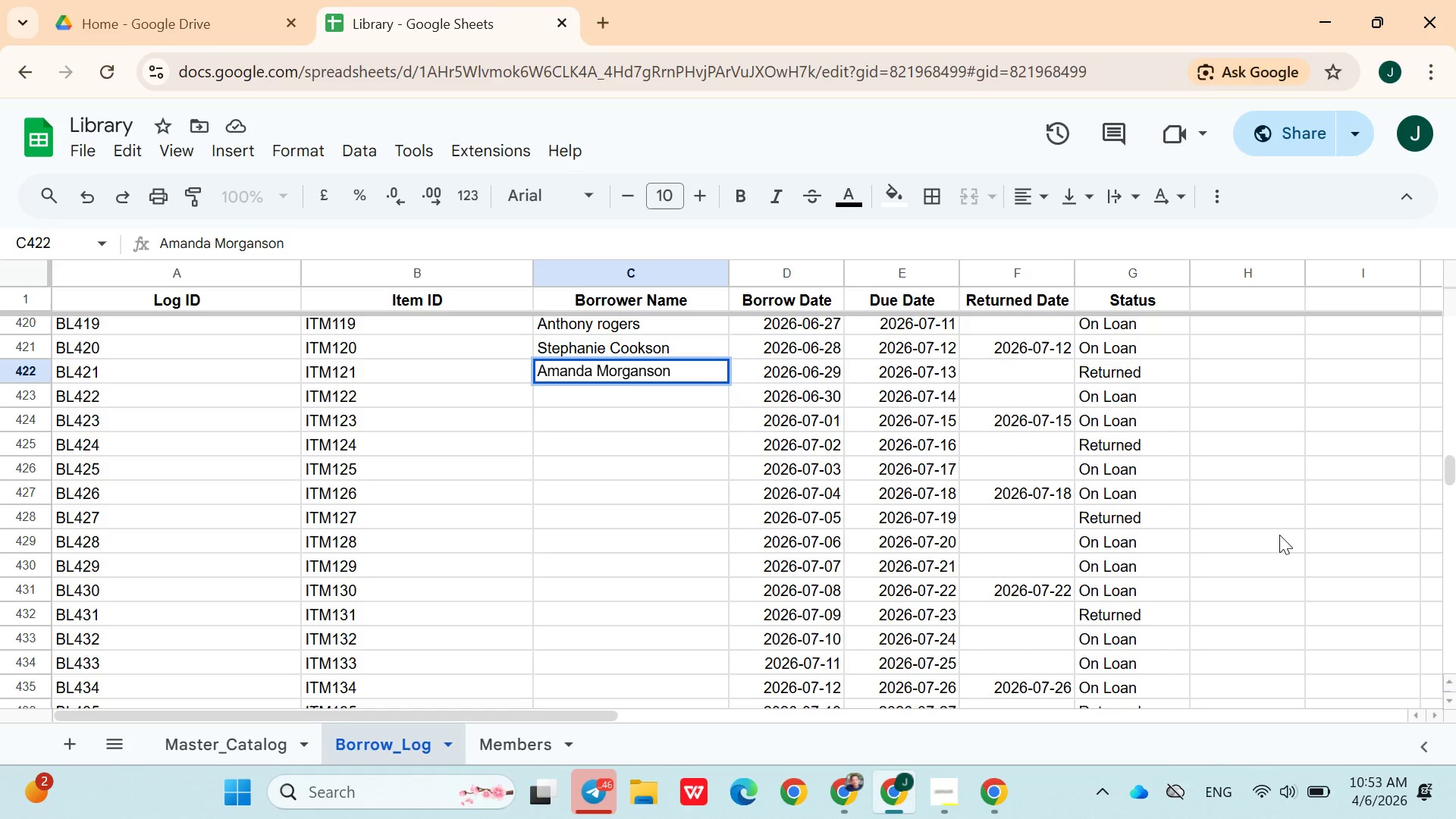 
wait(15.25)
 